 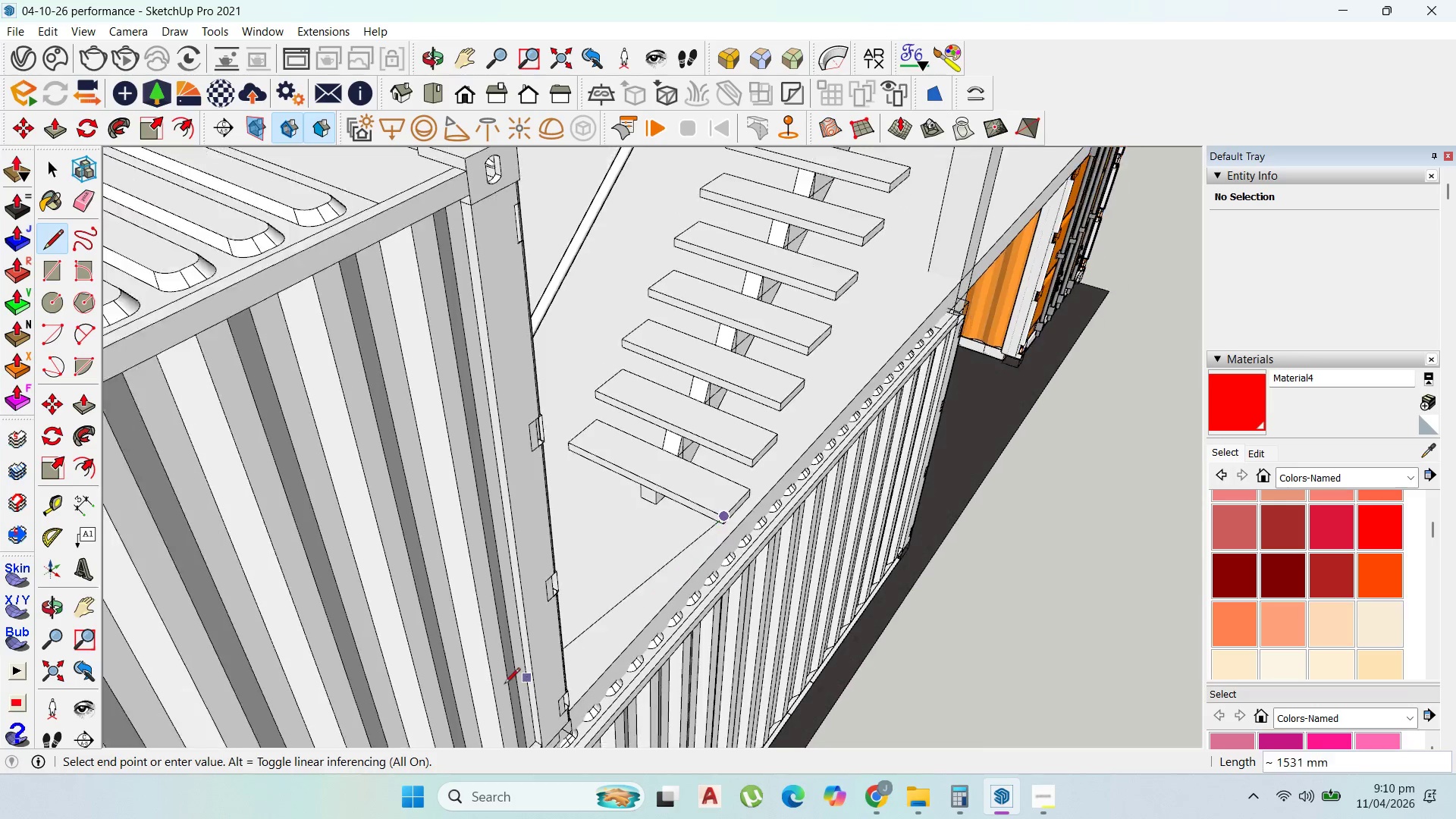 
scroll: coordinate [756, 288], scroll_direction: down, amount: 7.0
 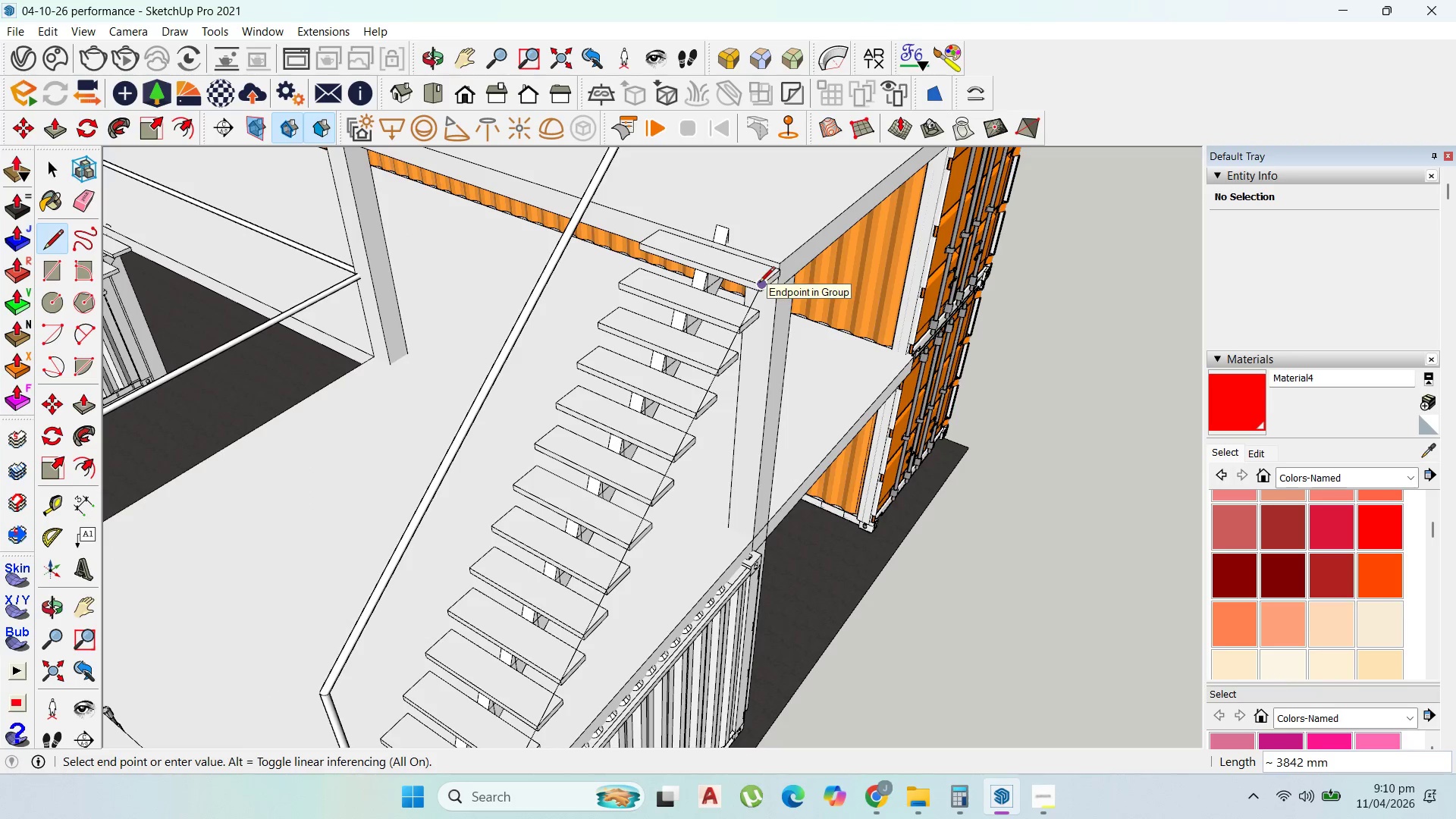 
left_click([759, 284])
 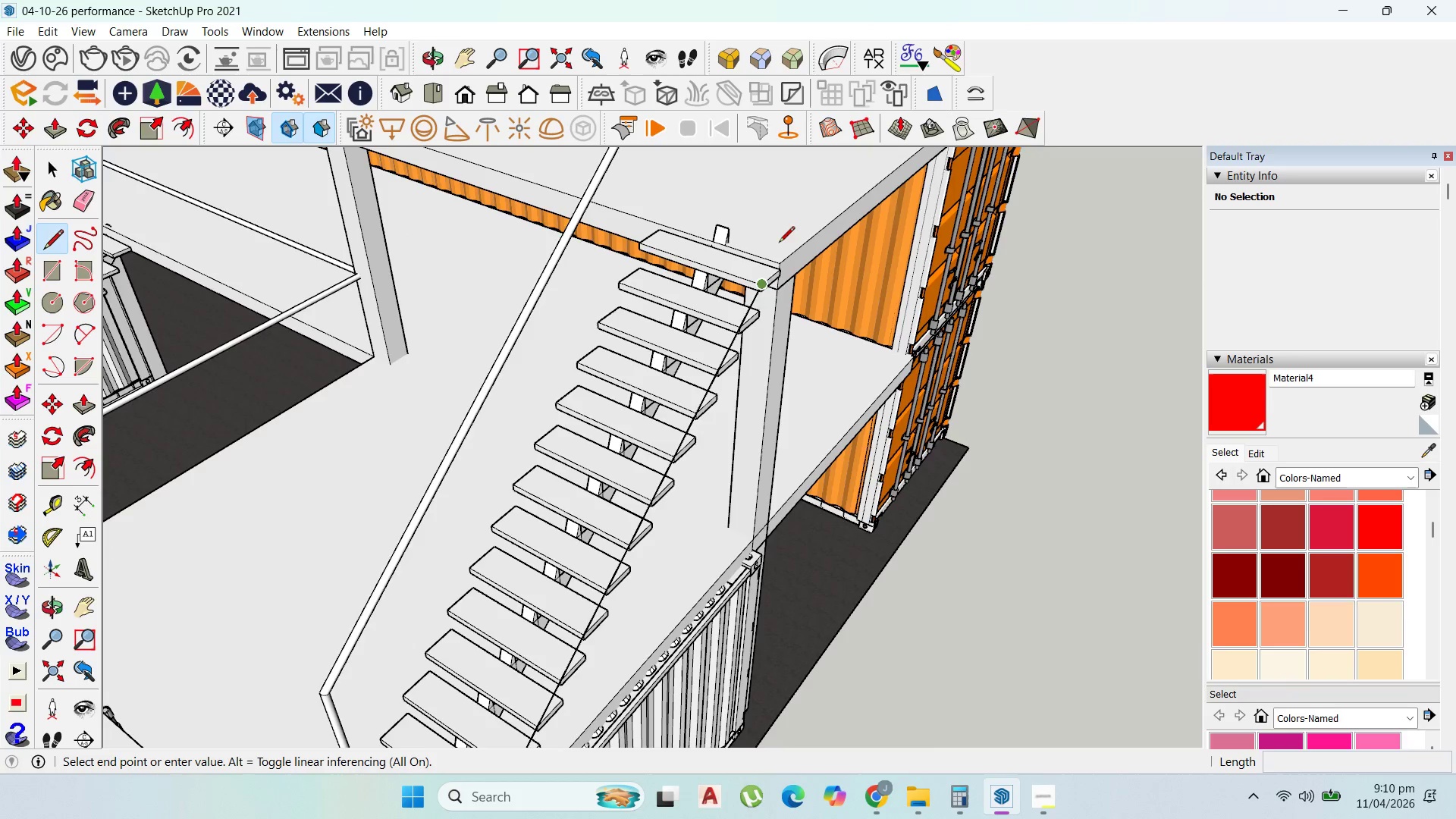 
scroll: coordinate [779, 243], scroll_direction: up, amount: 3.0
 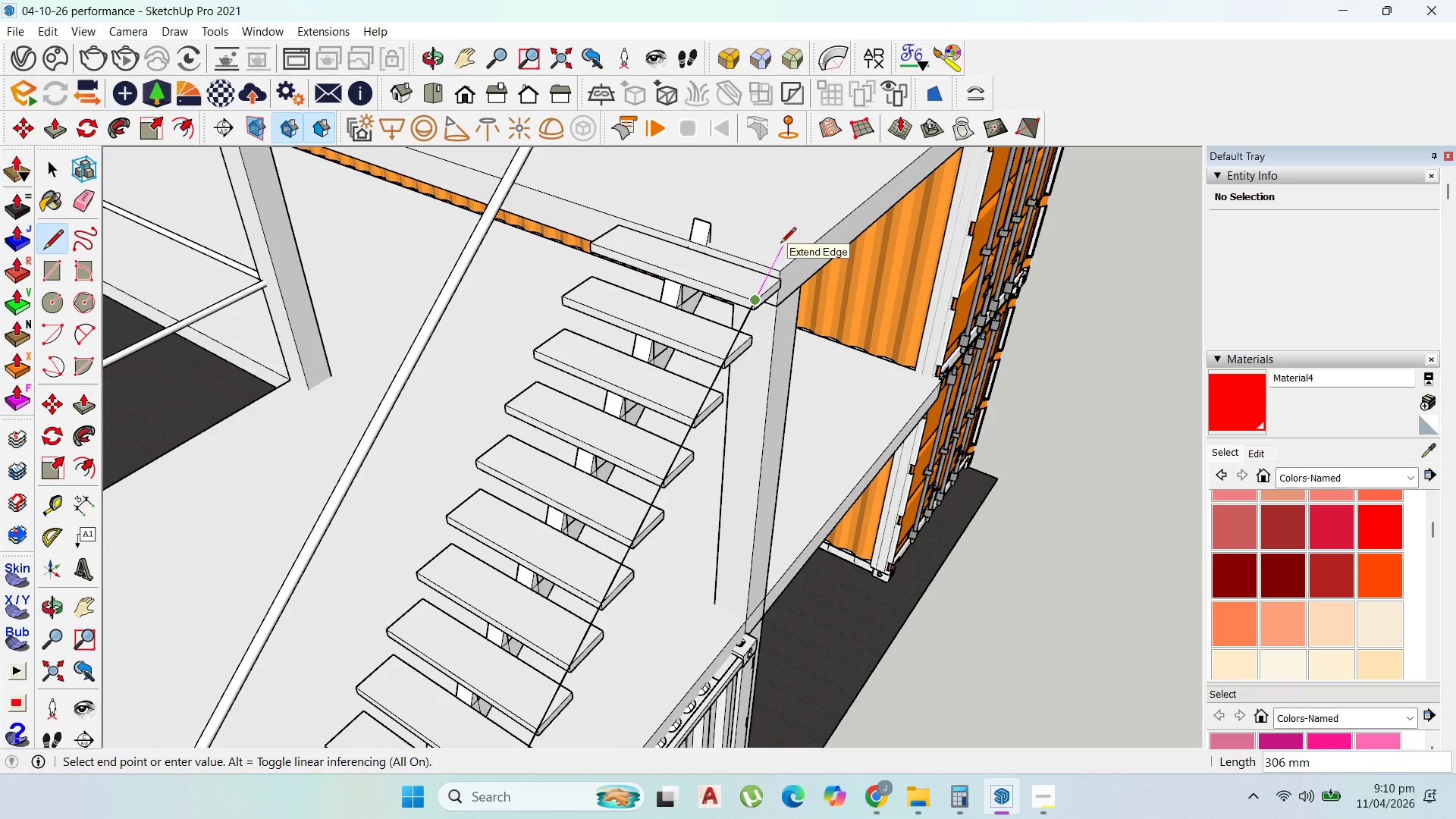 
hold_key(key=ShiftLeft, duration=1.52)
 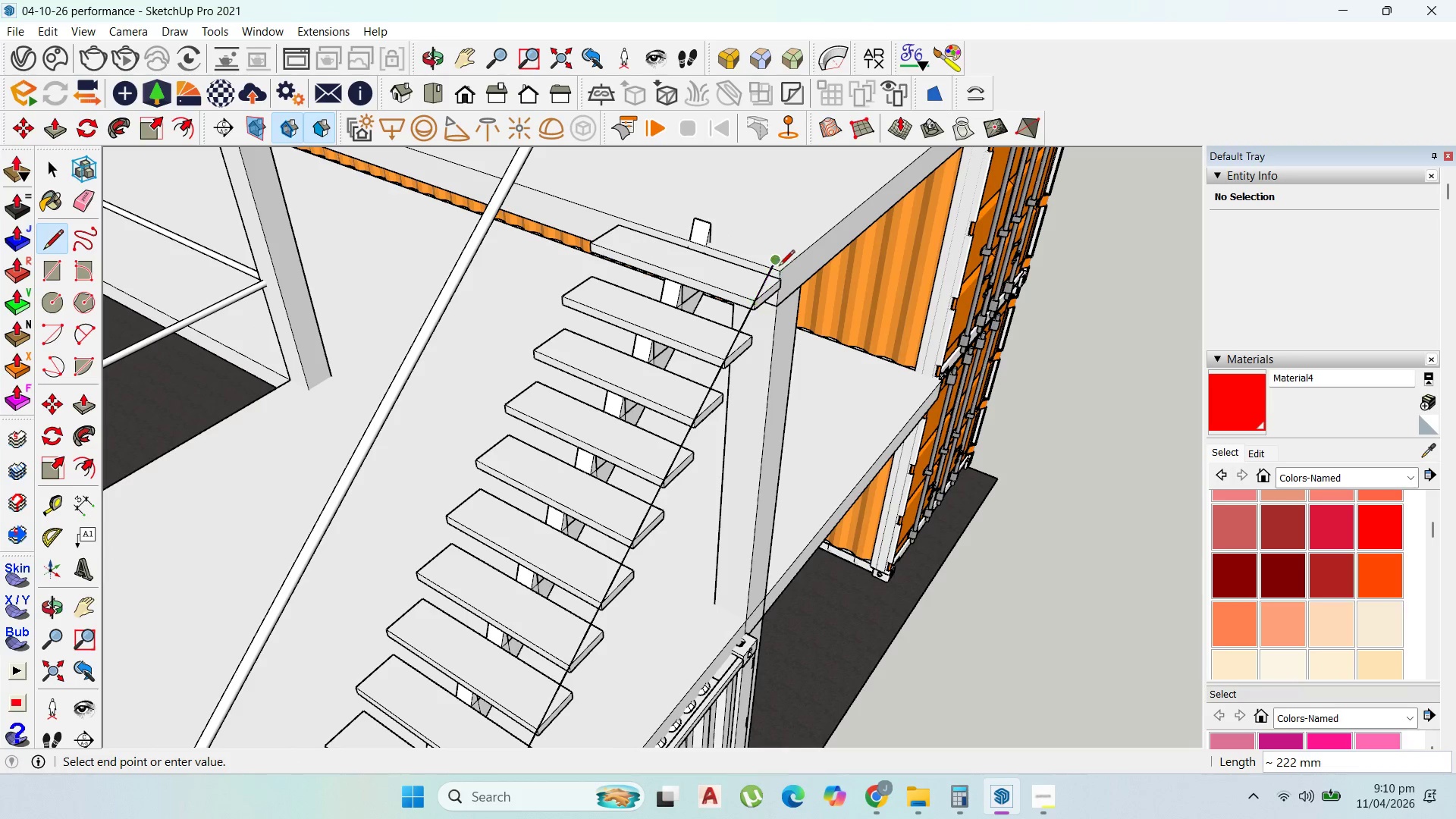 
hold_key(key=ShiftLeft, duration=0.59)
left_click([781, 266])
 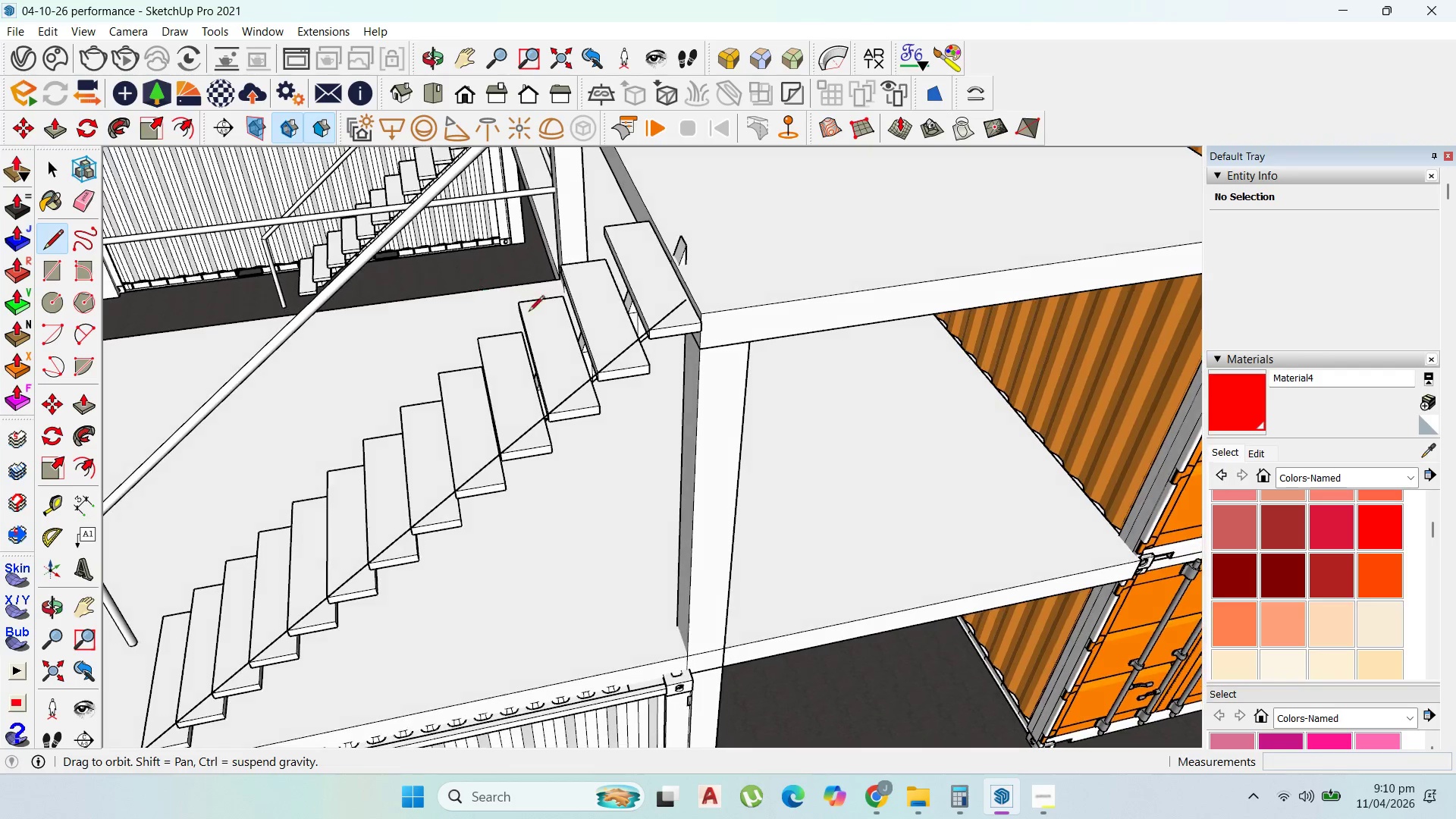 
scroll: coordinate [687, 313], scroll_direction: up, amount: 1.0
 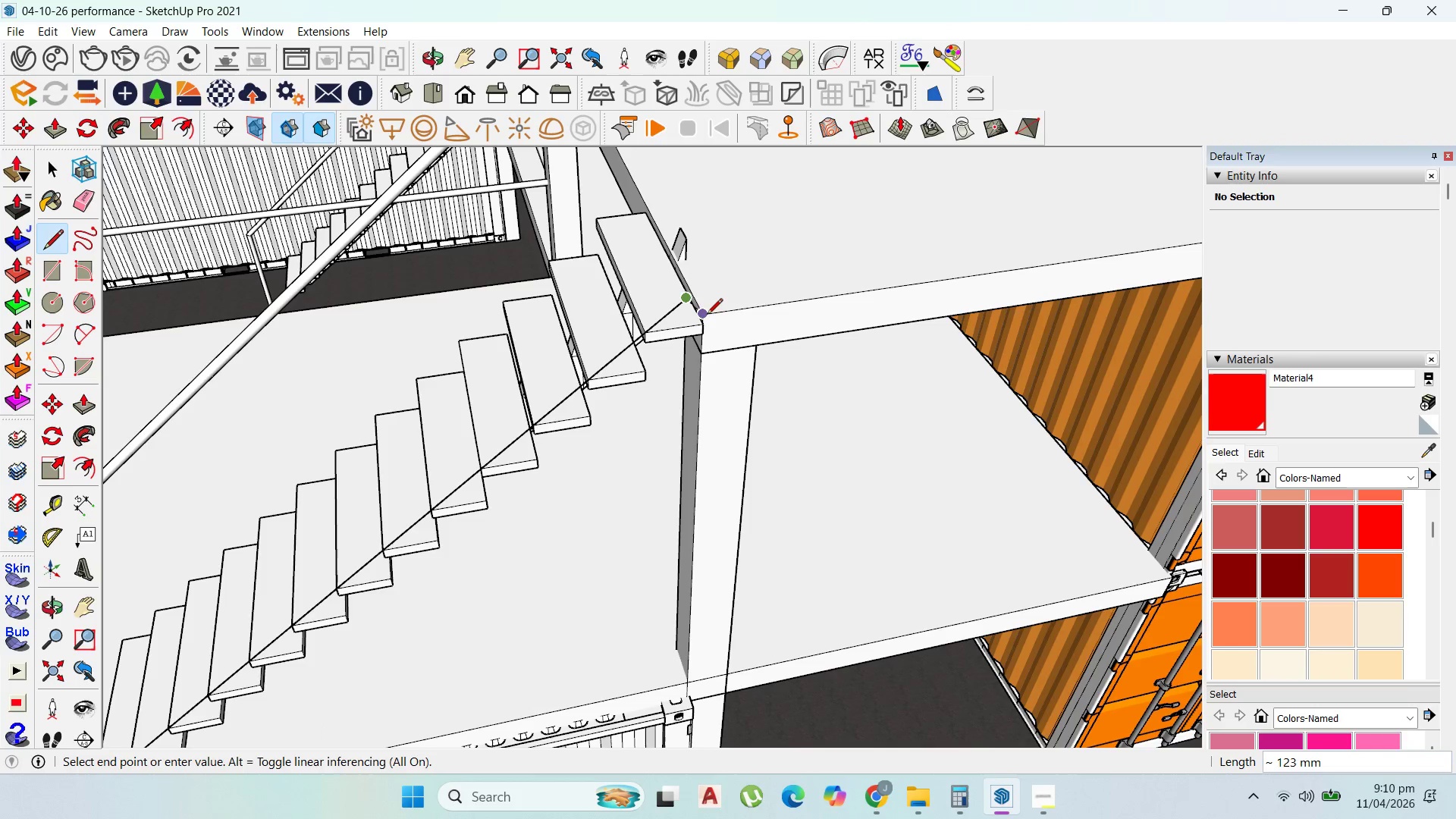 
key(Escape)
 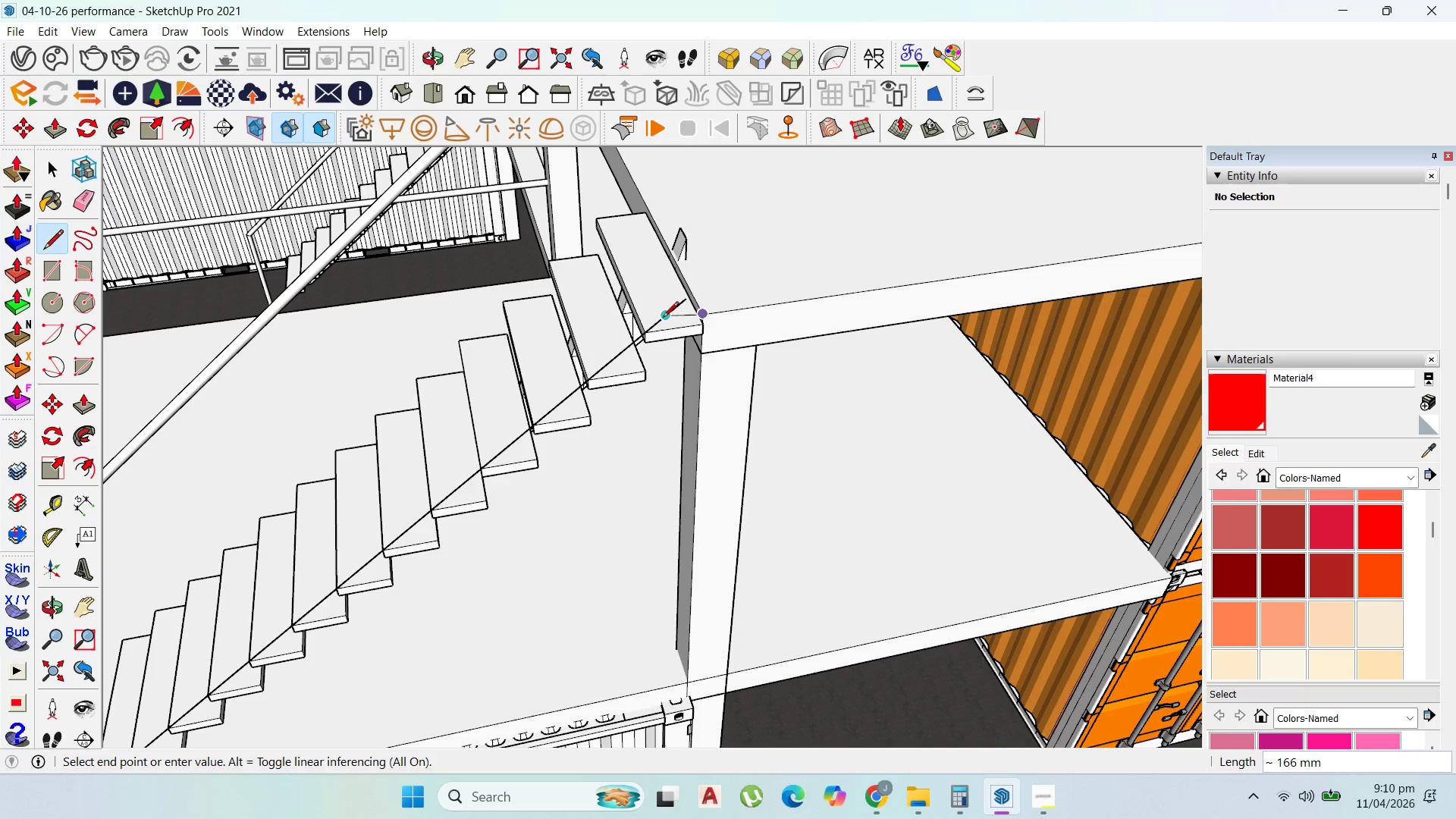 
scroll: coordinate [673, 324], scroll_direction: up, amount: 7.0
 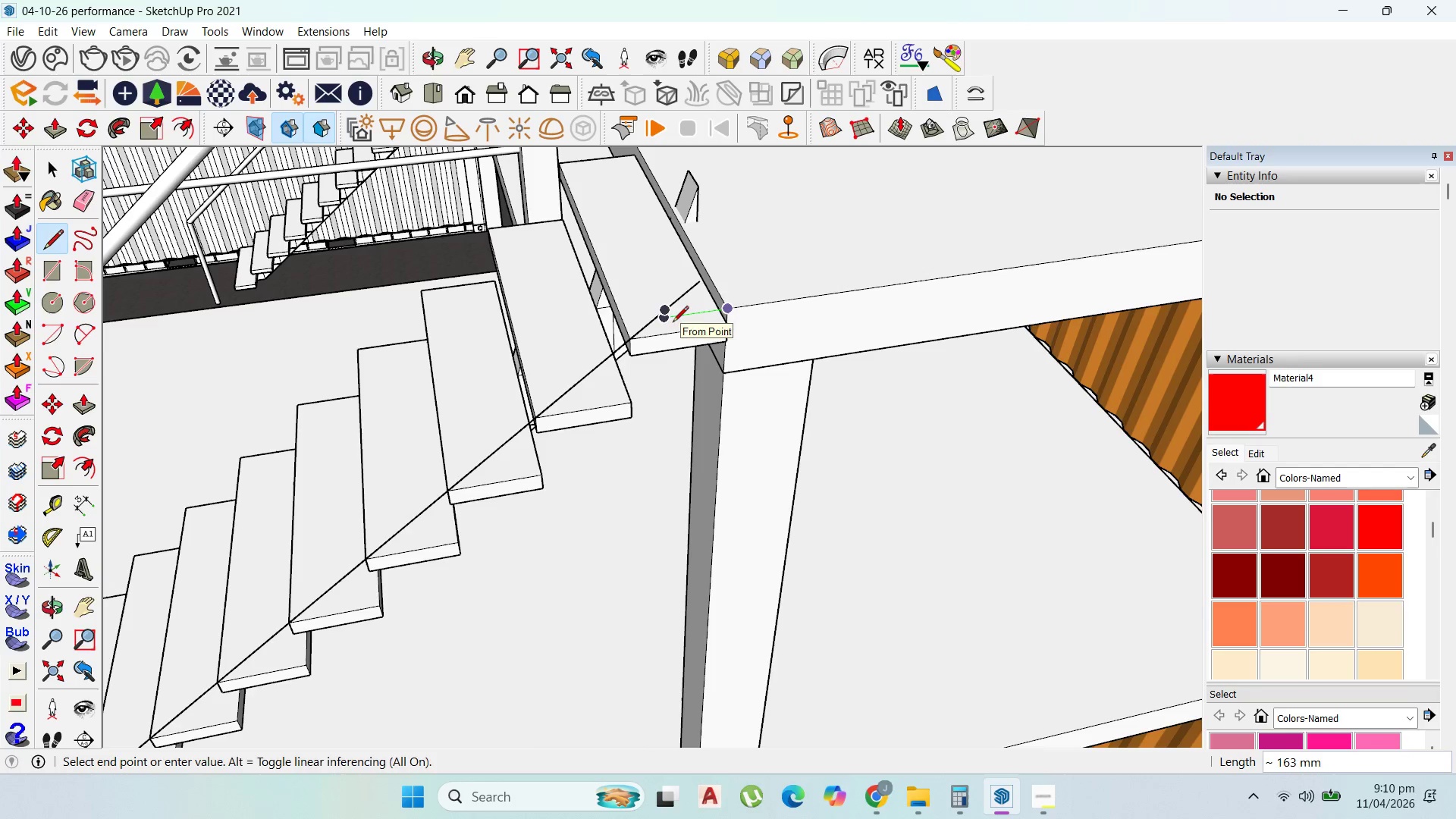 
hold_key(key=ShiftLeft, duration=1.53)
 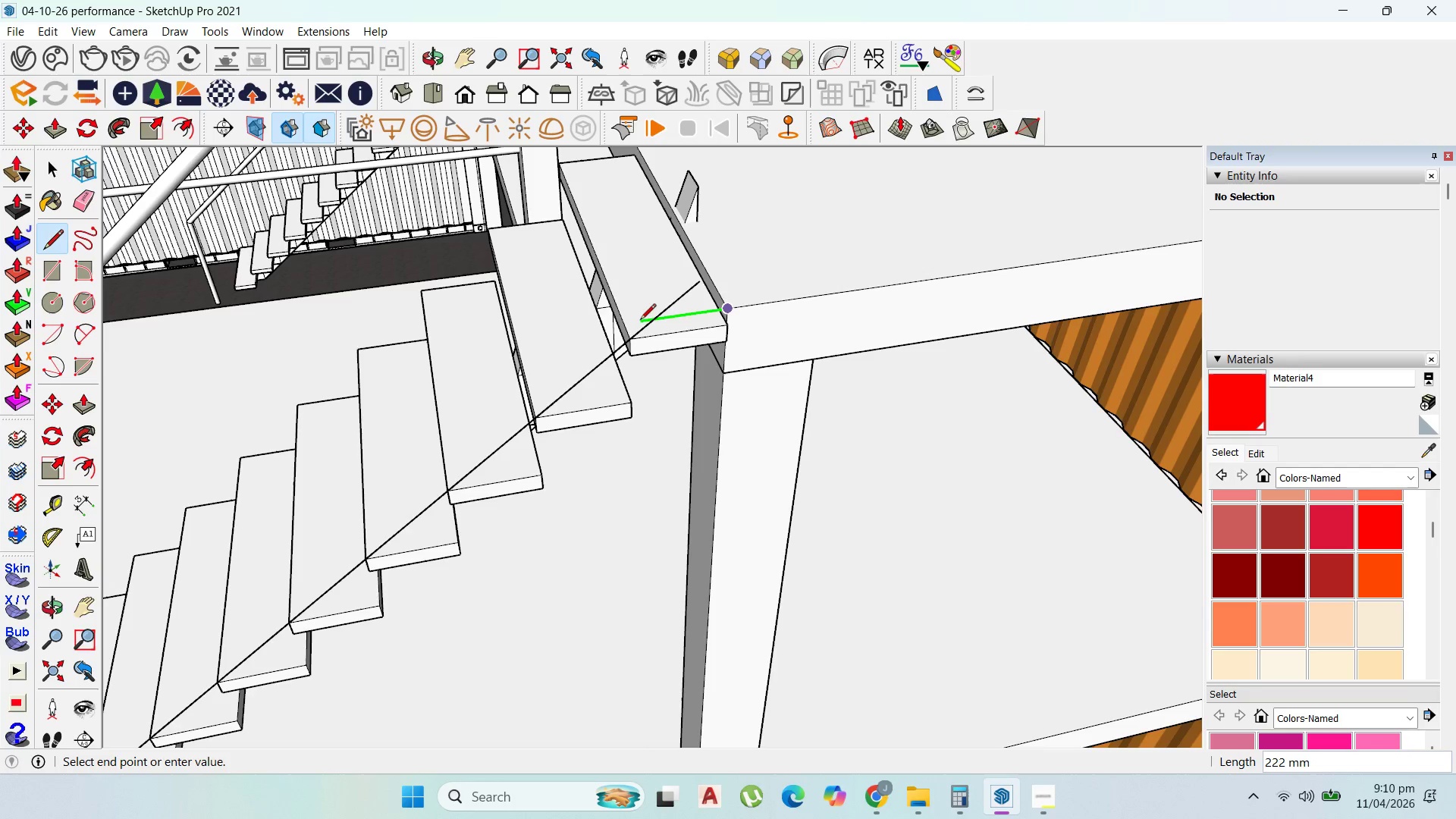 
hold_key(key=ShiftLeft, duration=1.12)
left_click([640, 321])
 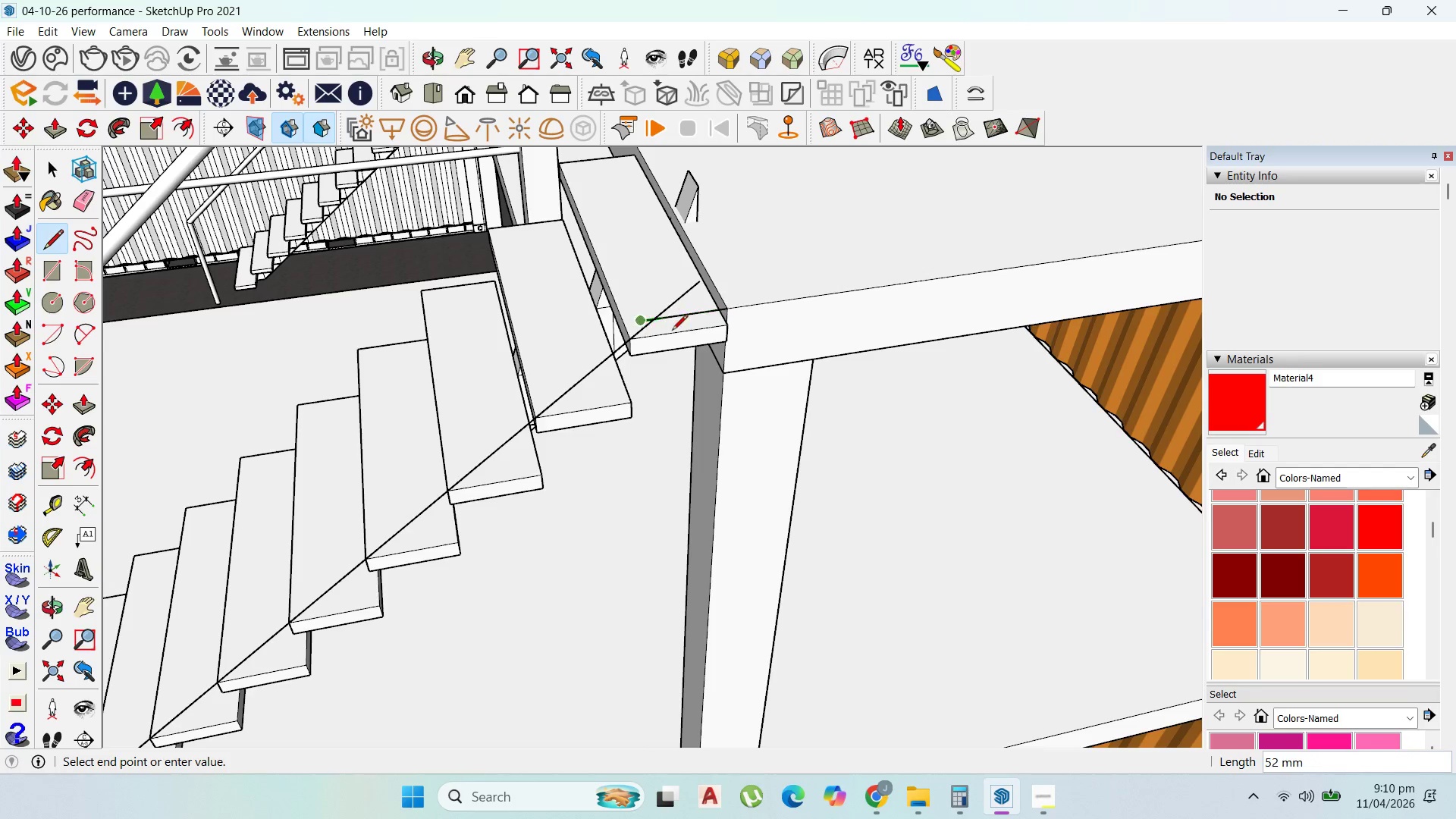 
scroll: coordinate [675, 336], scroll_direction: up, amount: 1.0
 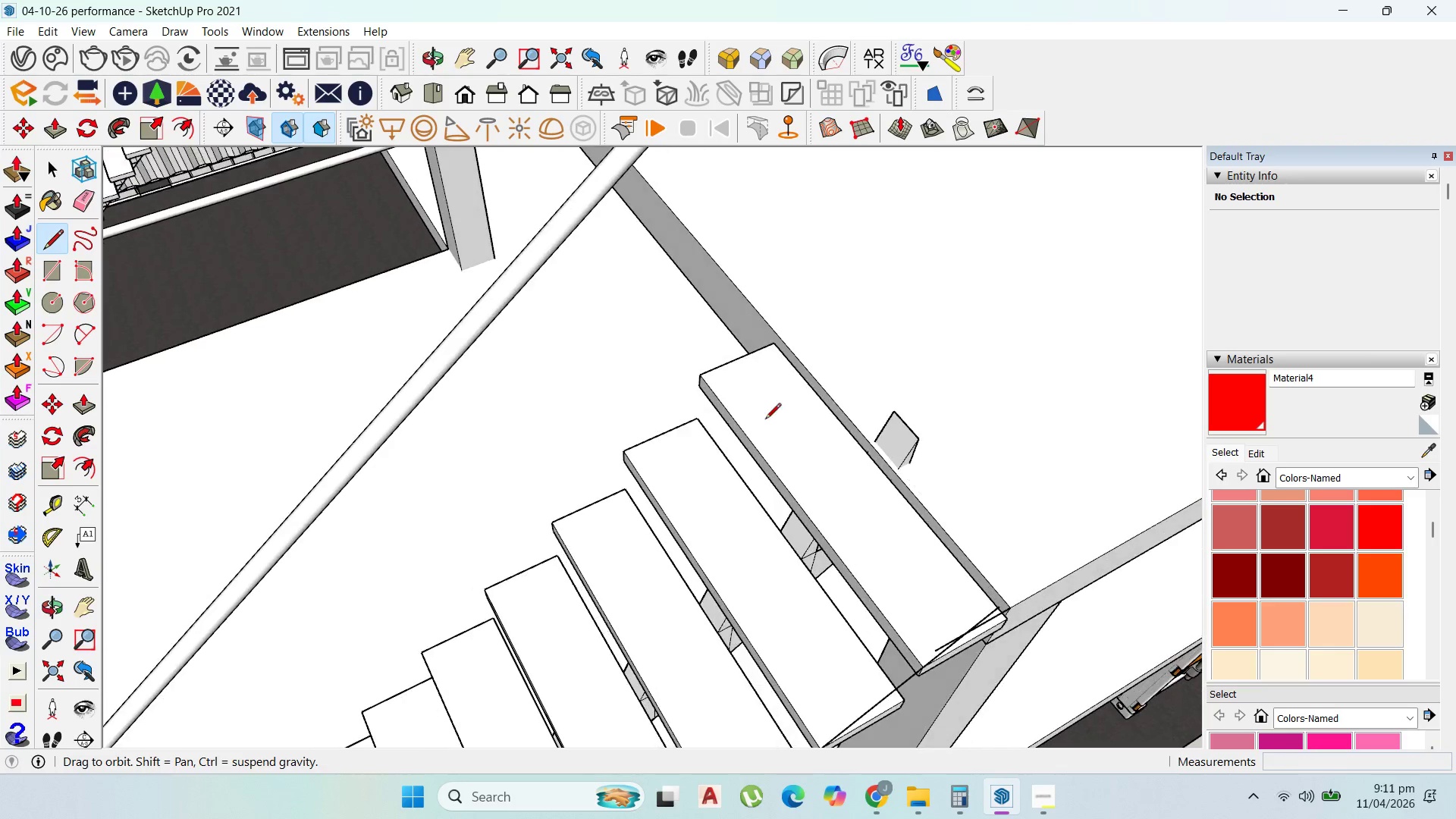 
scroll: coordinate [767, 432], scroll_direction: down, amount: 4.0
 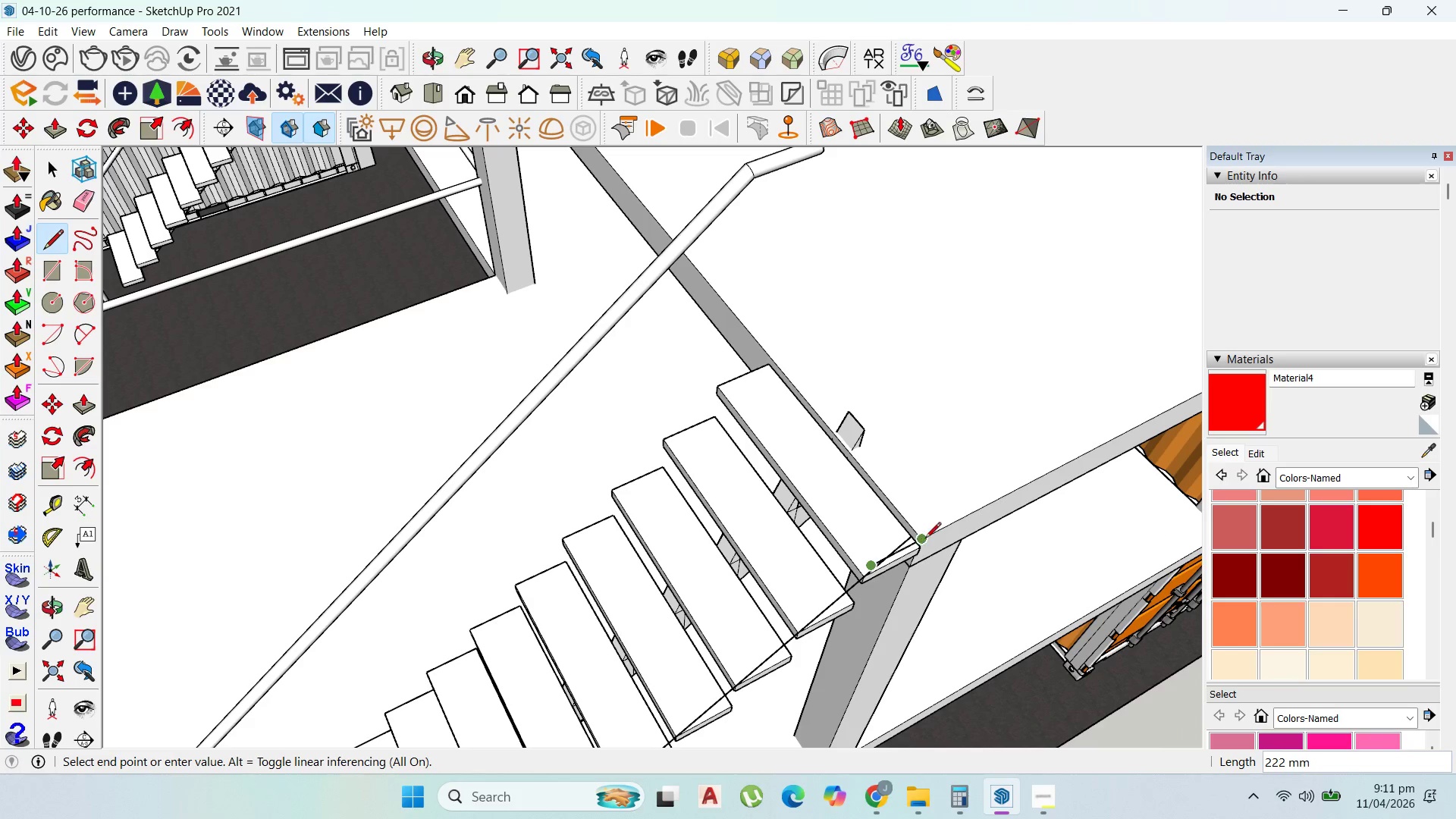 
left_click([925, 539])
 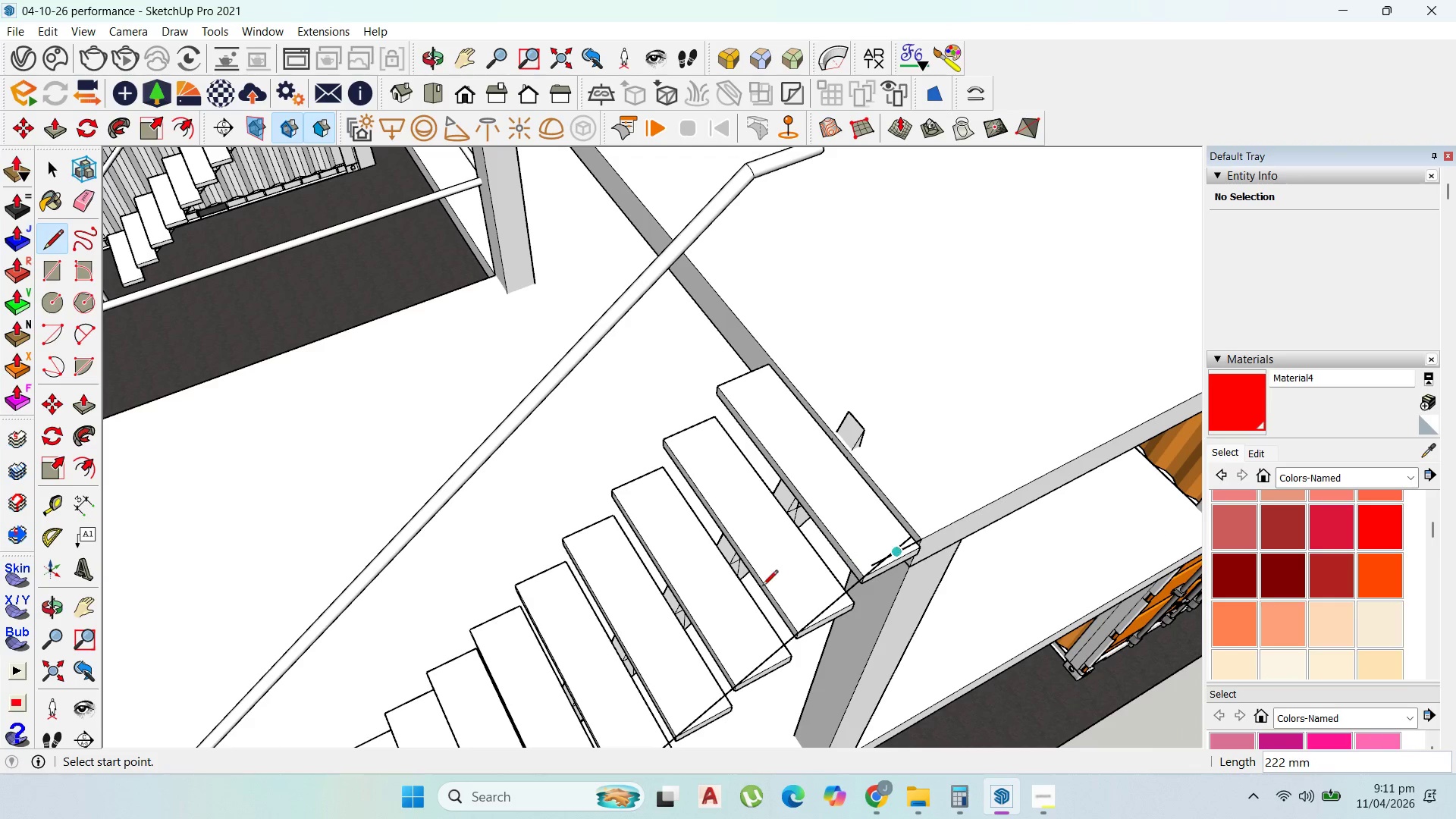 
scroll: coordinate [631, 587], scroll_direction: down, amount: 8.0
 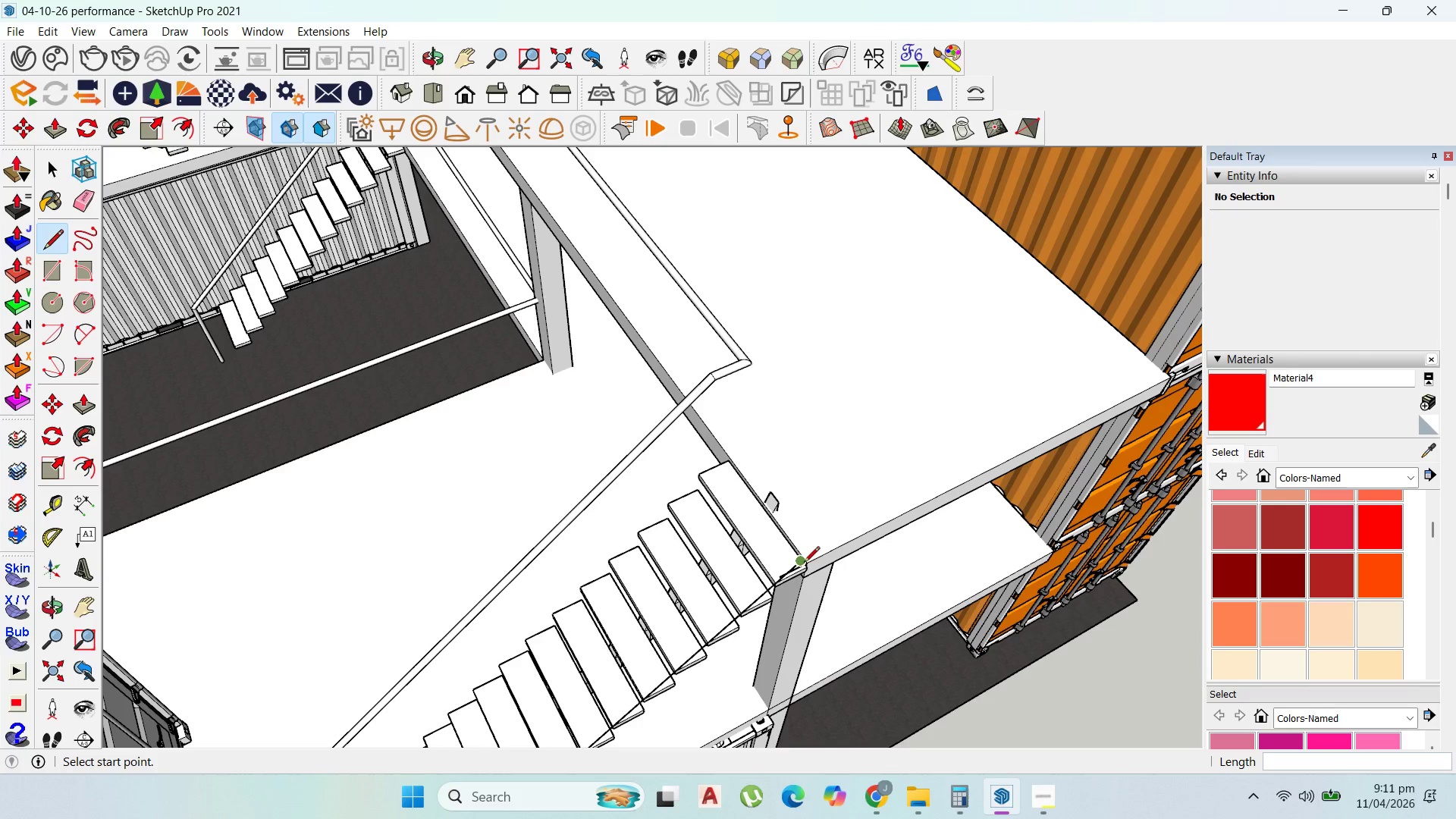 
left_click([808, 561])
 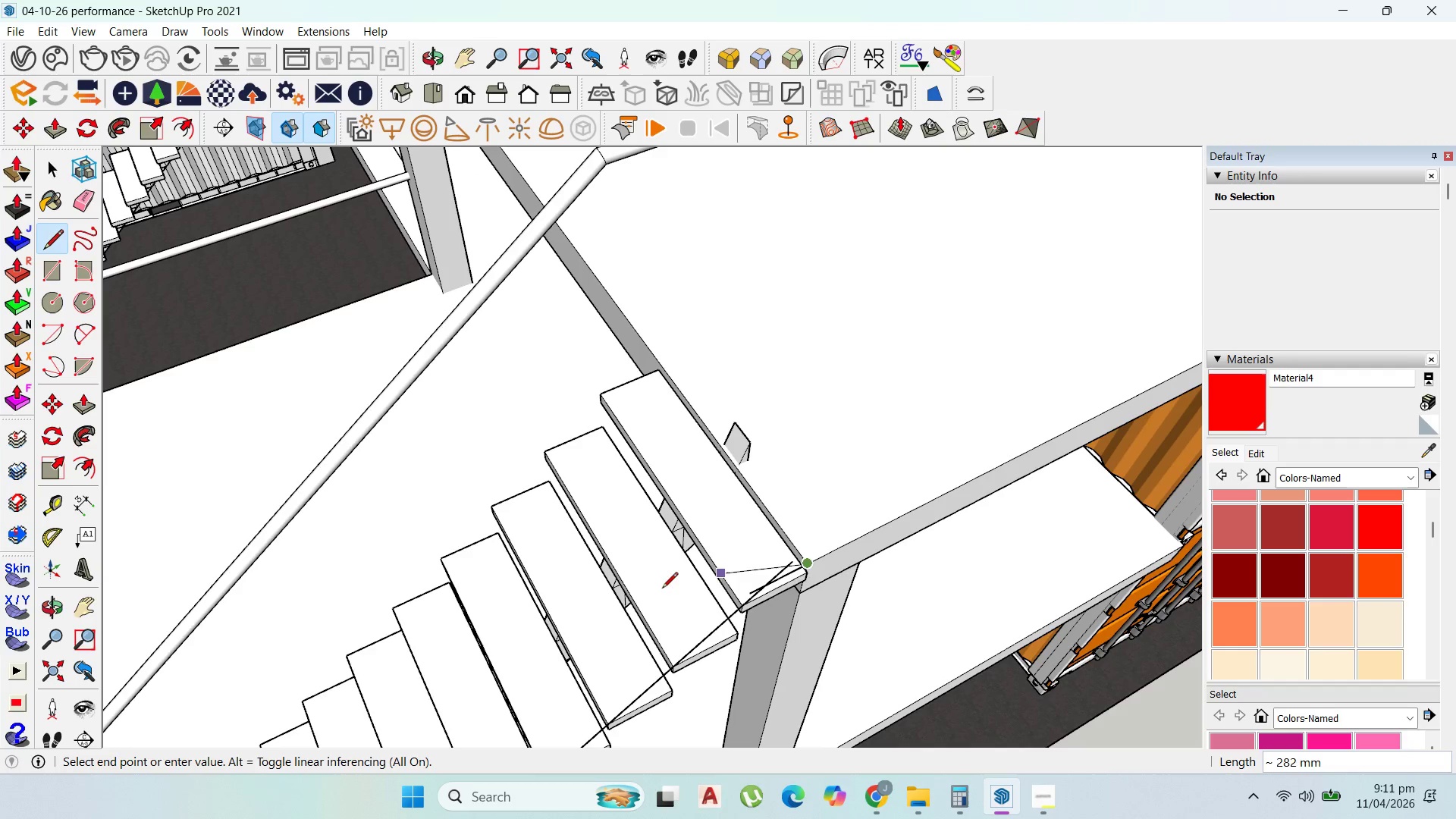 
scroll: coordinate [808, 561], scroll_direction: up, amount: 10.0
 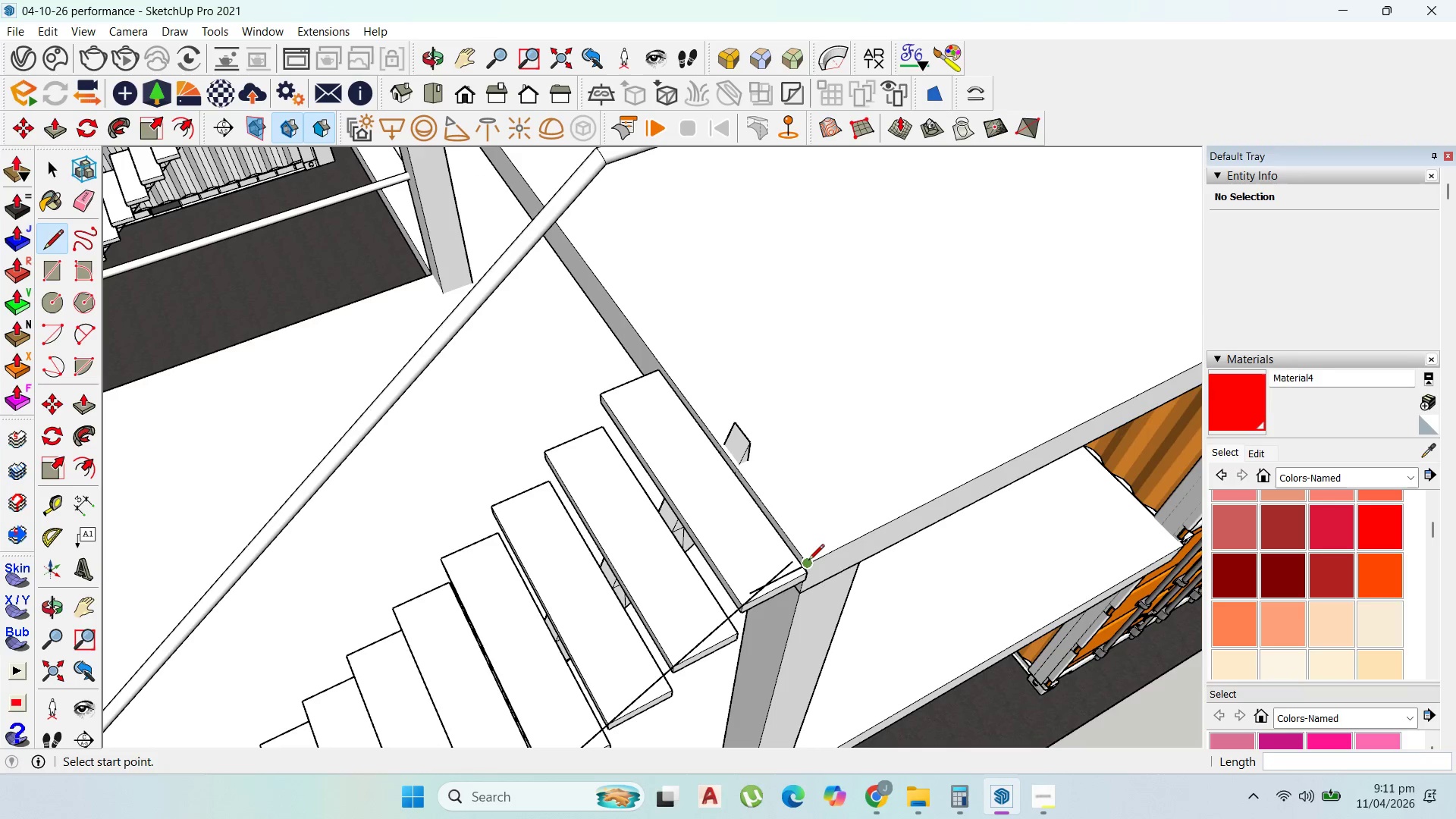 
scroll: coordinate [522, 559], scroll_direction: down, amount: 13.0
 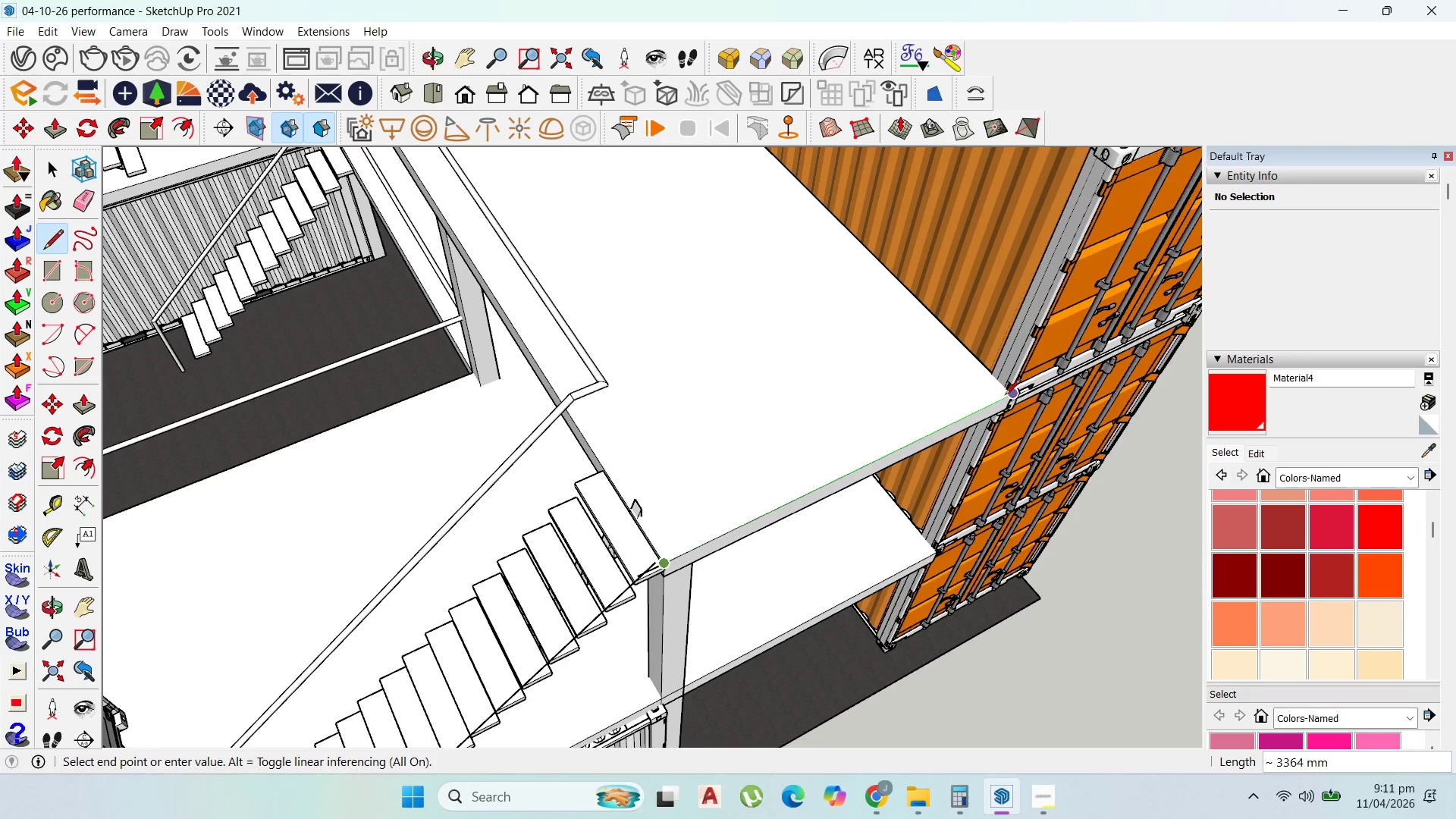 
left_click([1007, 395])
 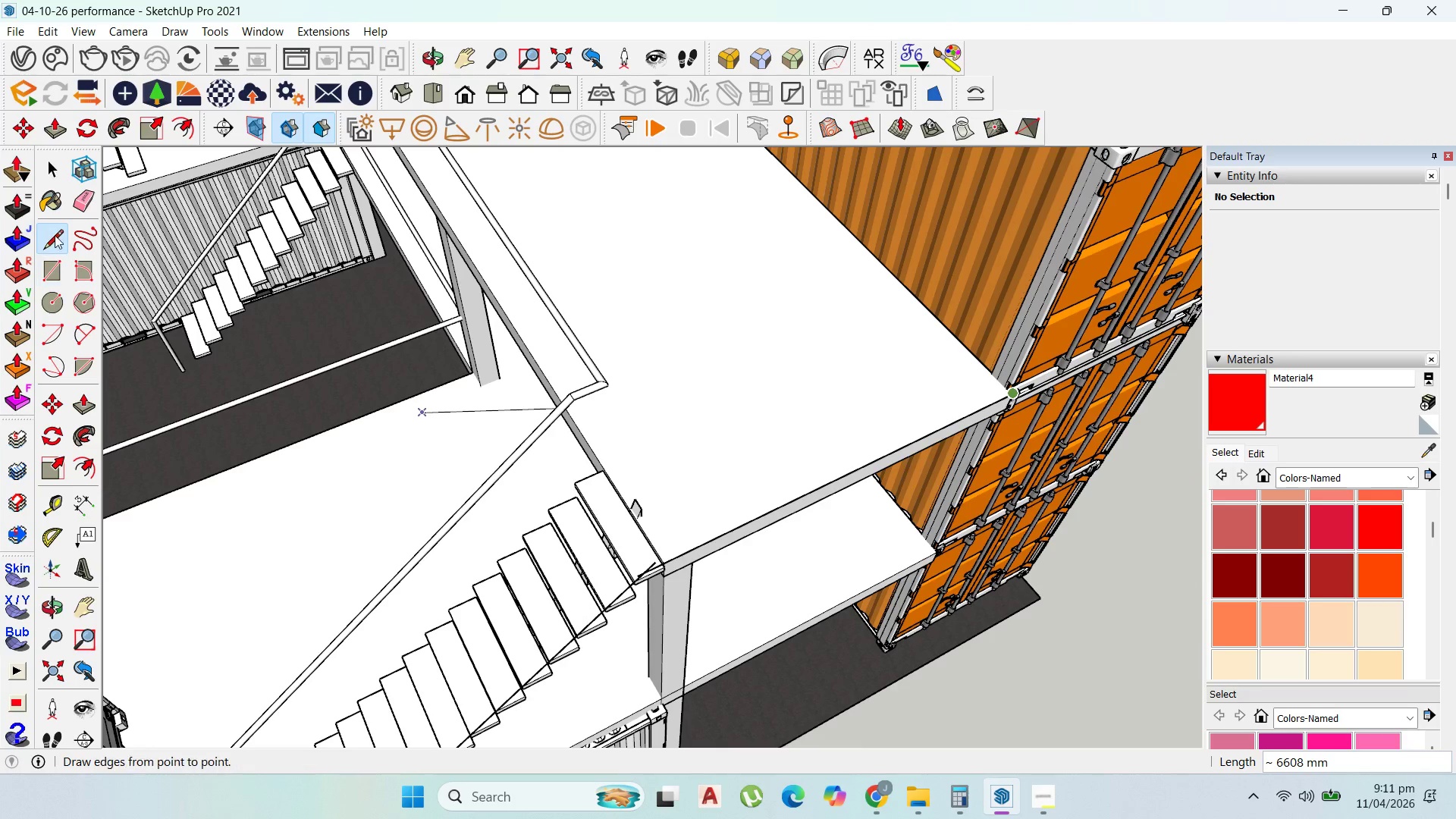 
left_click([57, 168])
 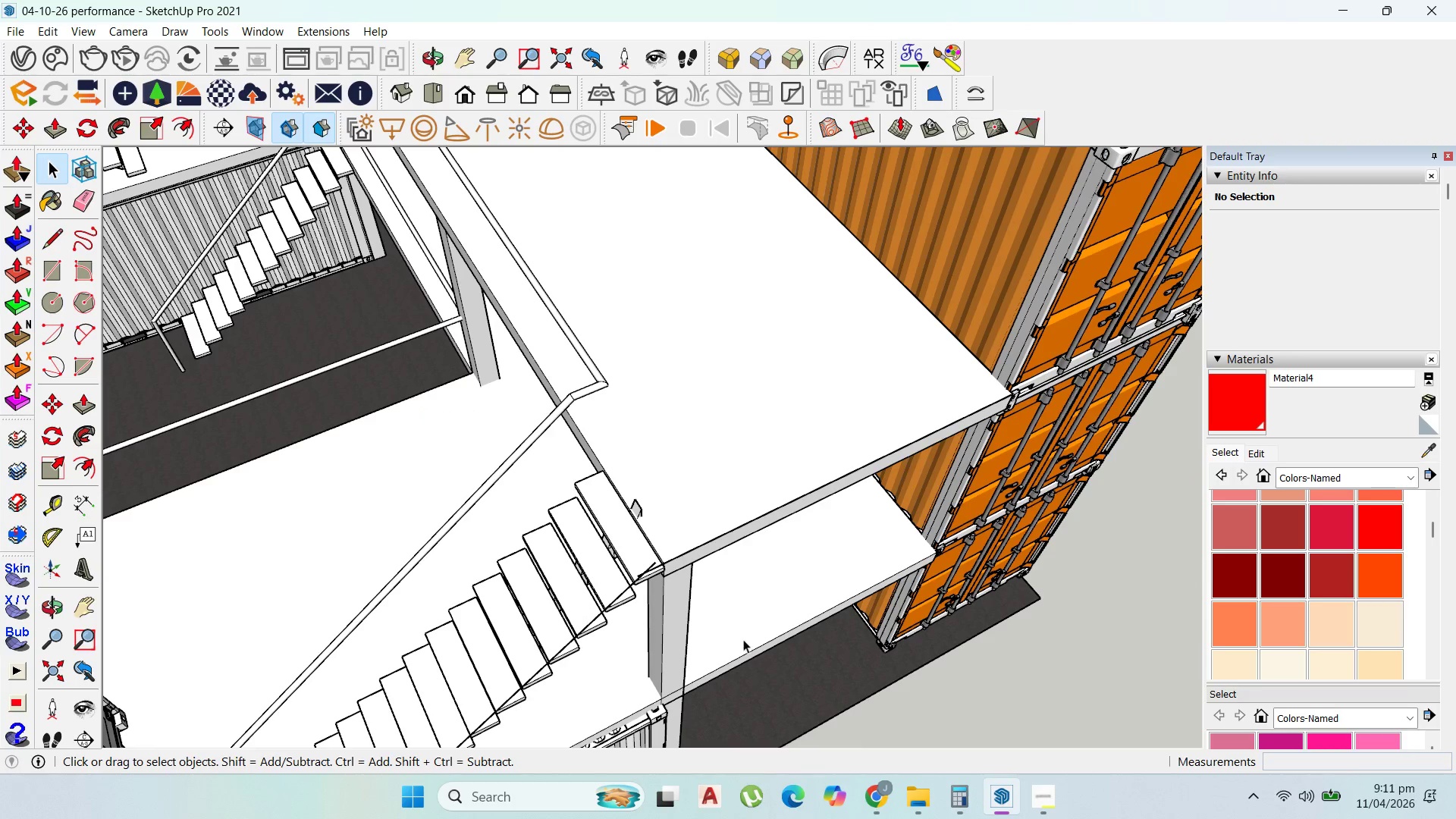 
left_click([640, 565])
 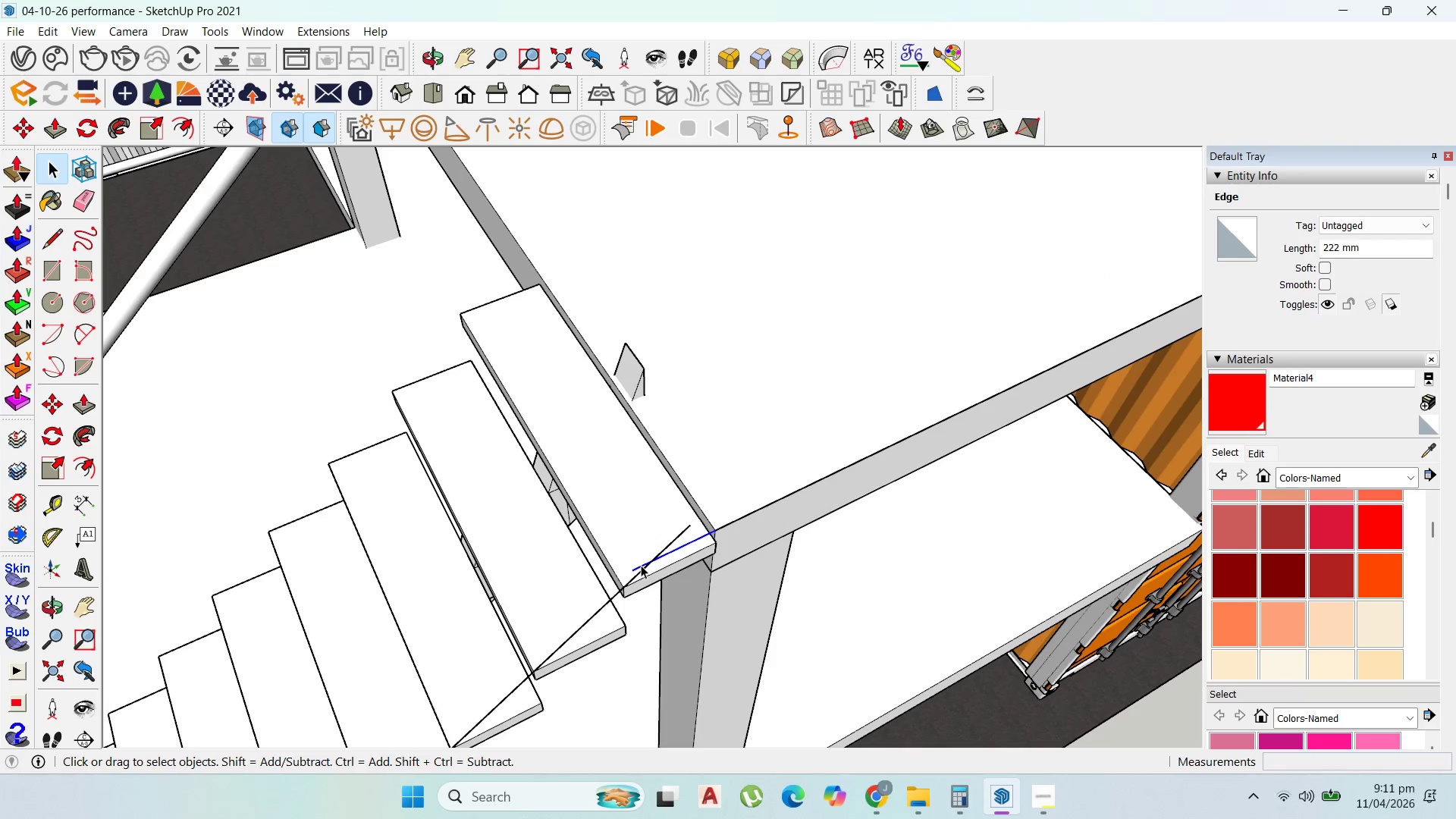 
scroll: coordinate [700, 549], scroll_direction: up, amount: 26.0
 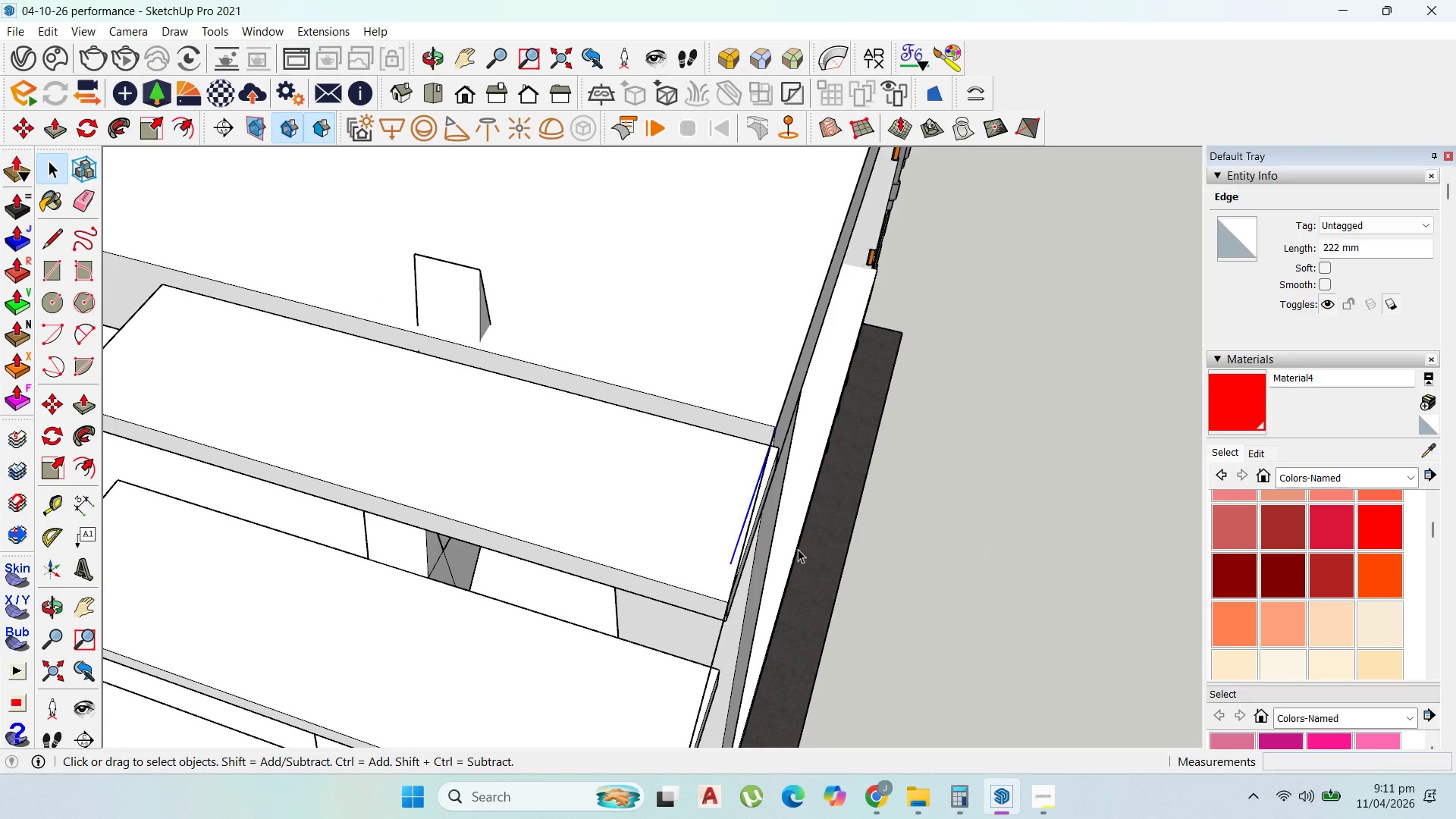 
left_click([695, 510])
 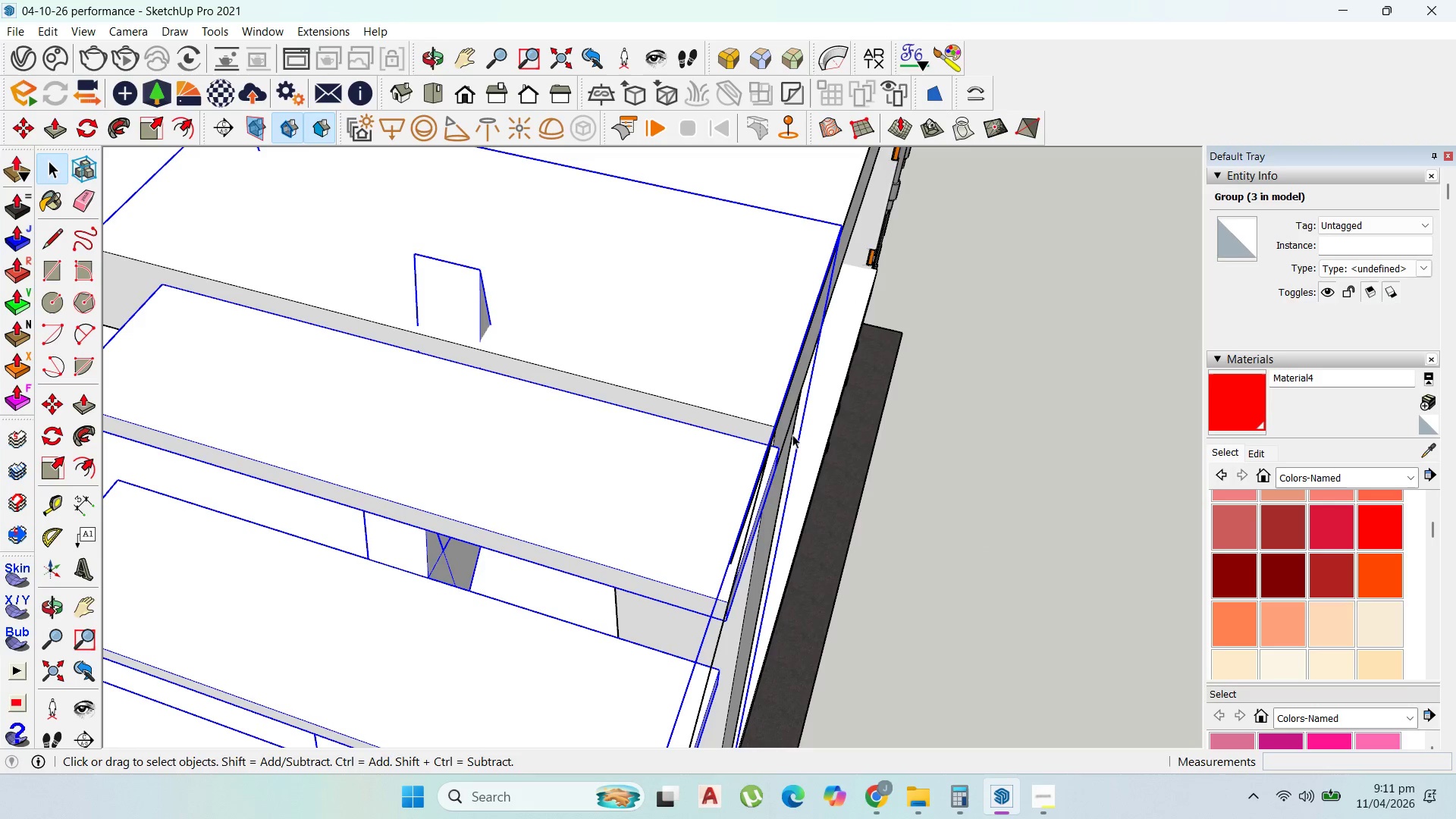 
key(Escape)
 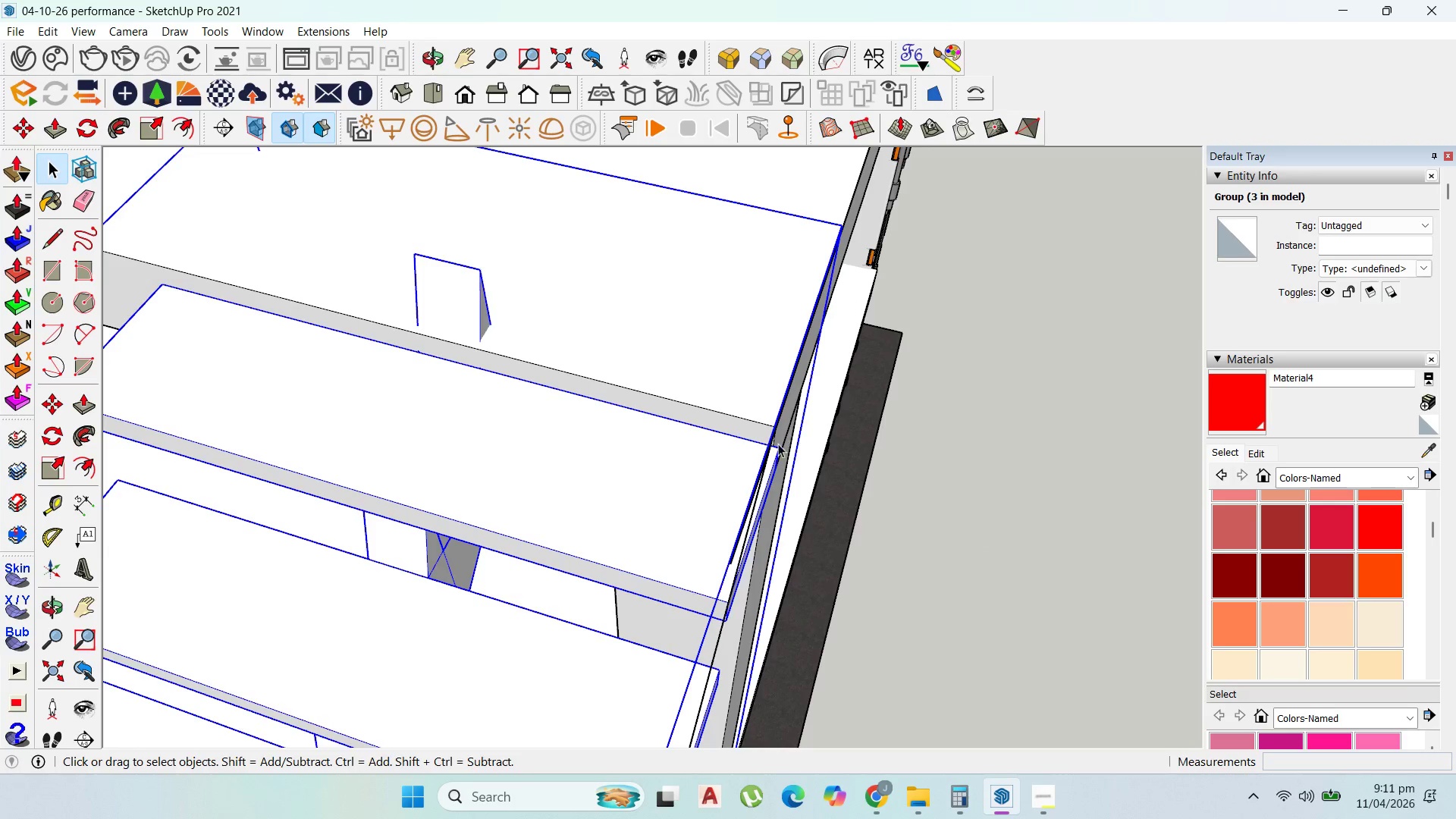 
left_click([766, 449])
 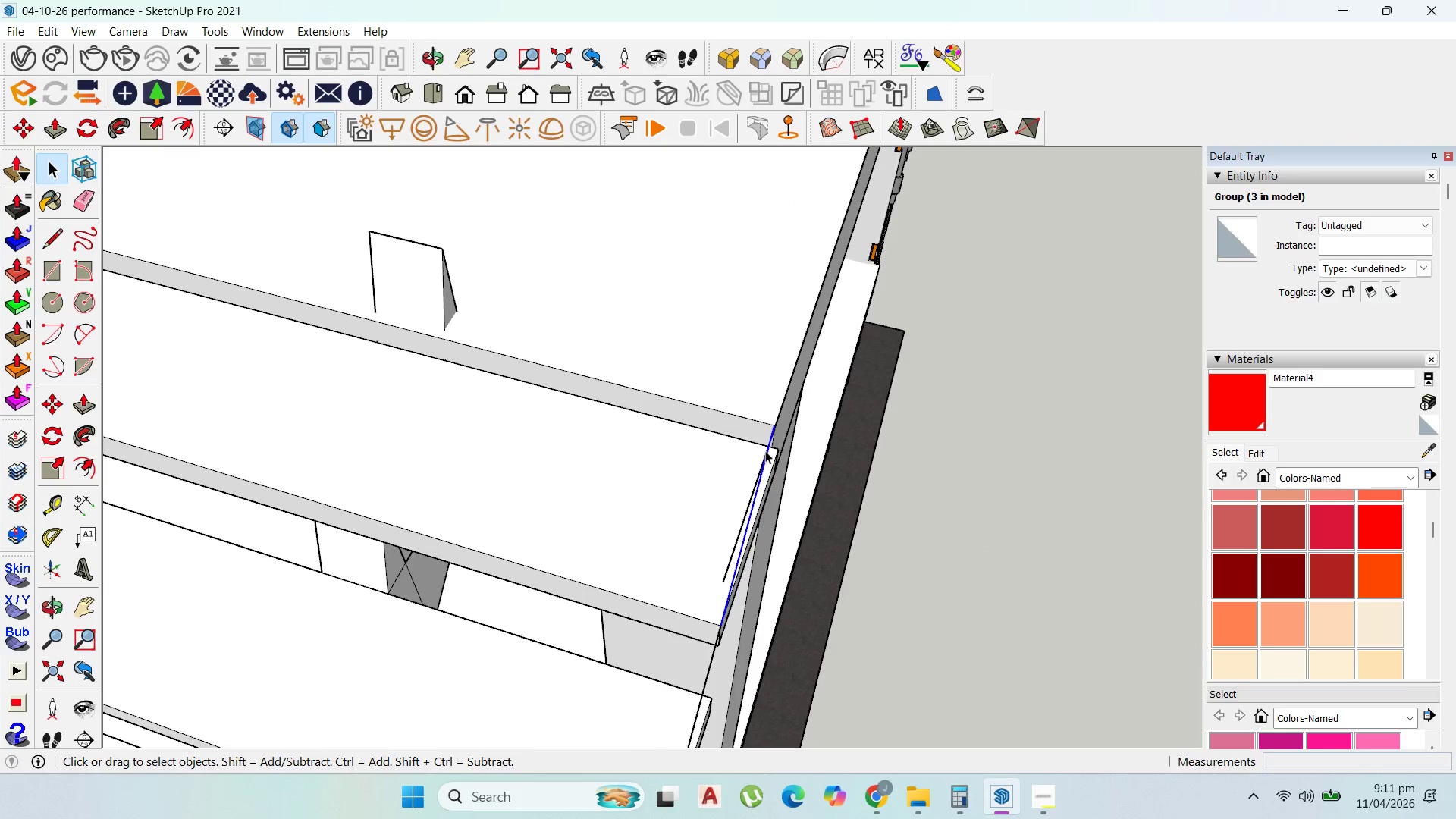 
scroll: coordinate [783, 438], scroll_direction: up, amount: 1.0
 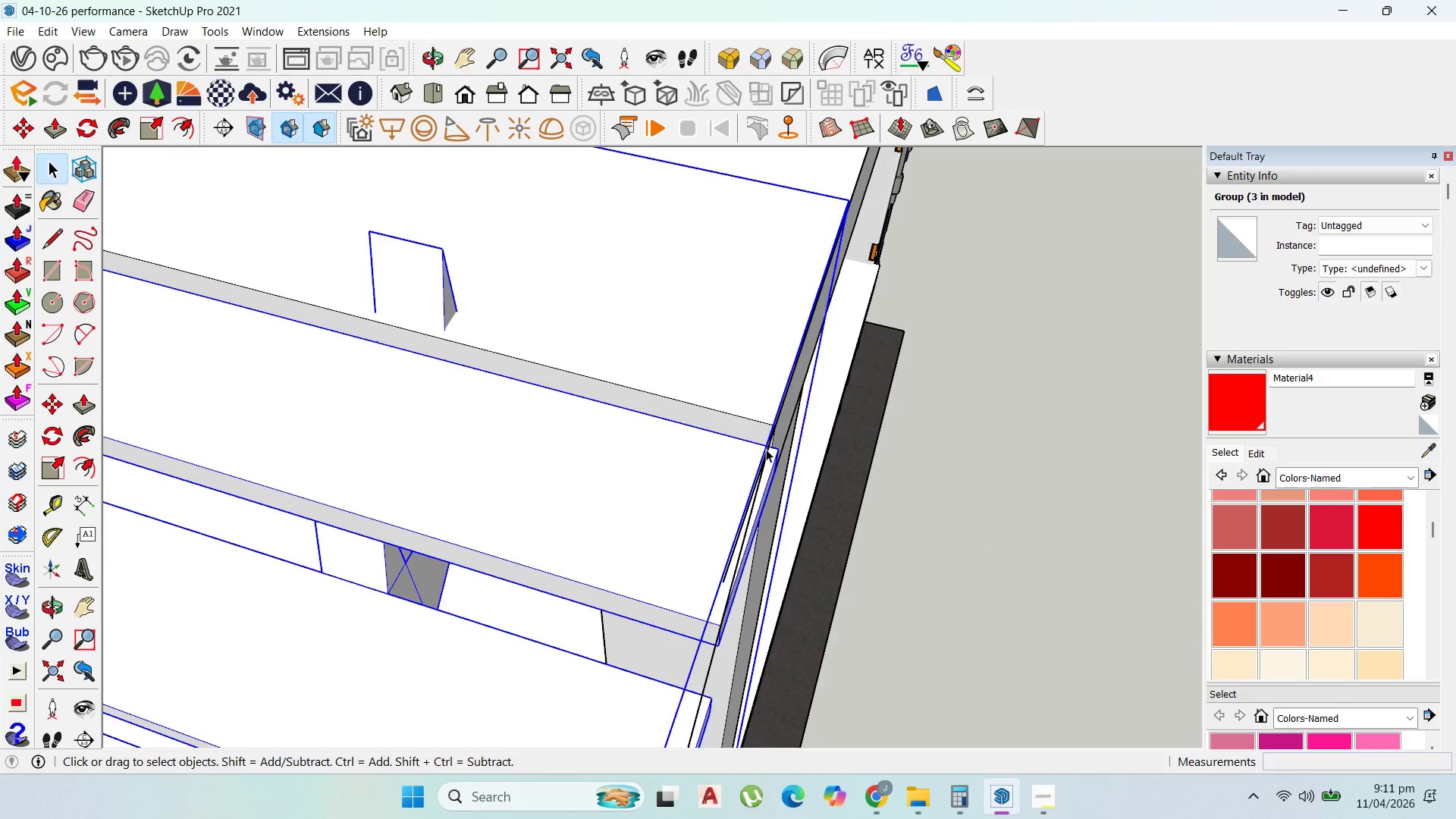 
left_click([765, 450])
 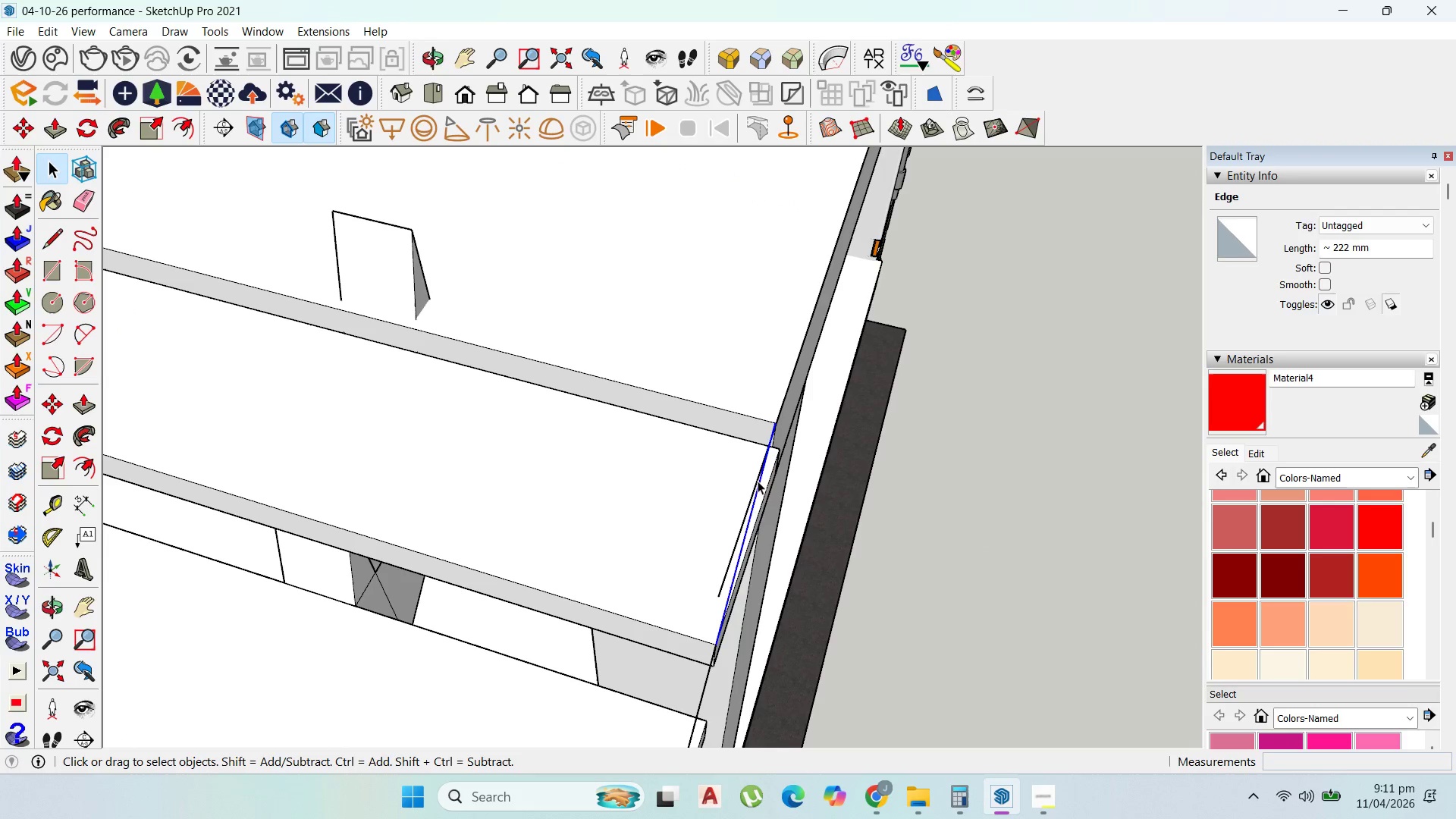 
scroll: coordinate [765, 450], scroll_direction: up, amount: 1.0
 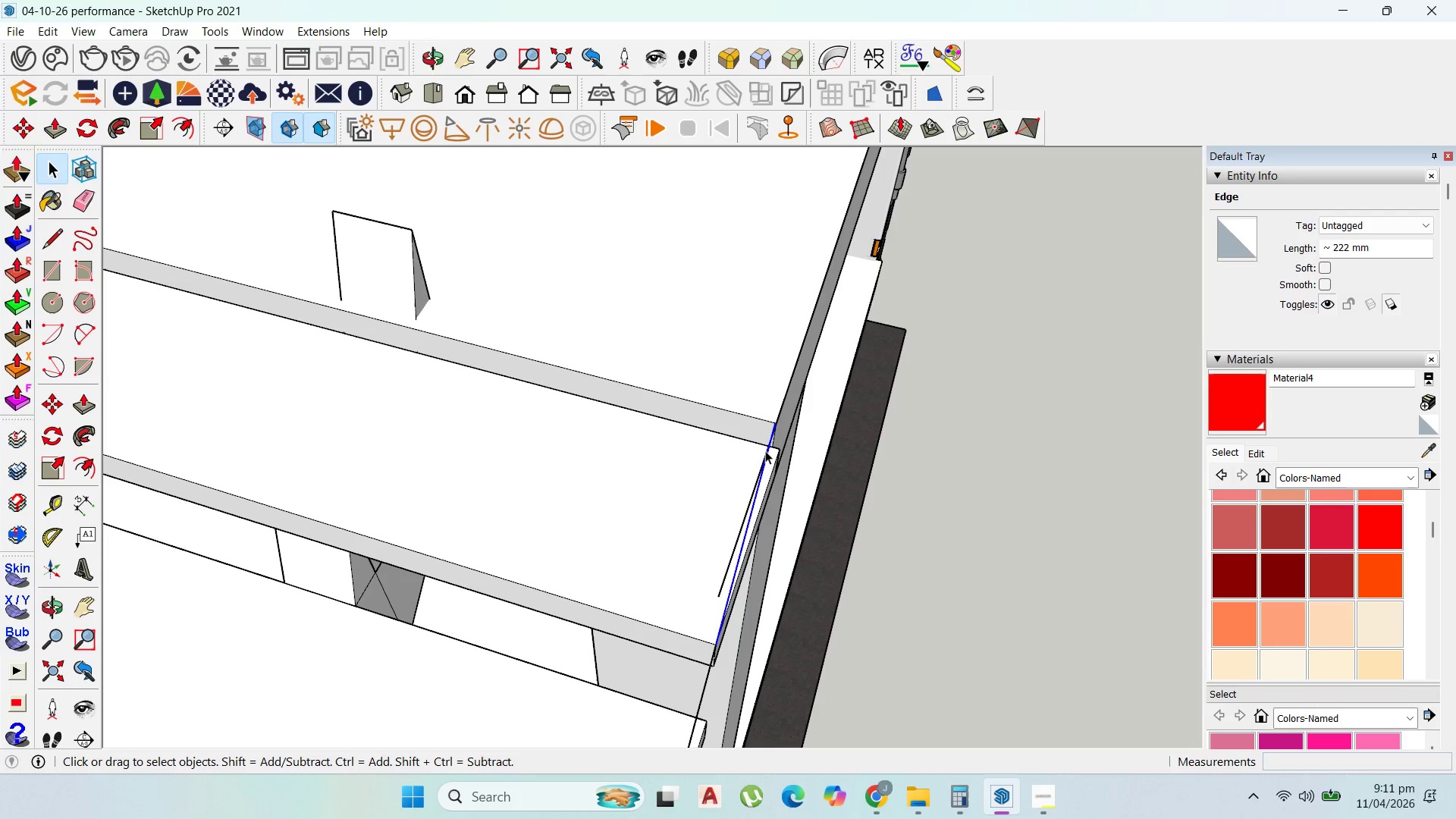 
key(Escape)
 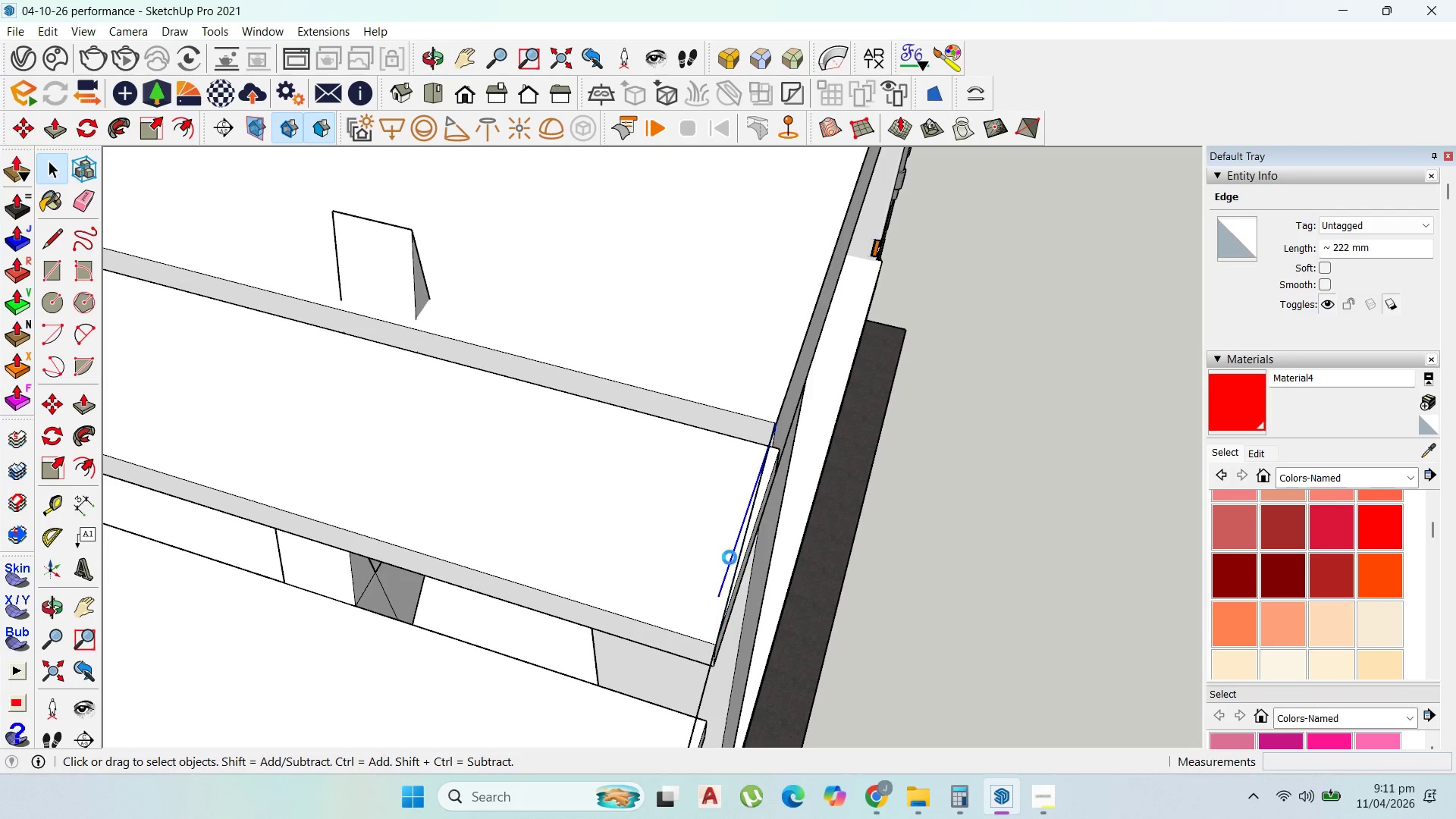 
double_click([730, 557])
 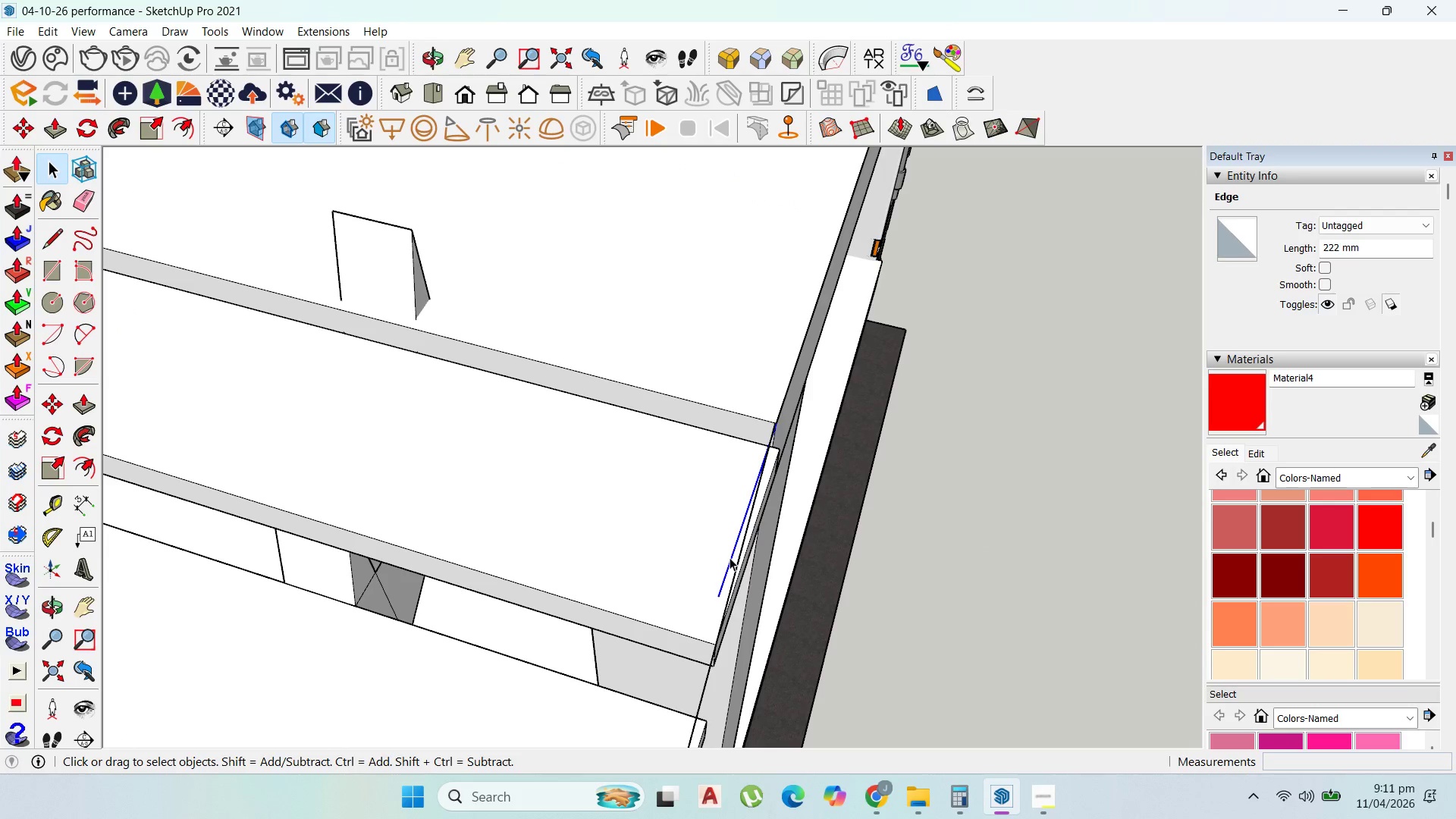 
double_click([730, 557])
 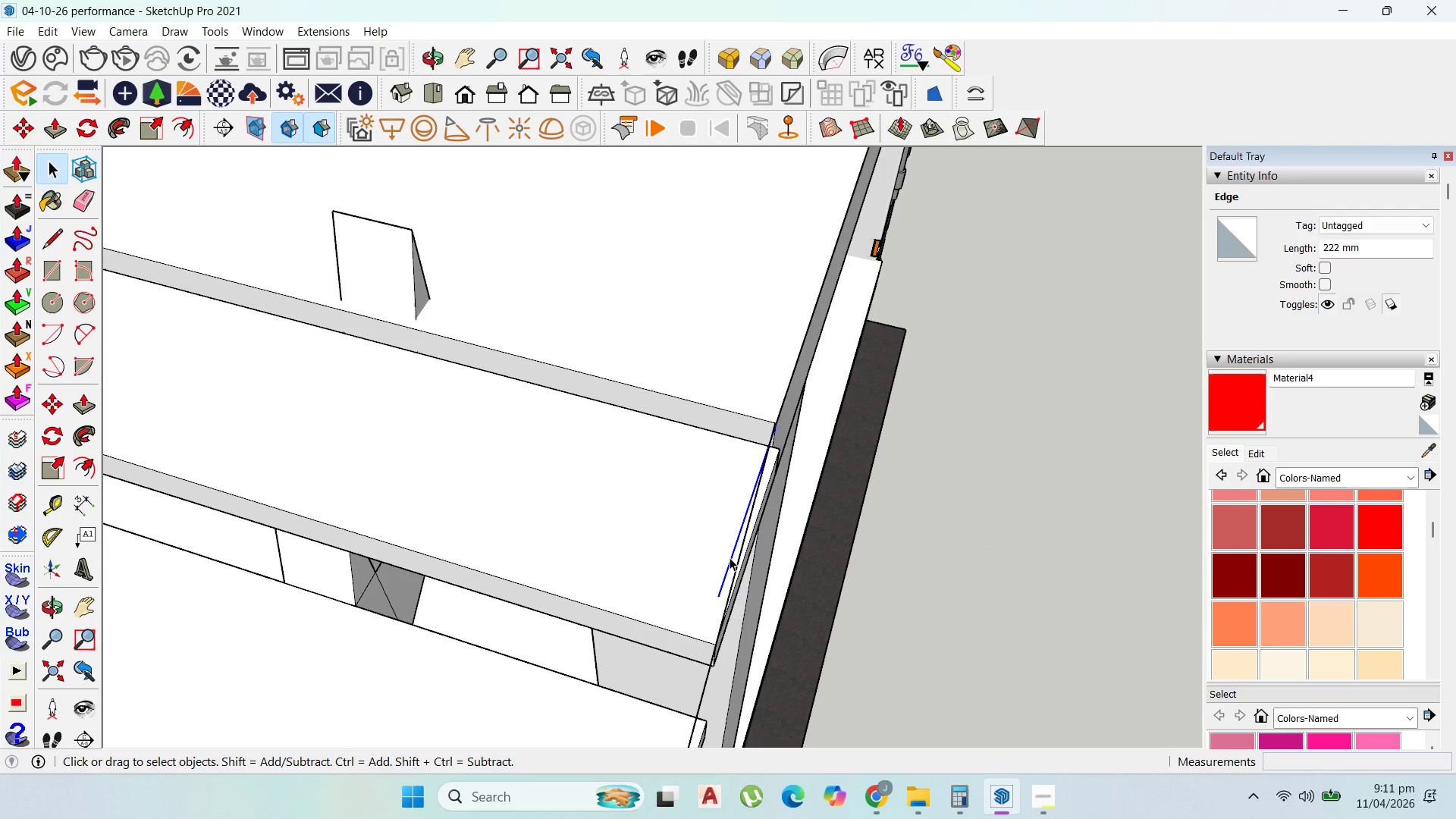 
triple_click([730, 557])
 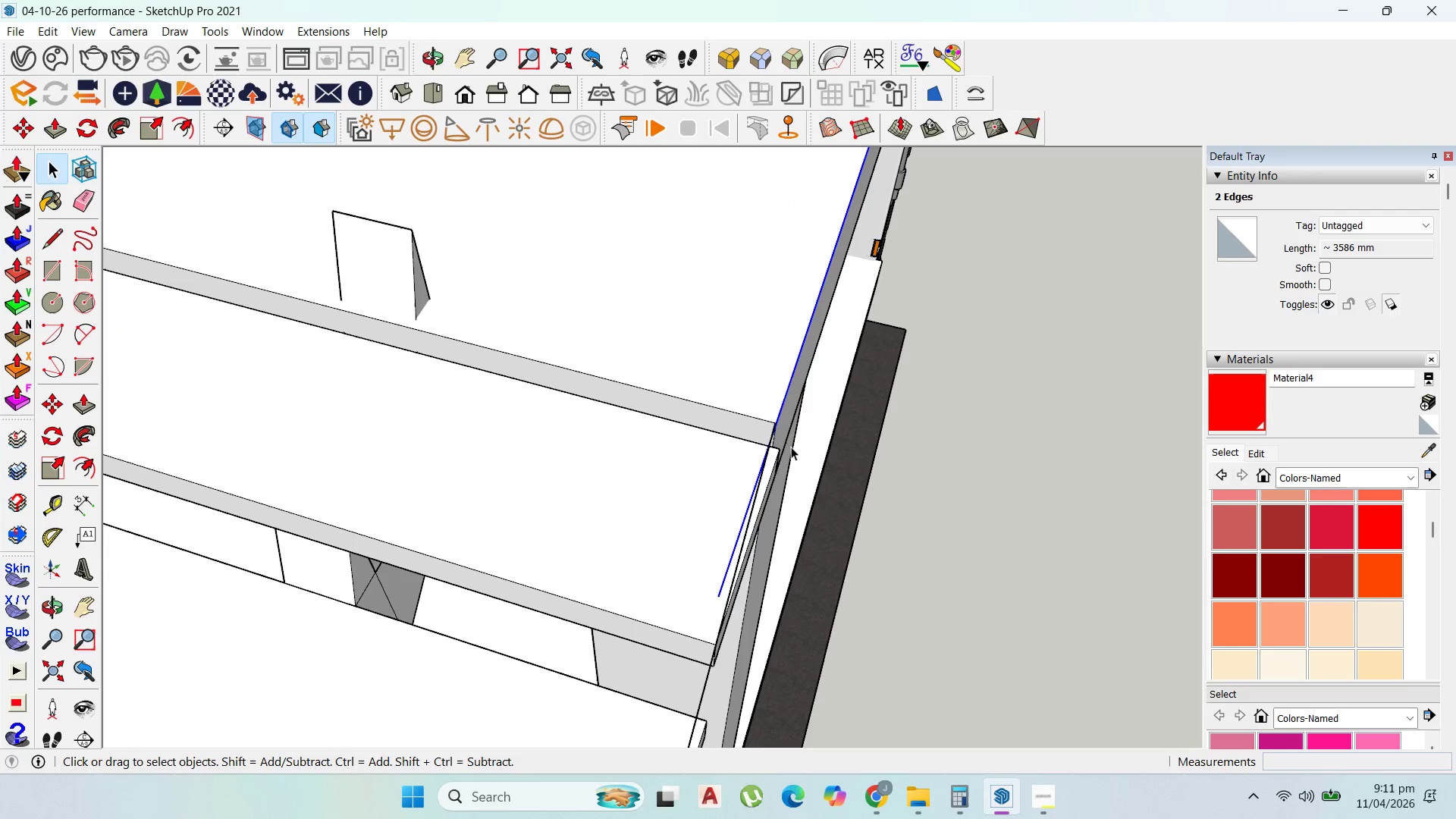 
key(M)
 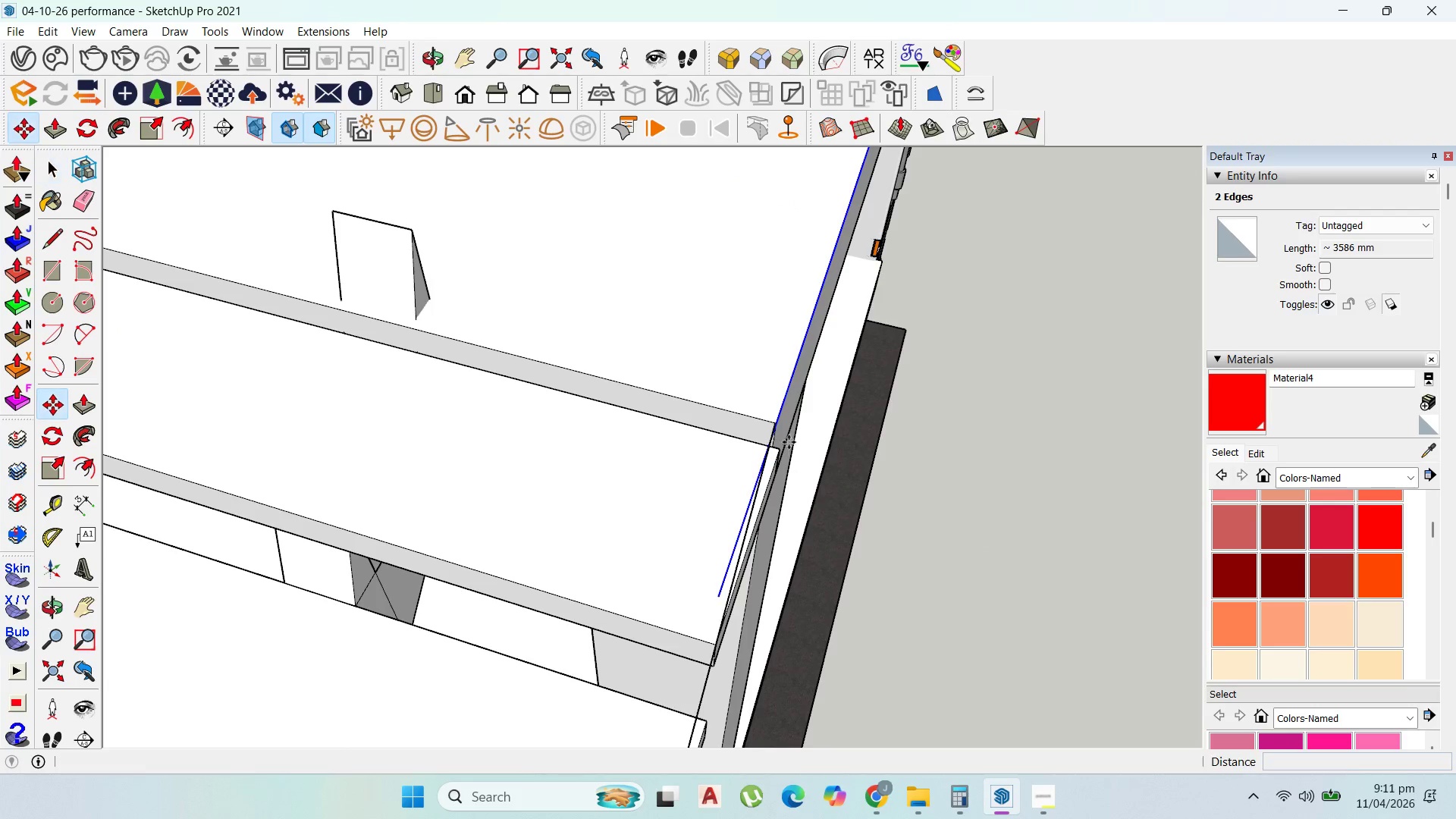 
scroll: coordinate [789, 442], scroll_direction: up, amount: 1.0
 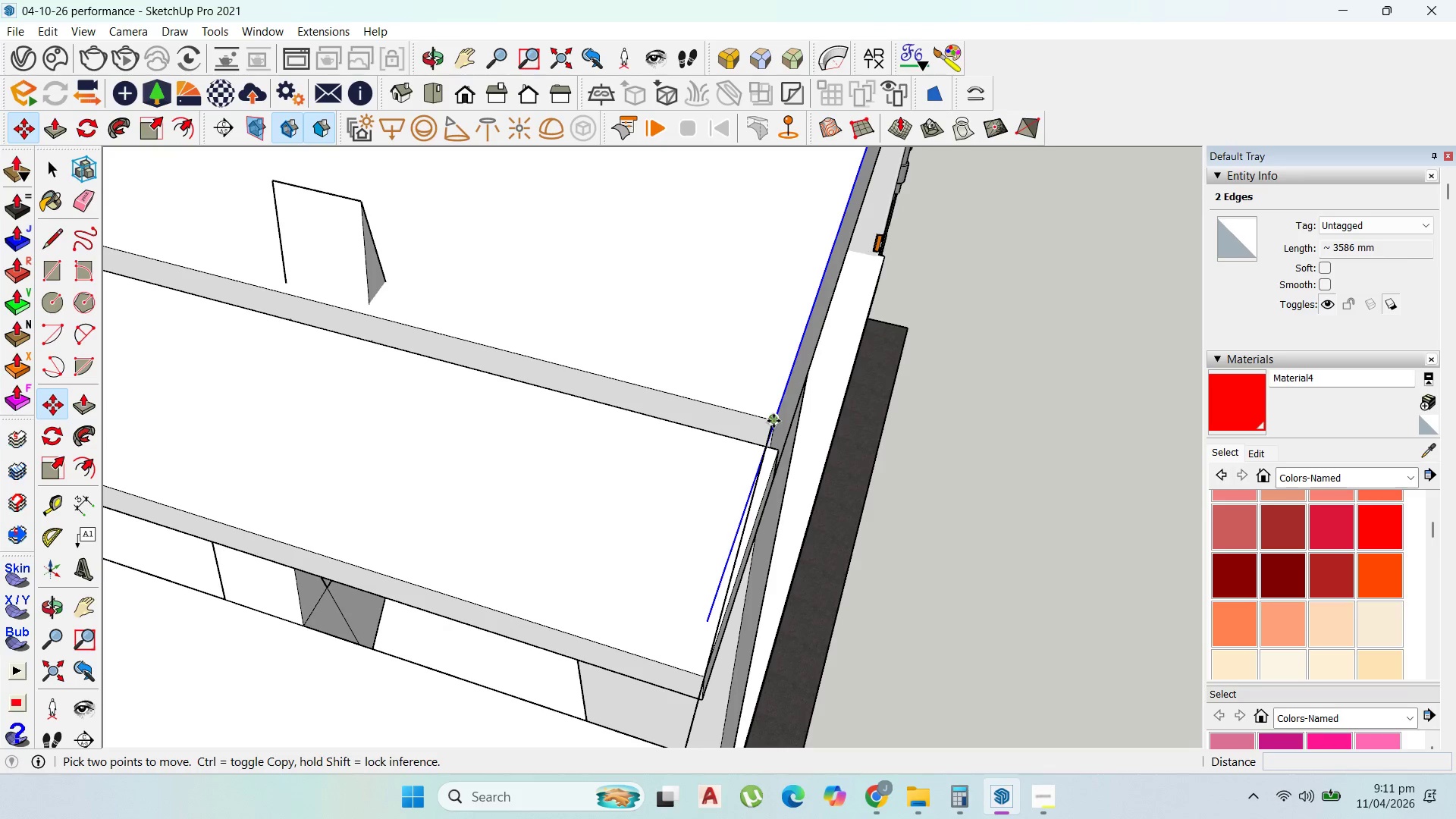 
left_click([774, 421])
 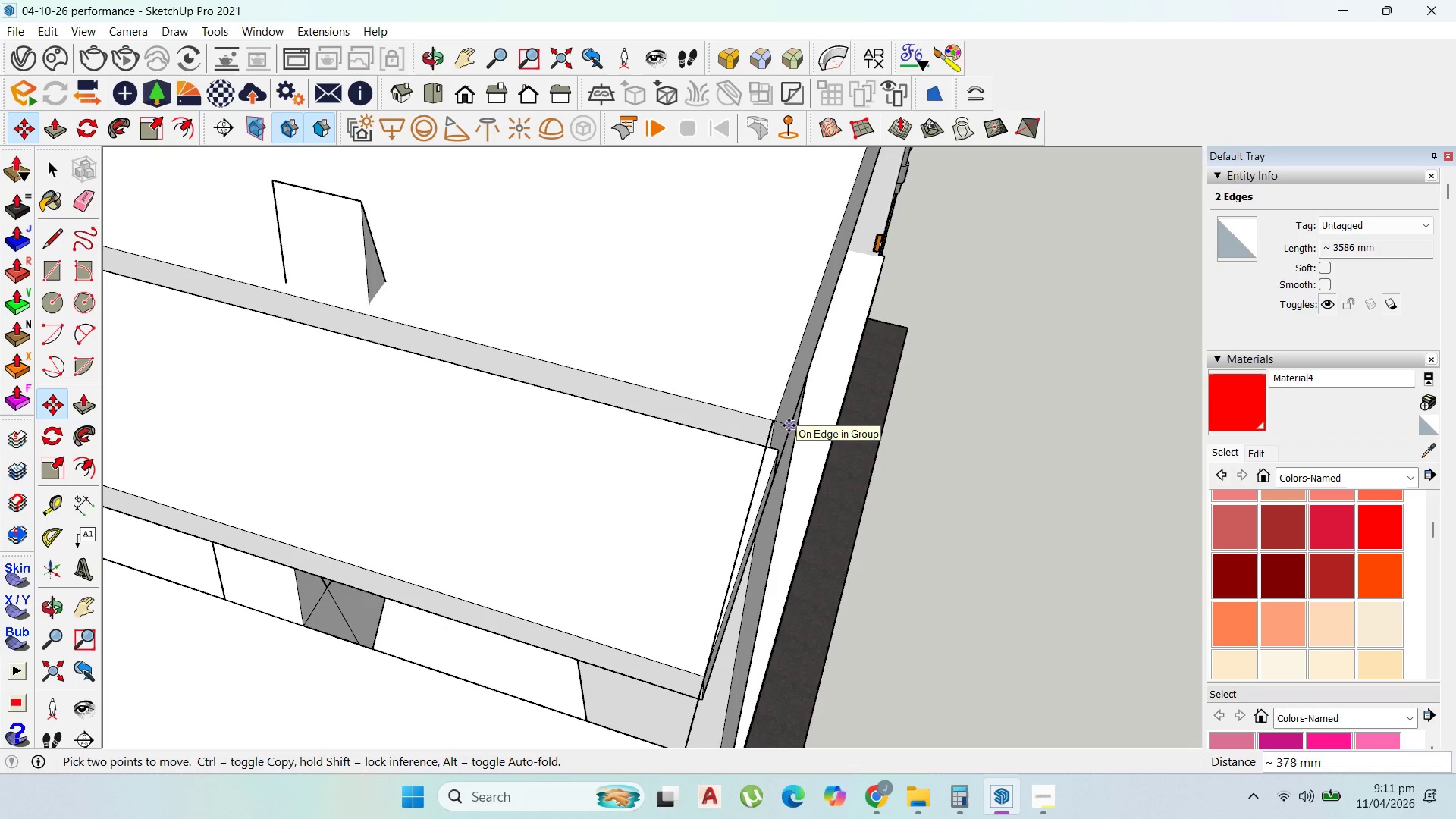 
scroll: coordinate [789, 425], scroll_direction: up, amount: 1.0
 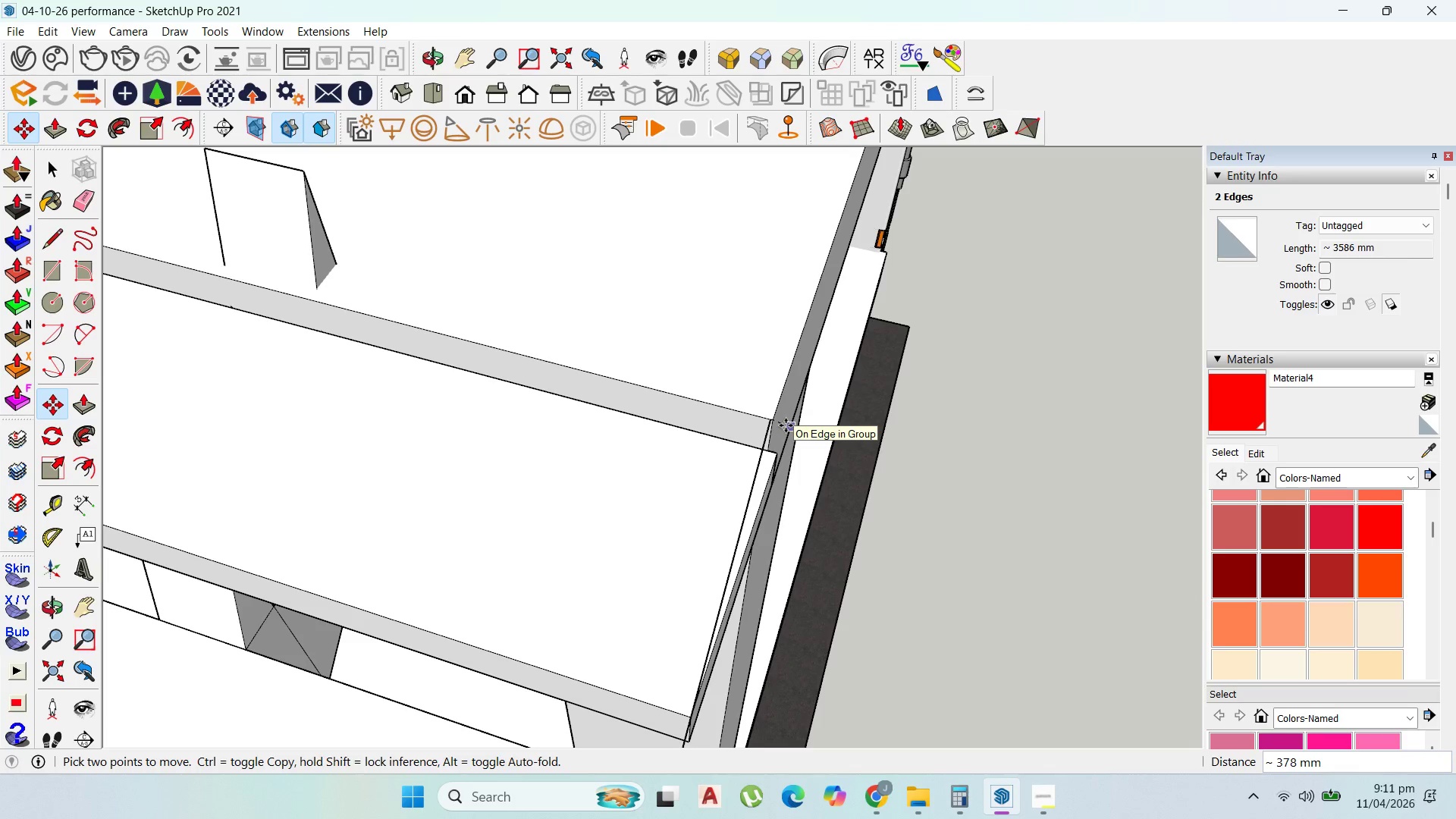 
key(ArrowRight)
 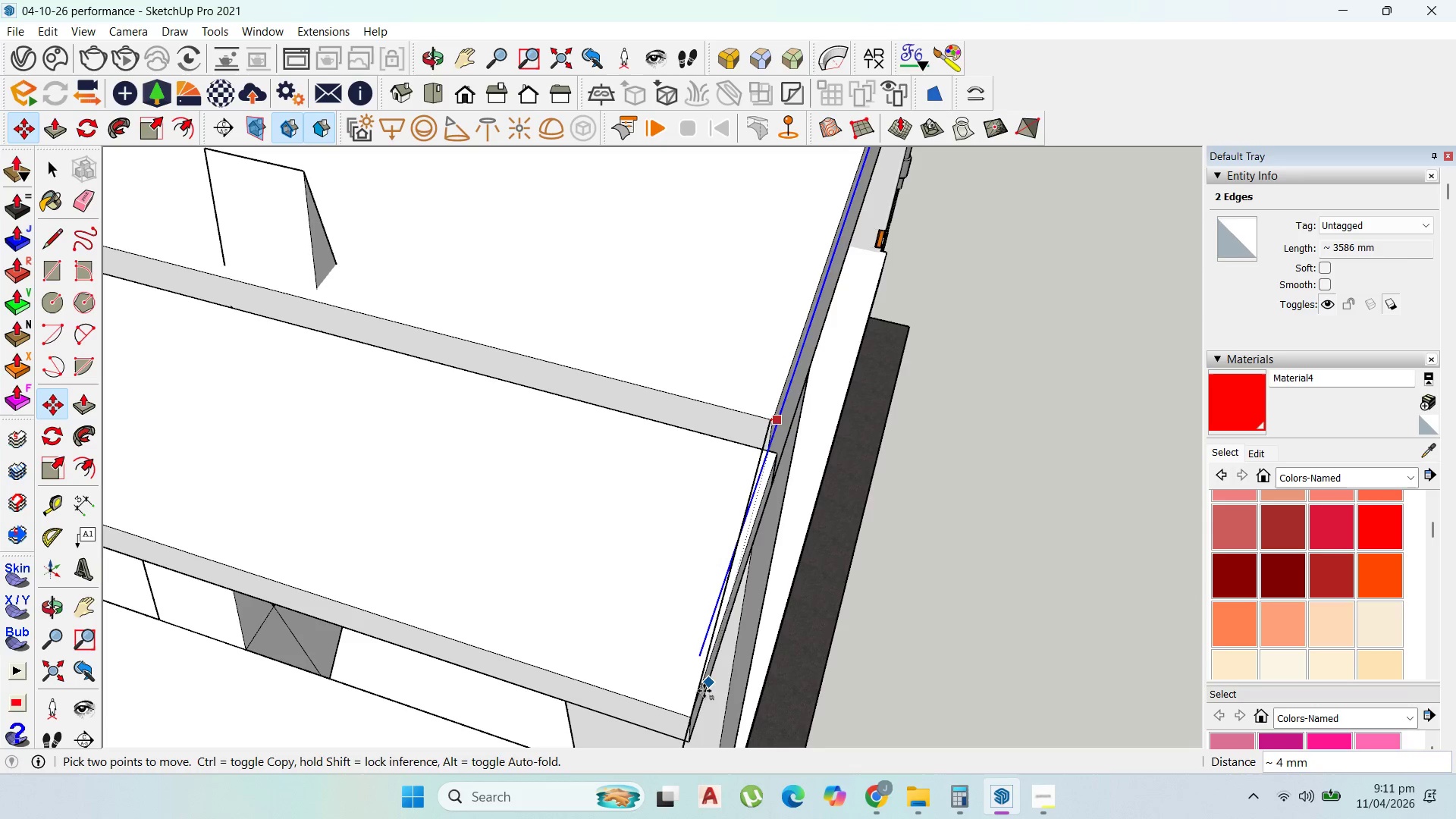 
left_click([692, 720])
 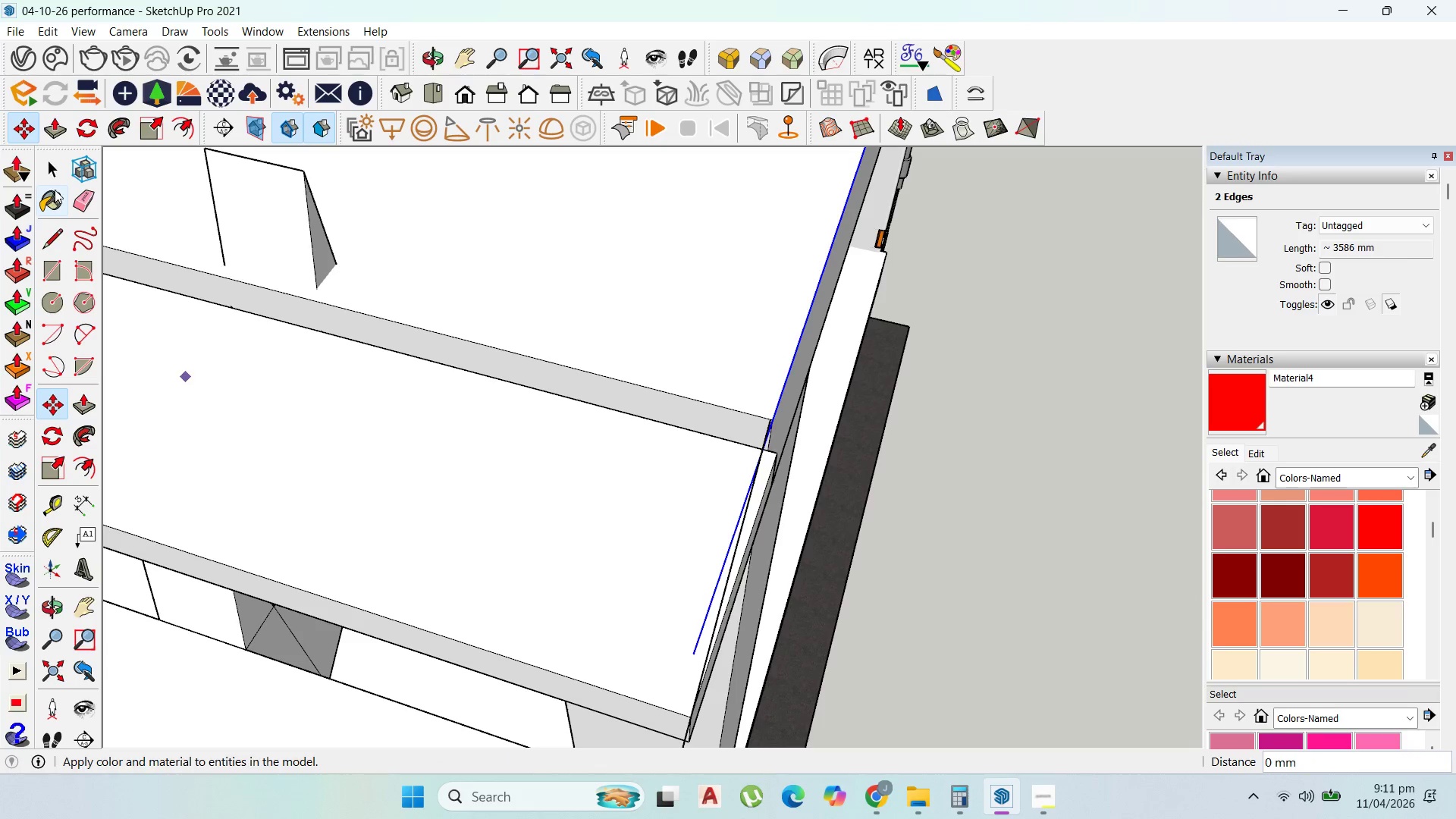 
double_click([737, 406])
 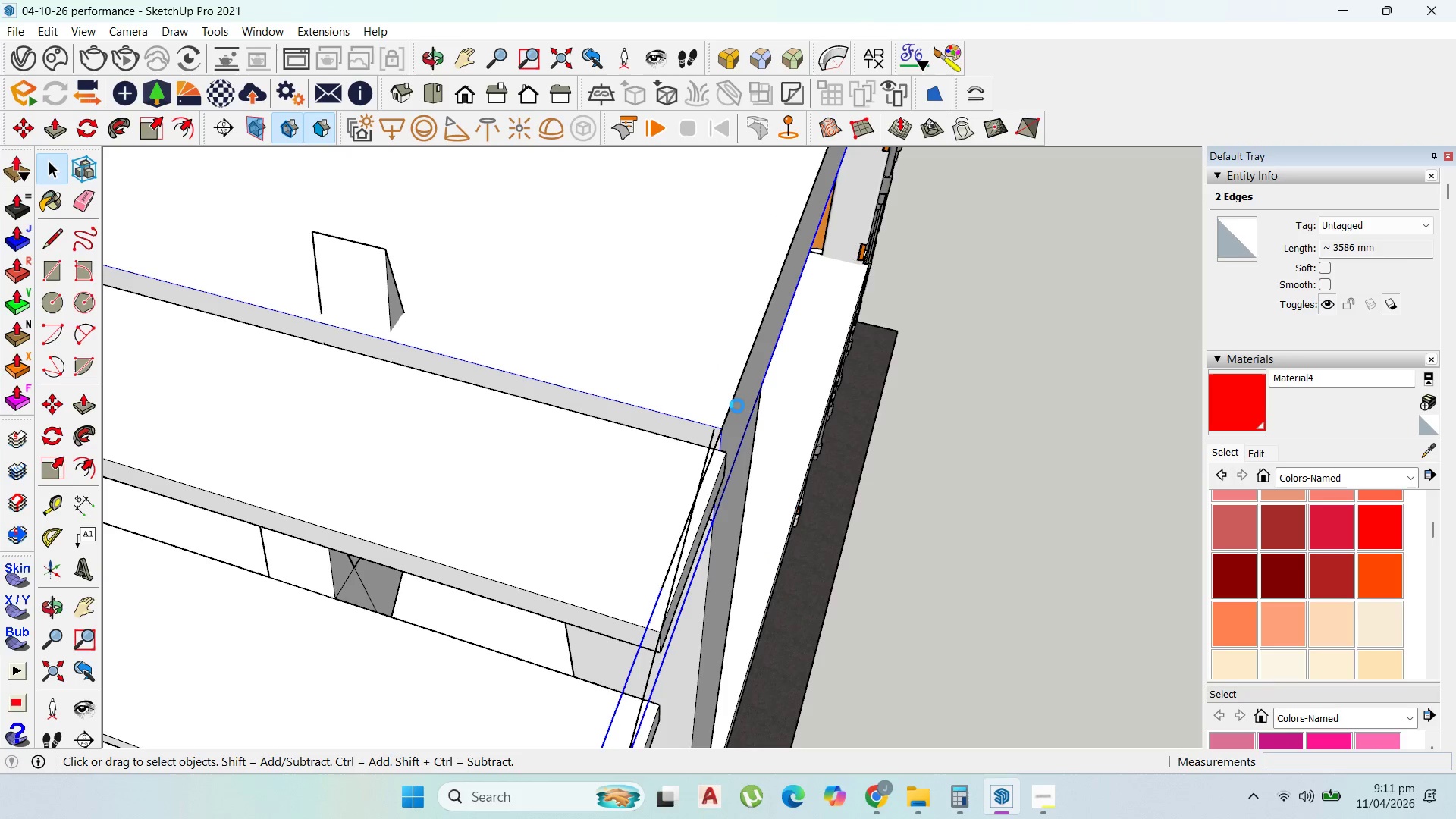 
scroll: coordinate [736, 404], scroll_direction: up, amount: 1.0
 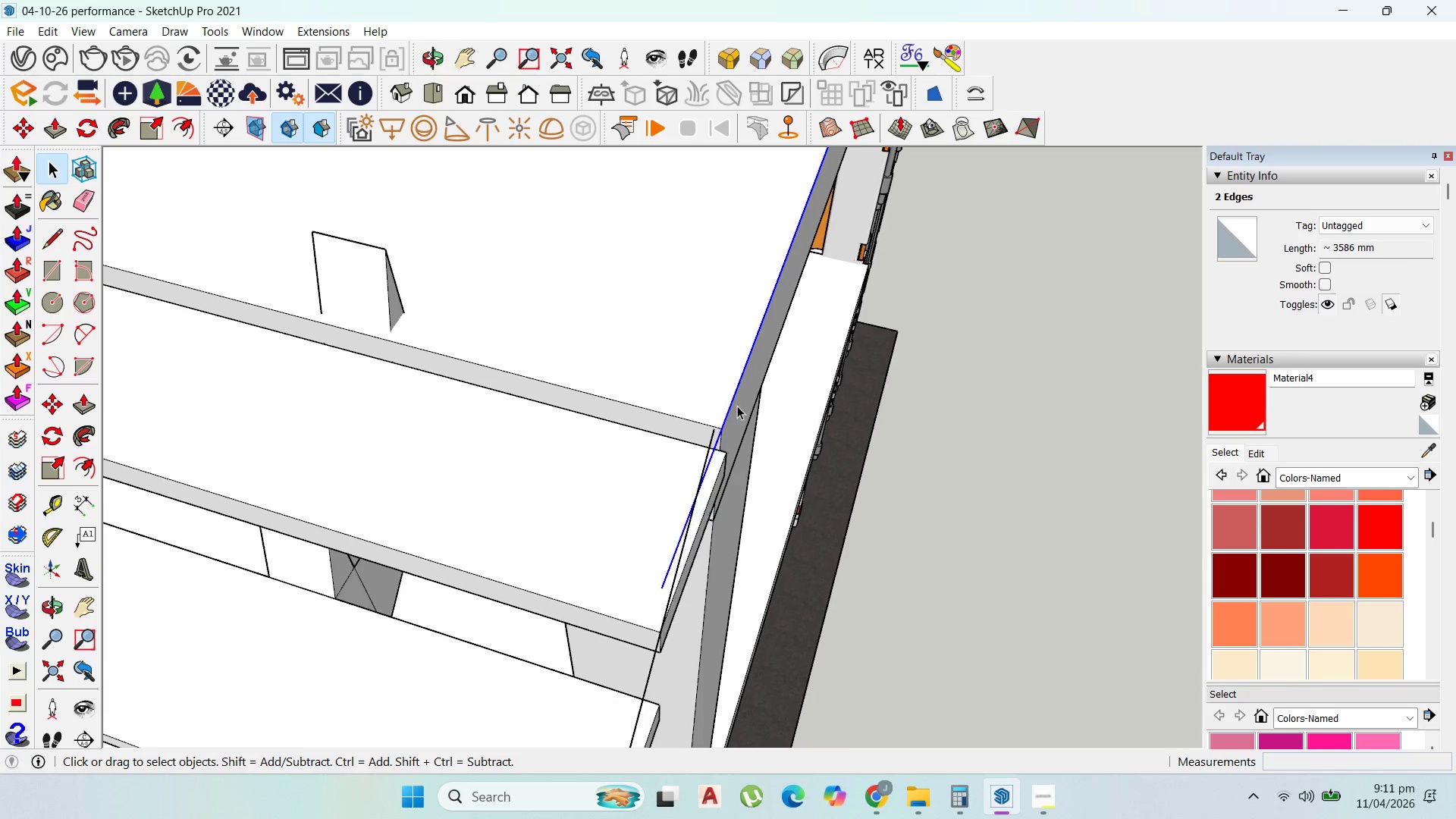 
triple_click([737, 406])
 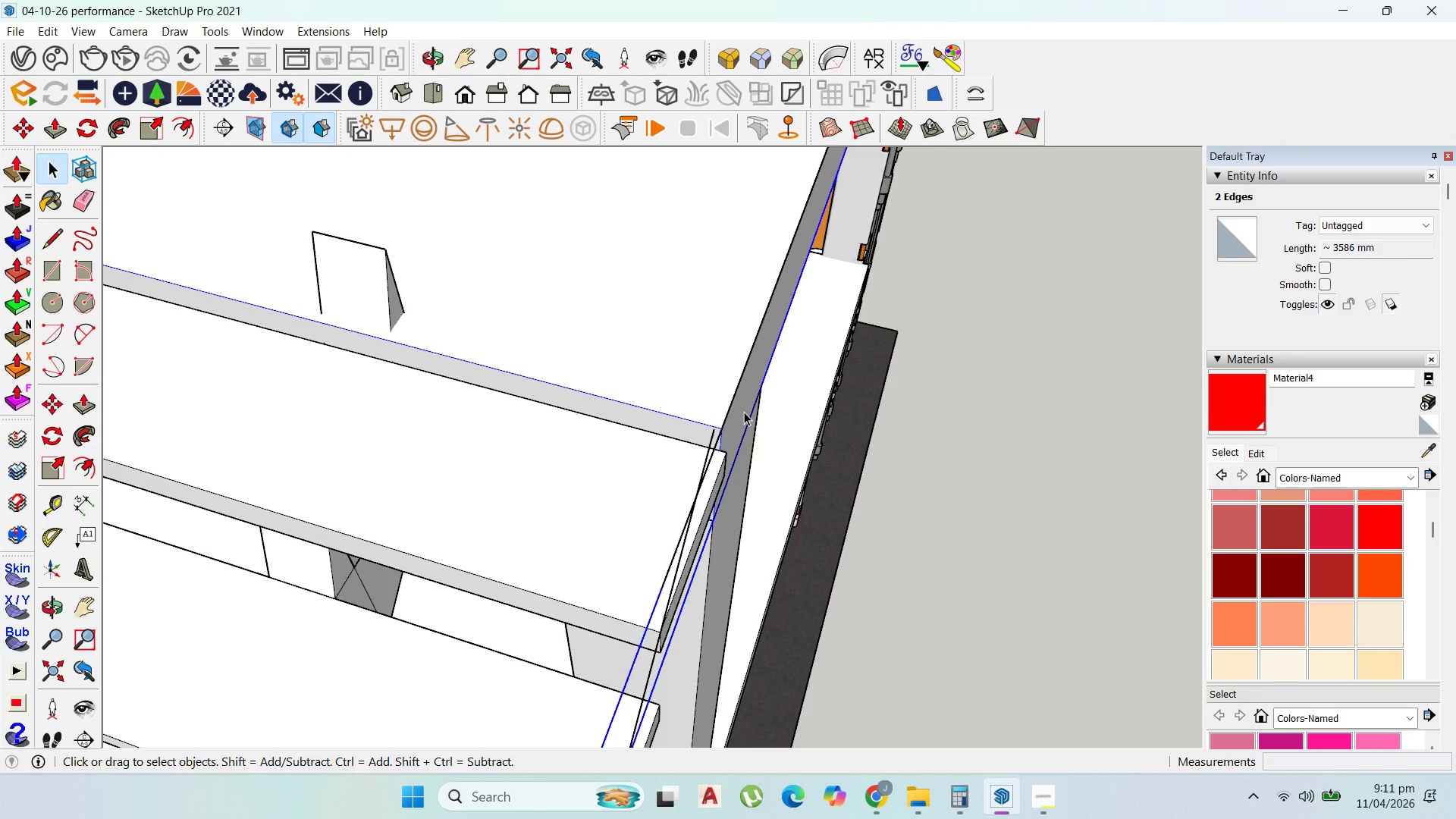 
double_click([744, 412])
 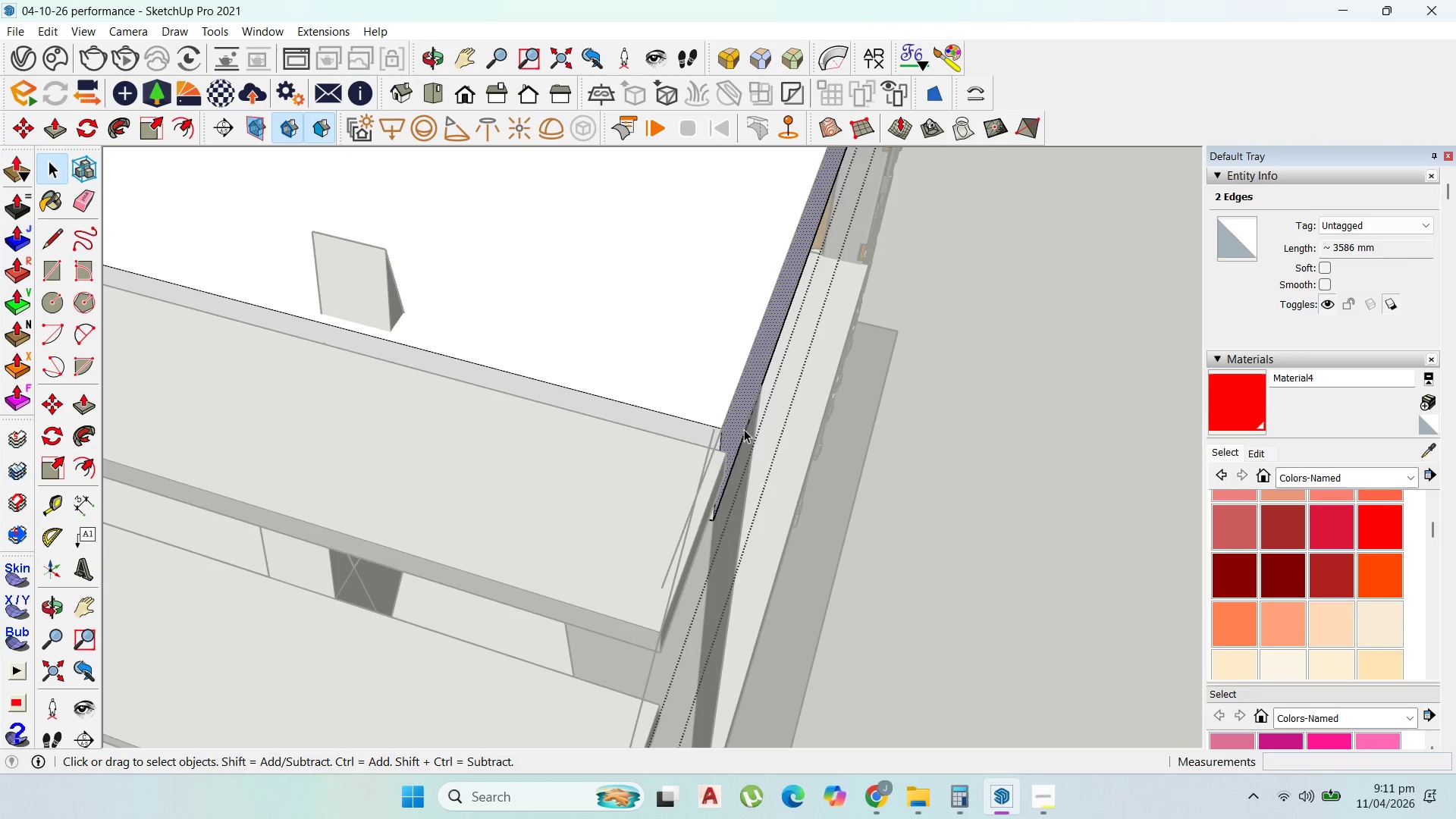 
key(P)
 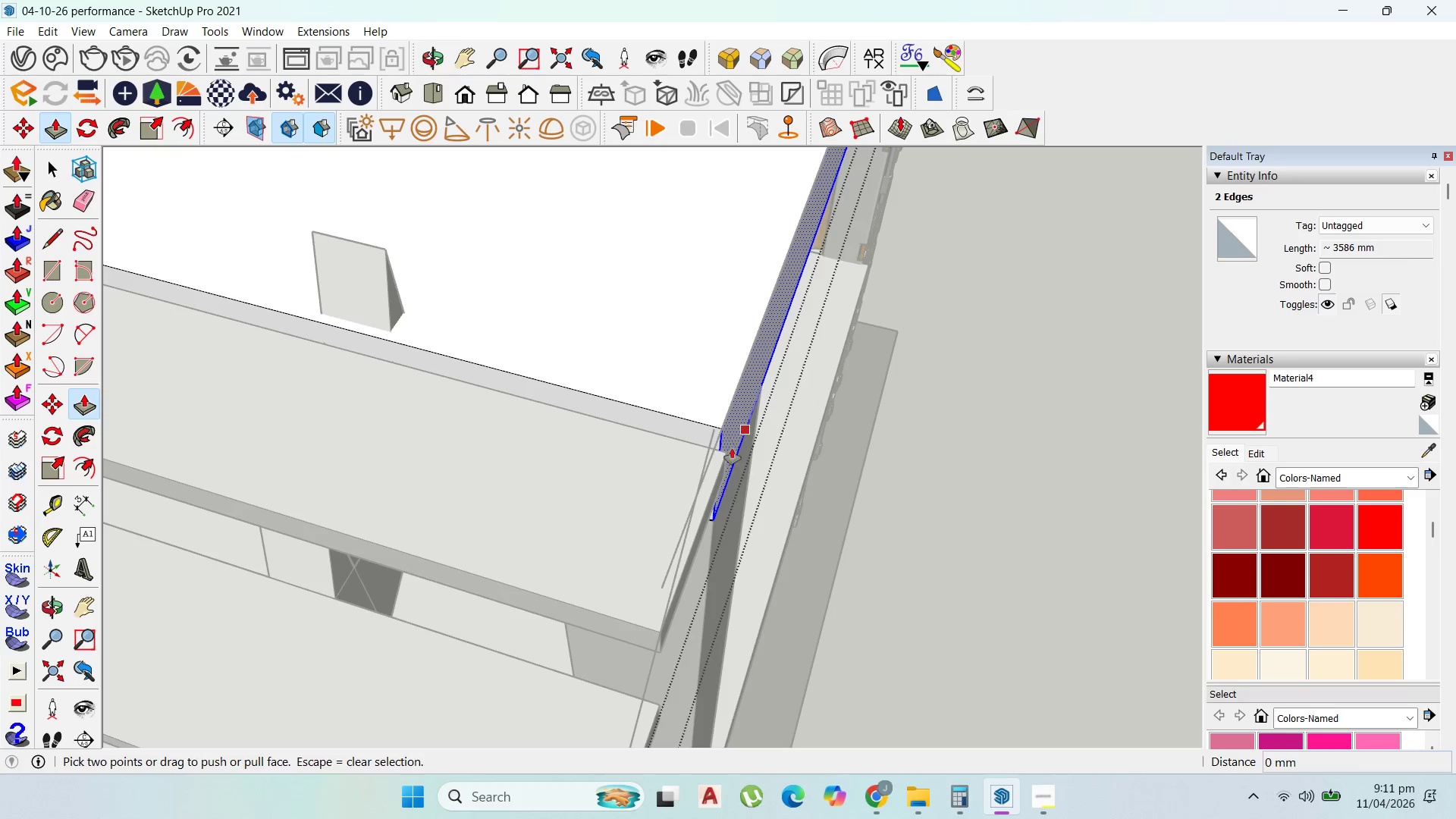 
left_click_drag(start_coordinate=[739, 431], to_coordinate=[718, 475])
 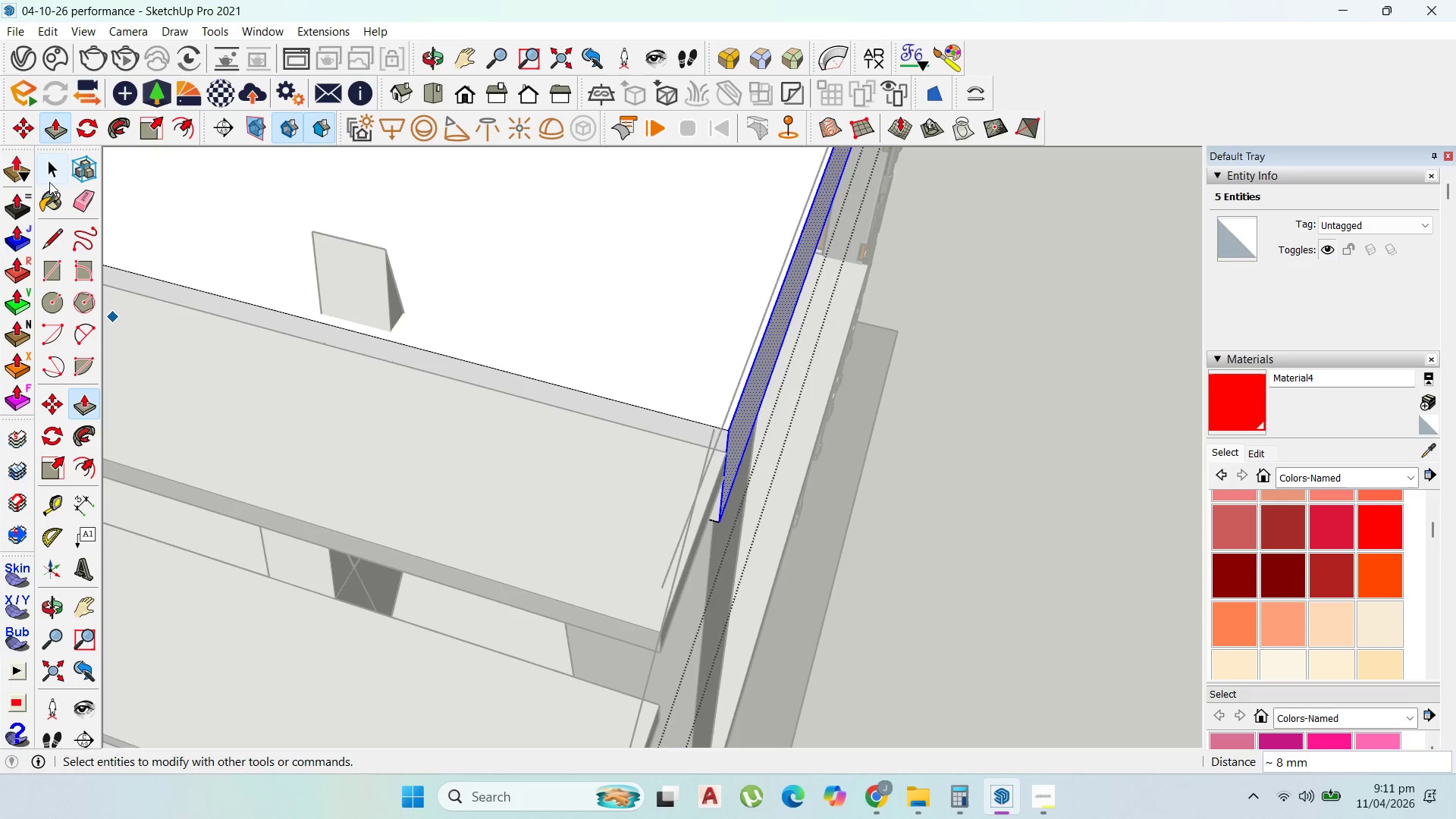 
key(Escape)
 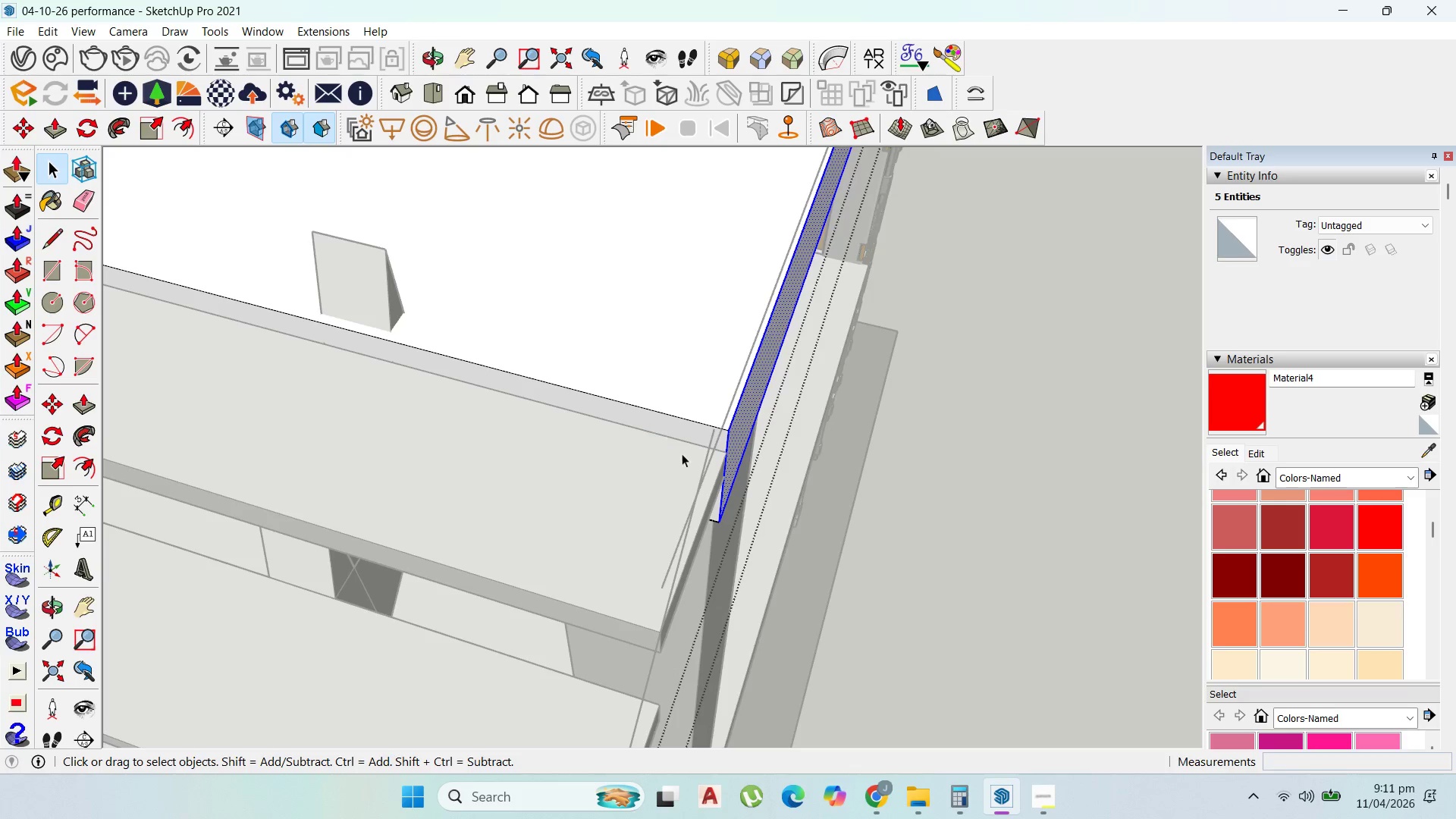 
key(Escape)
 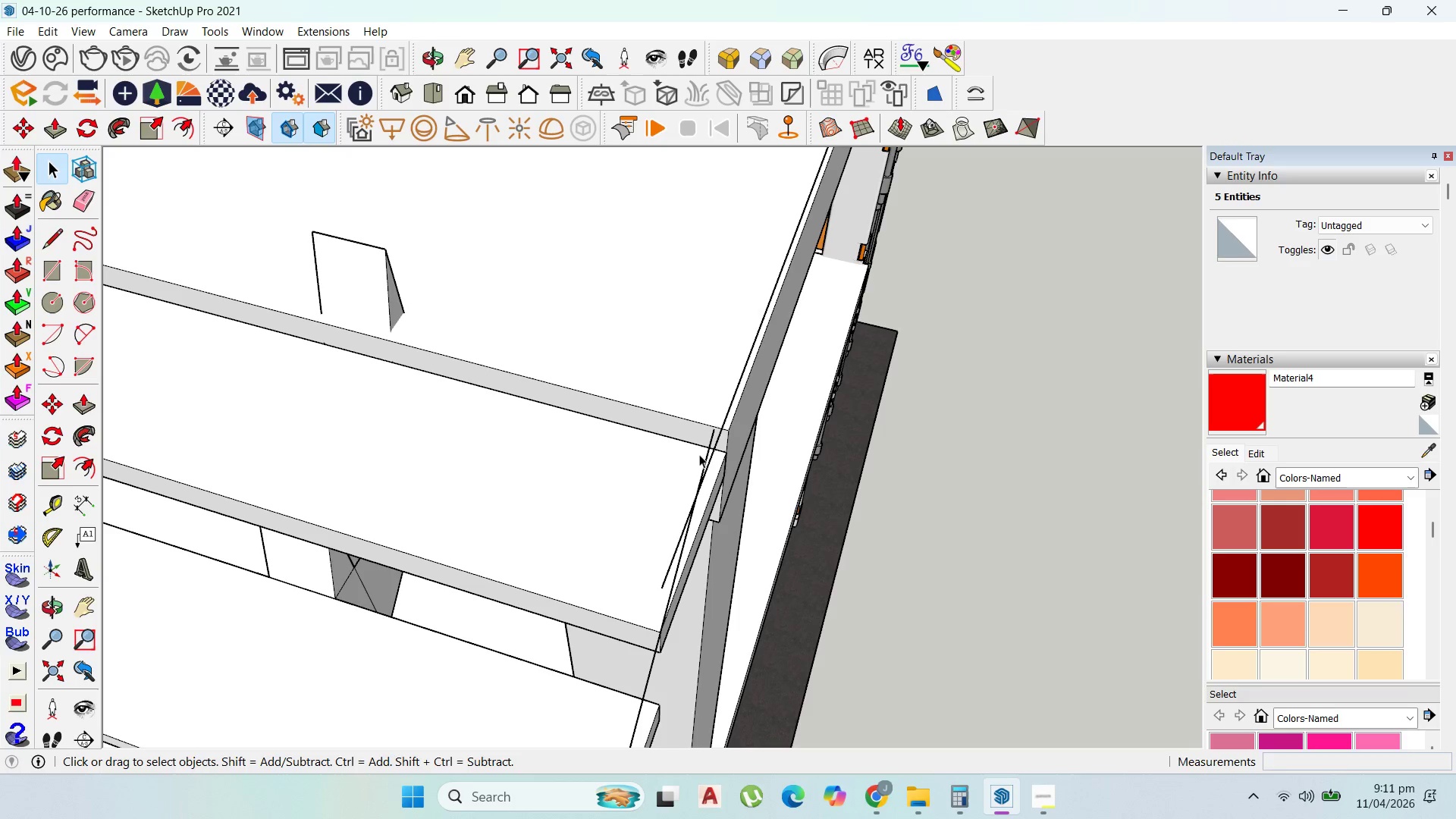 
key(Escape)
 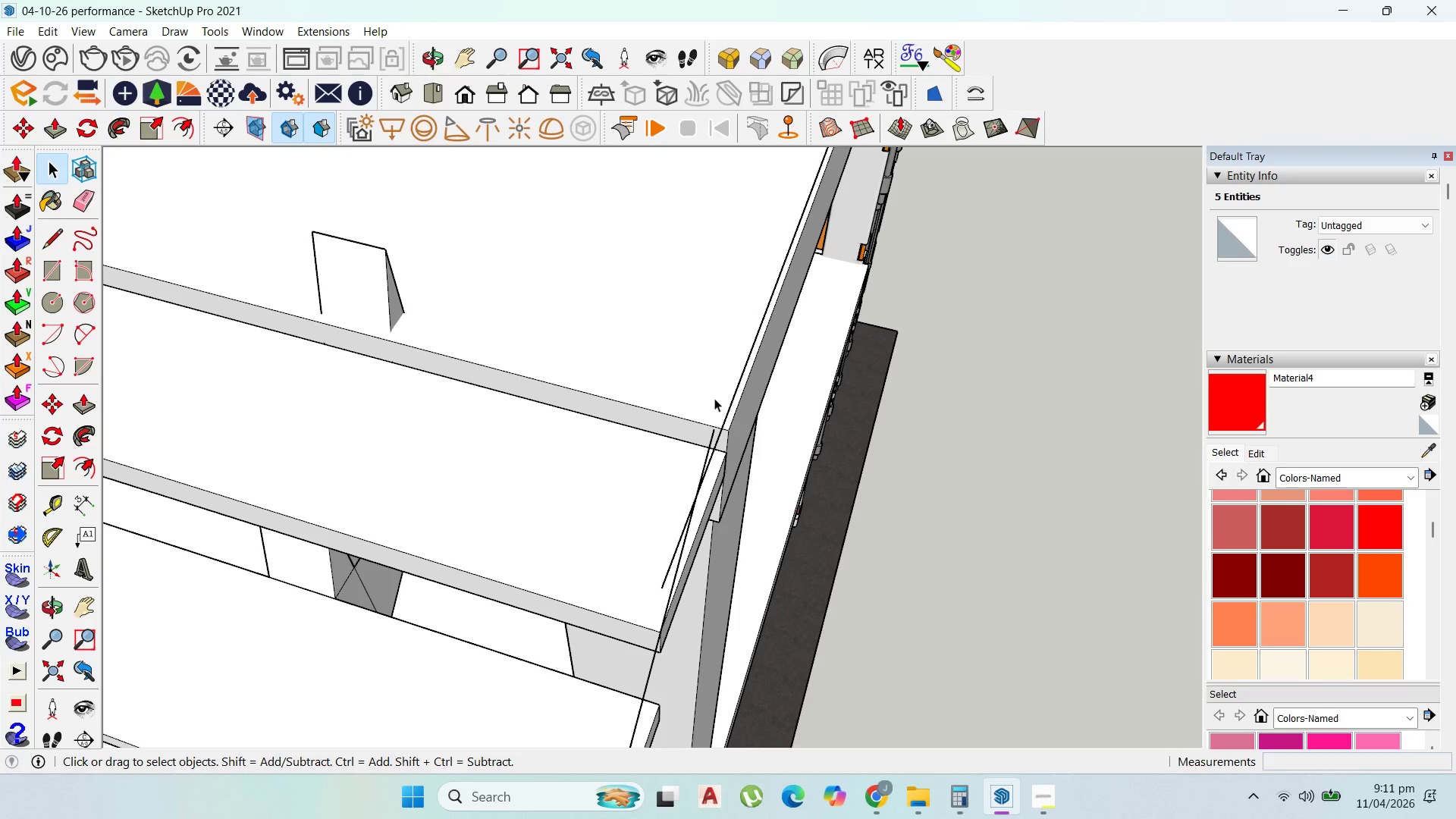 
key(Escape)
 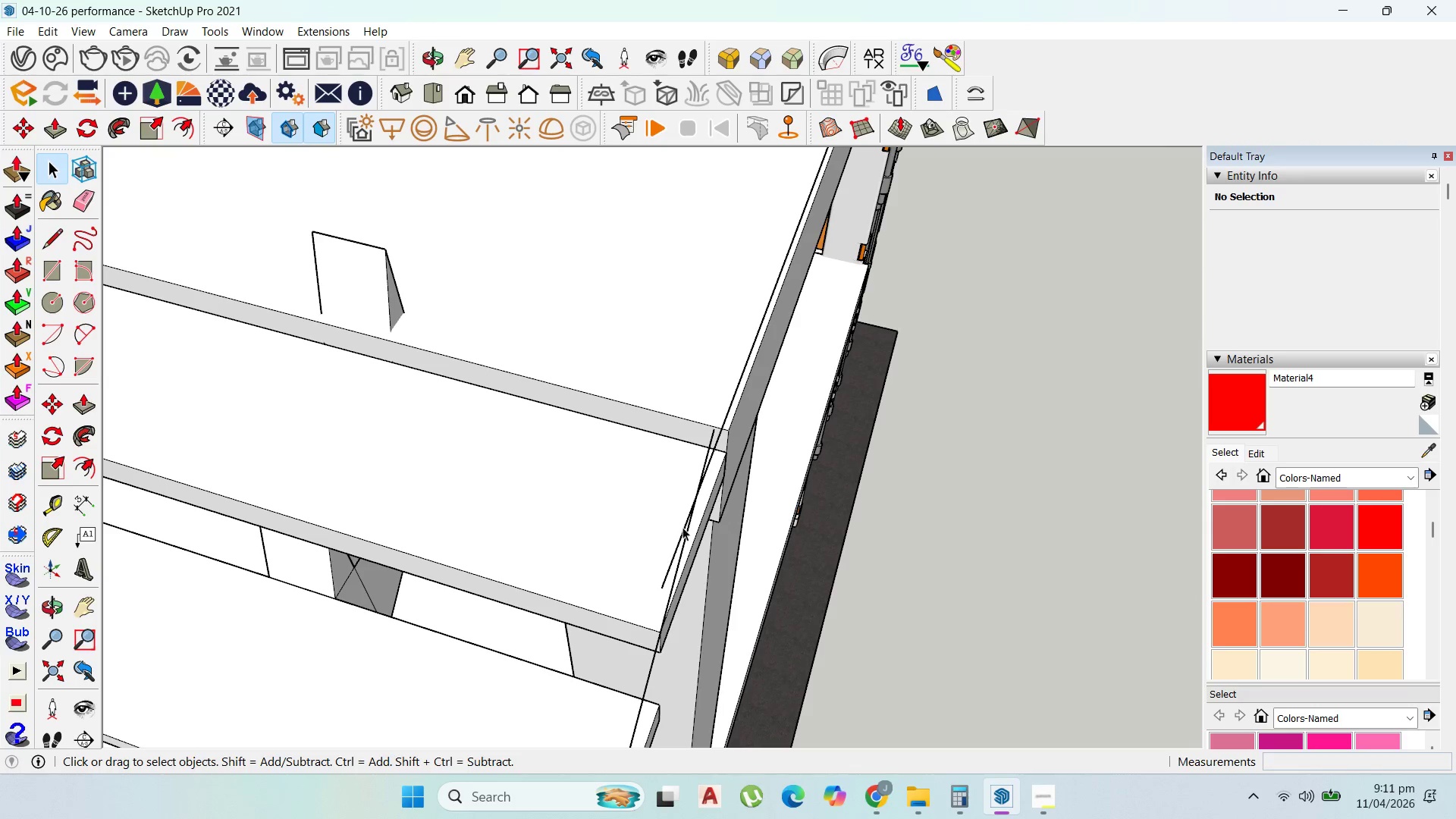 
left_click([682, 529])
 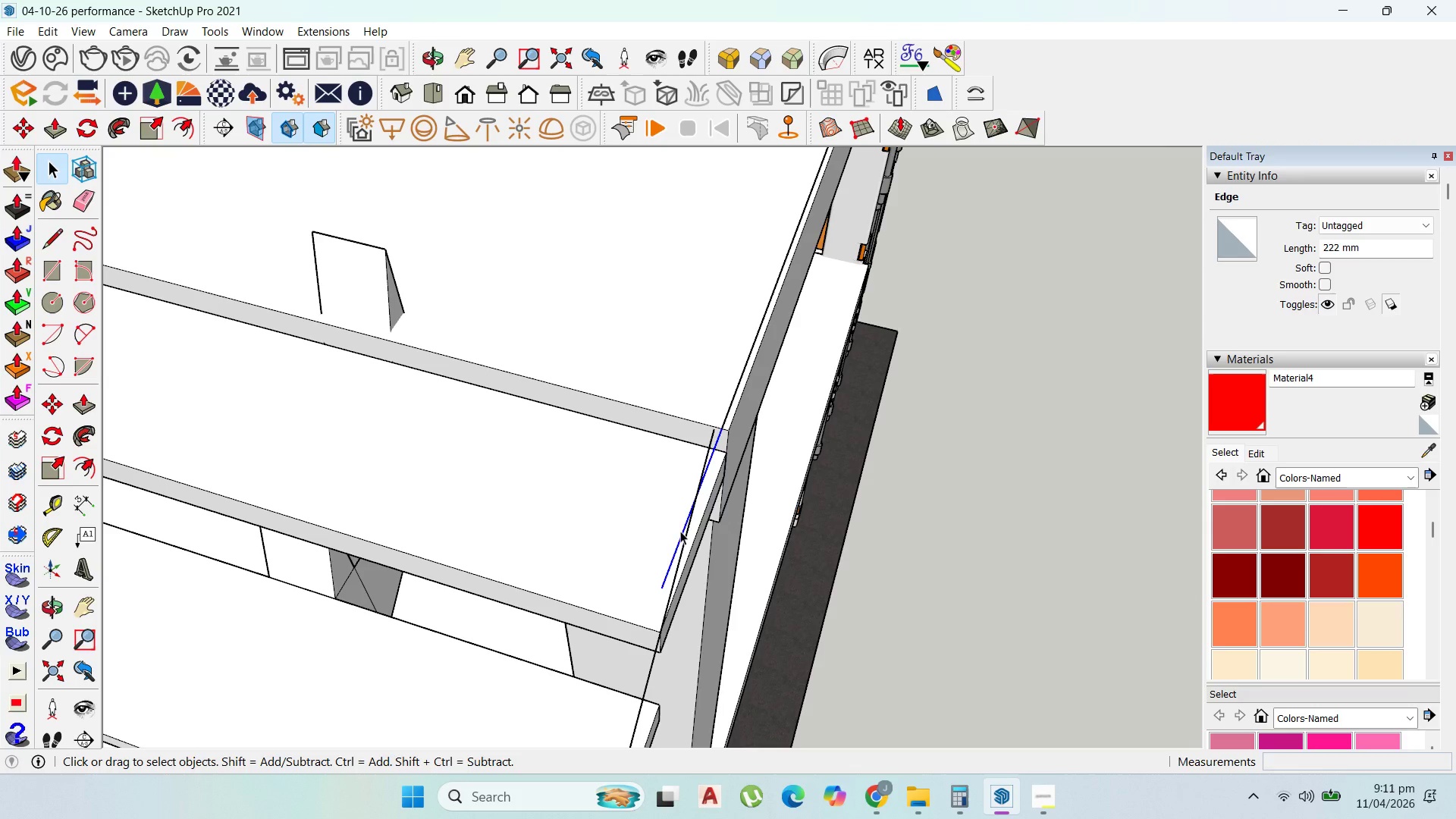 
key(Delete)
 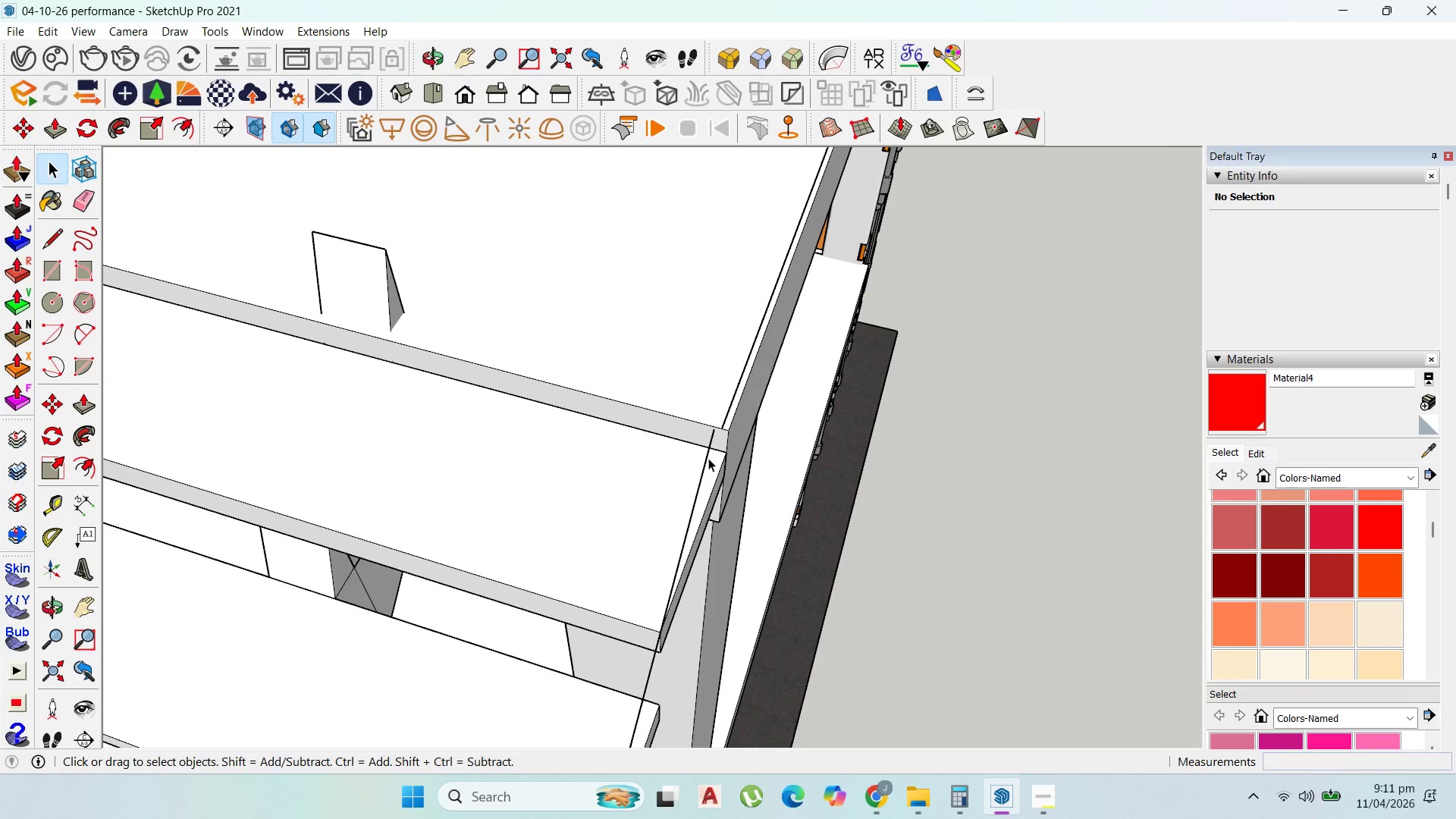 
key(Control+Z)
 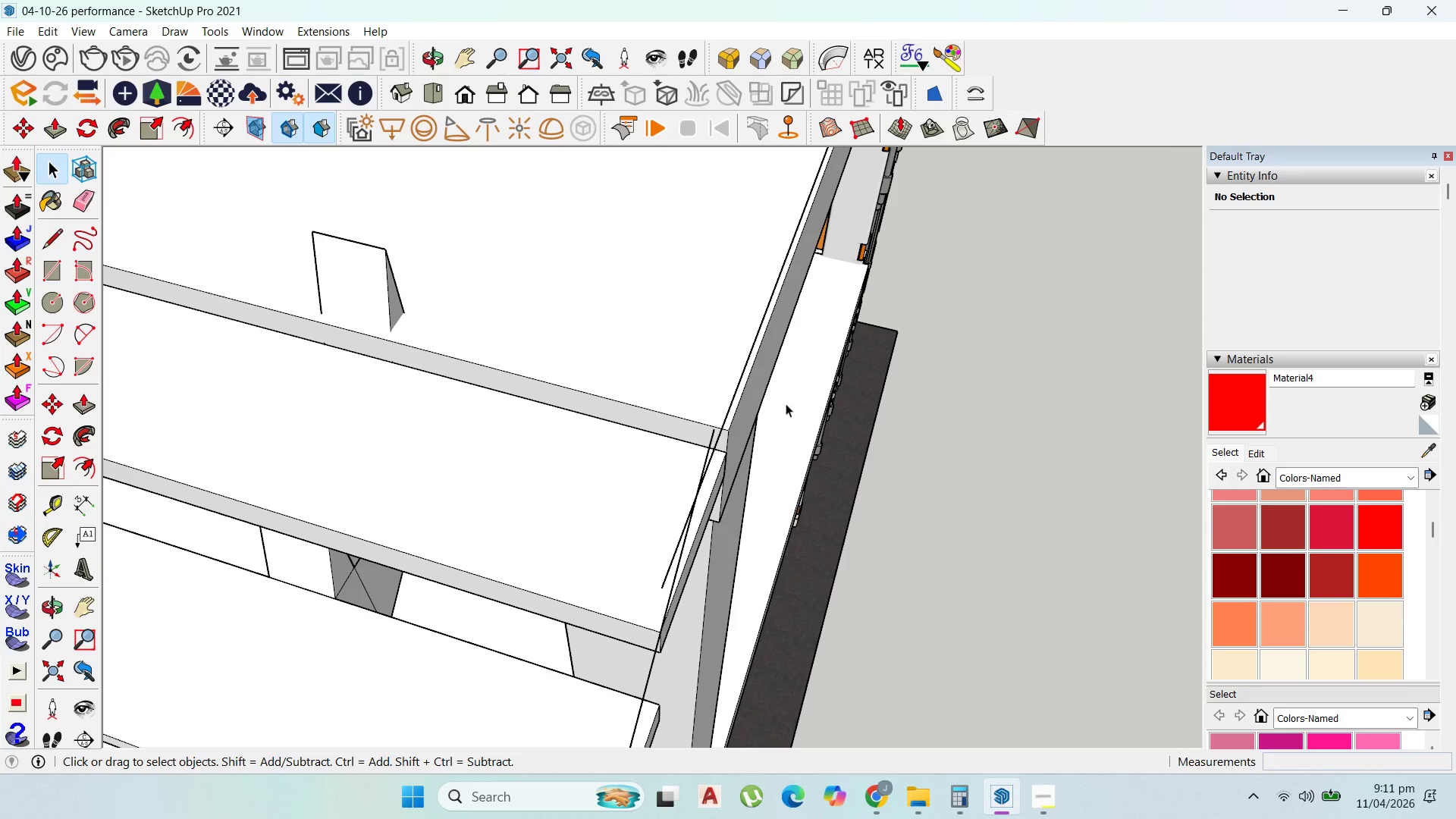 
scroll: coordinate [376, 564], scroll_direction: down, amount: 24.0
 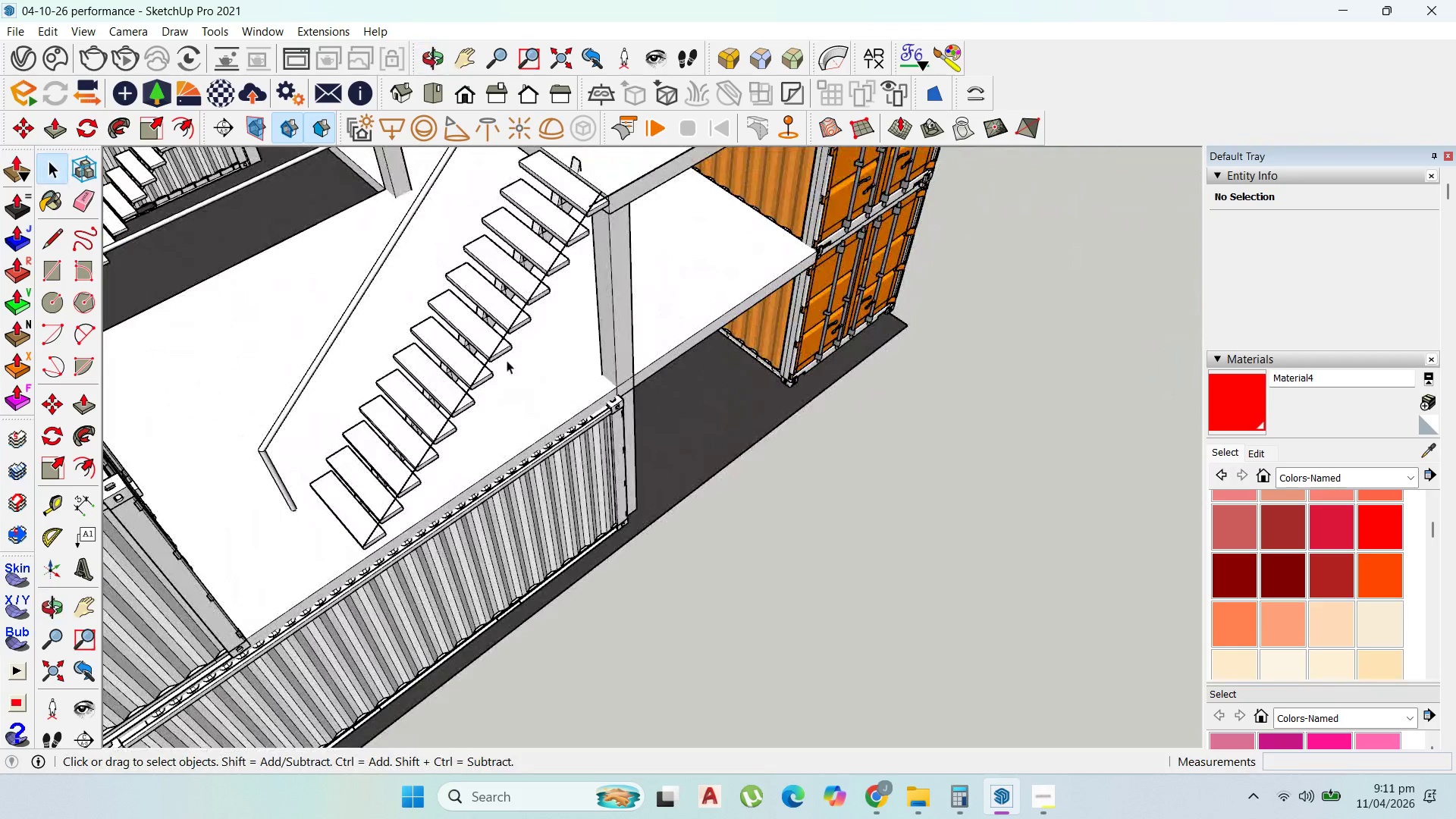 
scroll: coordinate [609, 195], scroll_direction: up, amount: 22.0
 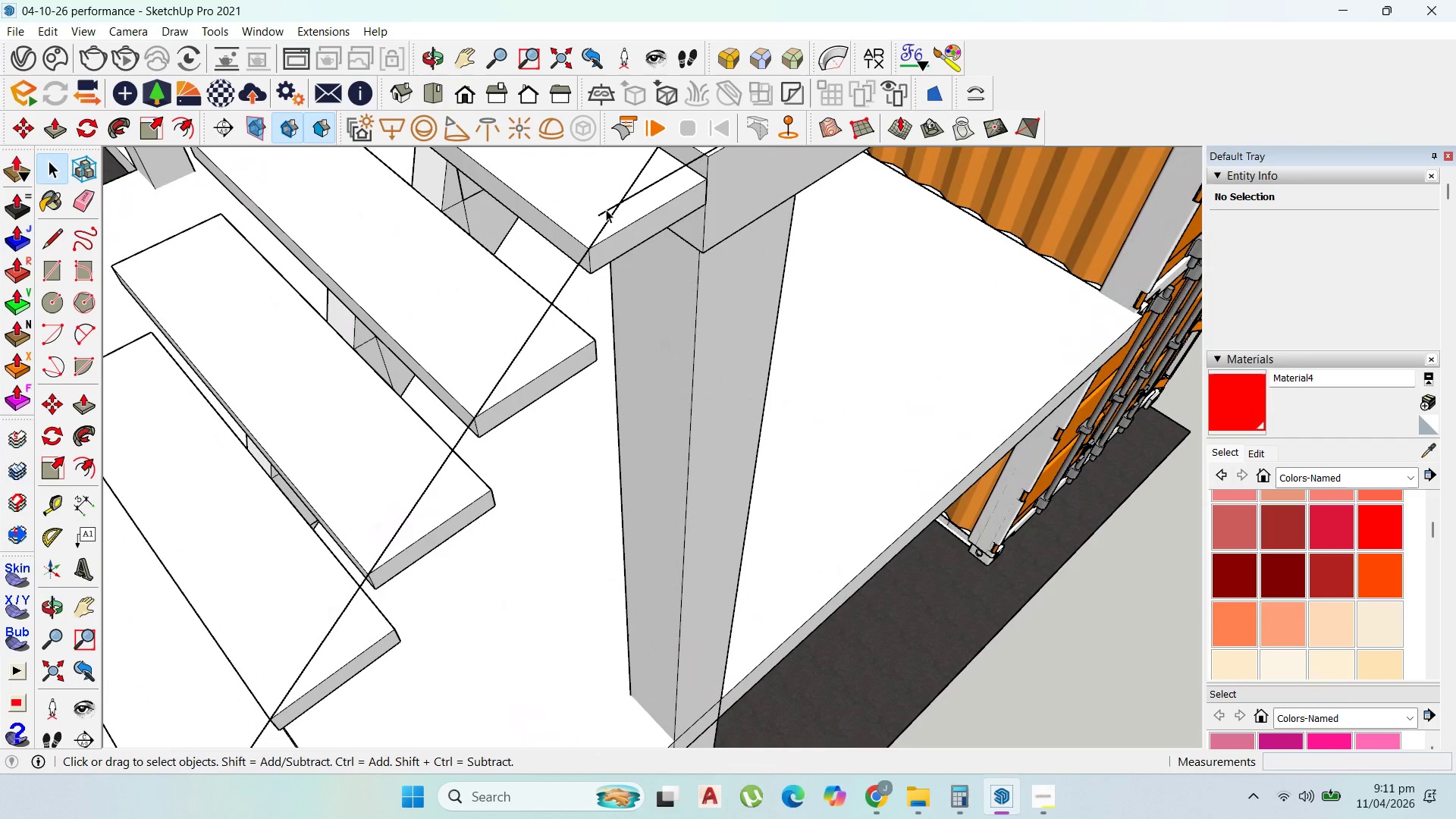 
left_click([606, 209])
 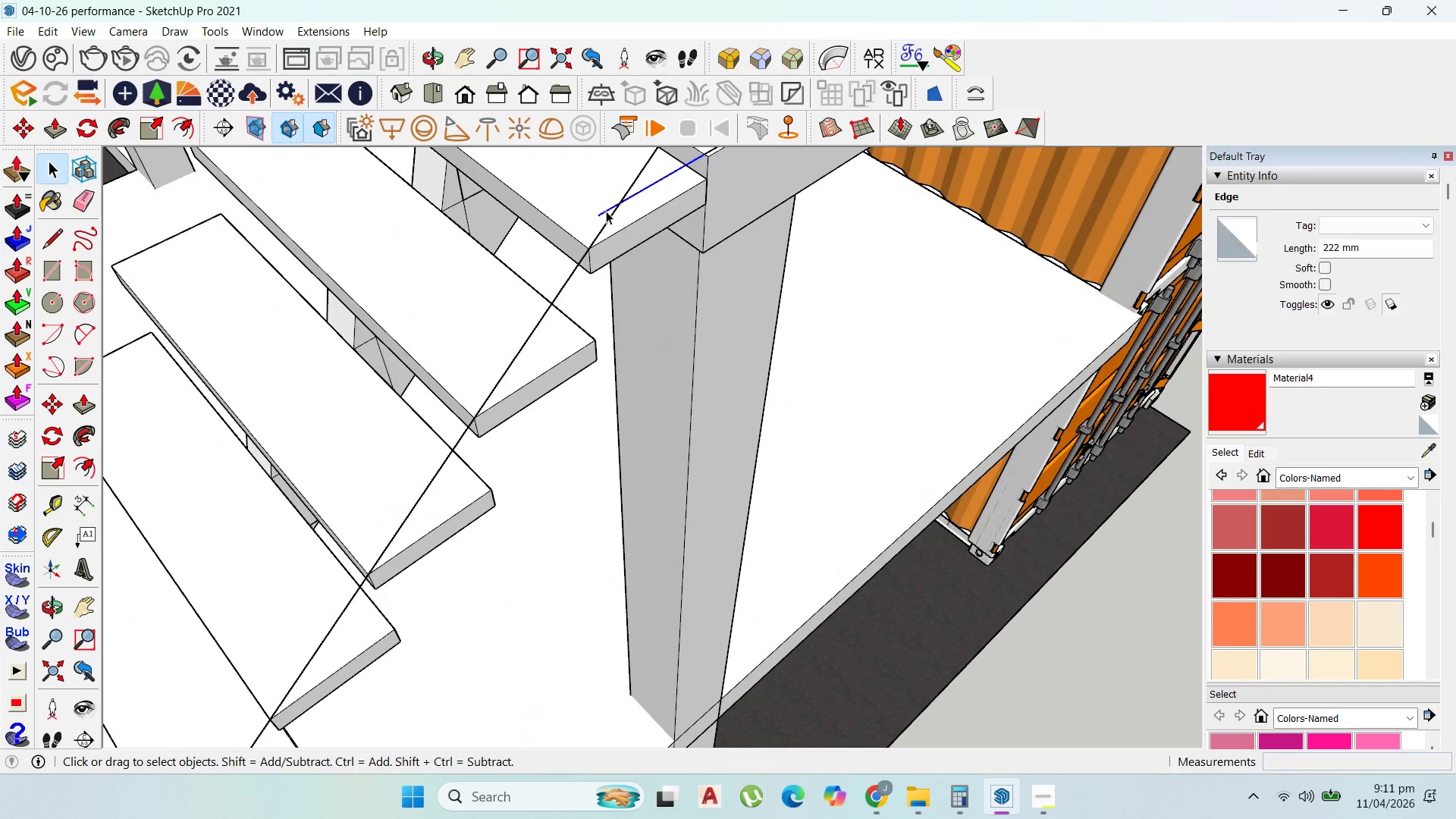 
scroll: coordinate [608, 217], scroll_direction: up, amount: 4.0
 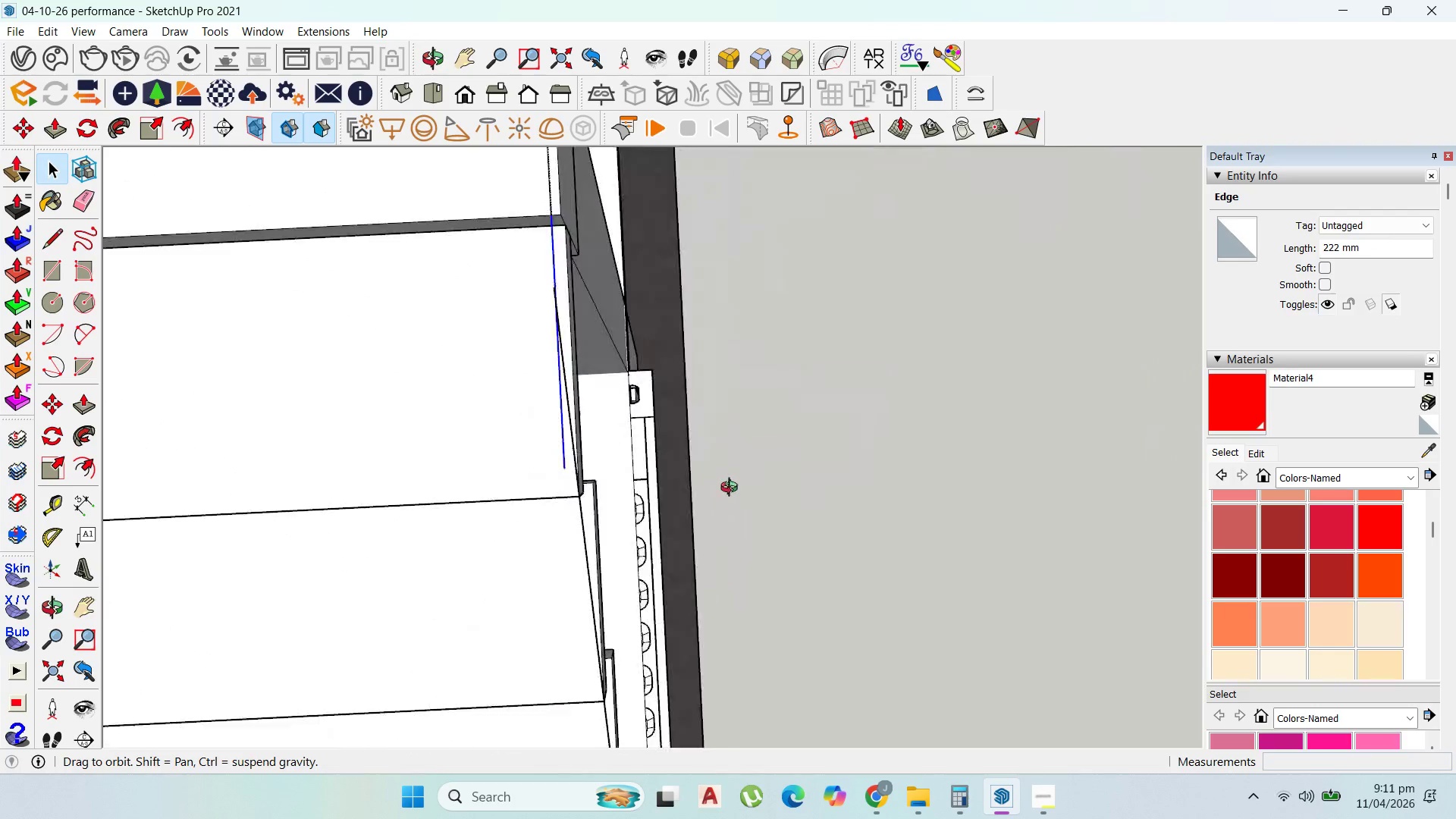 
scroll: coordinate [654, 457], scroll_direction: none, amount: 0.0
 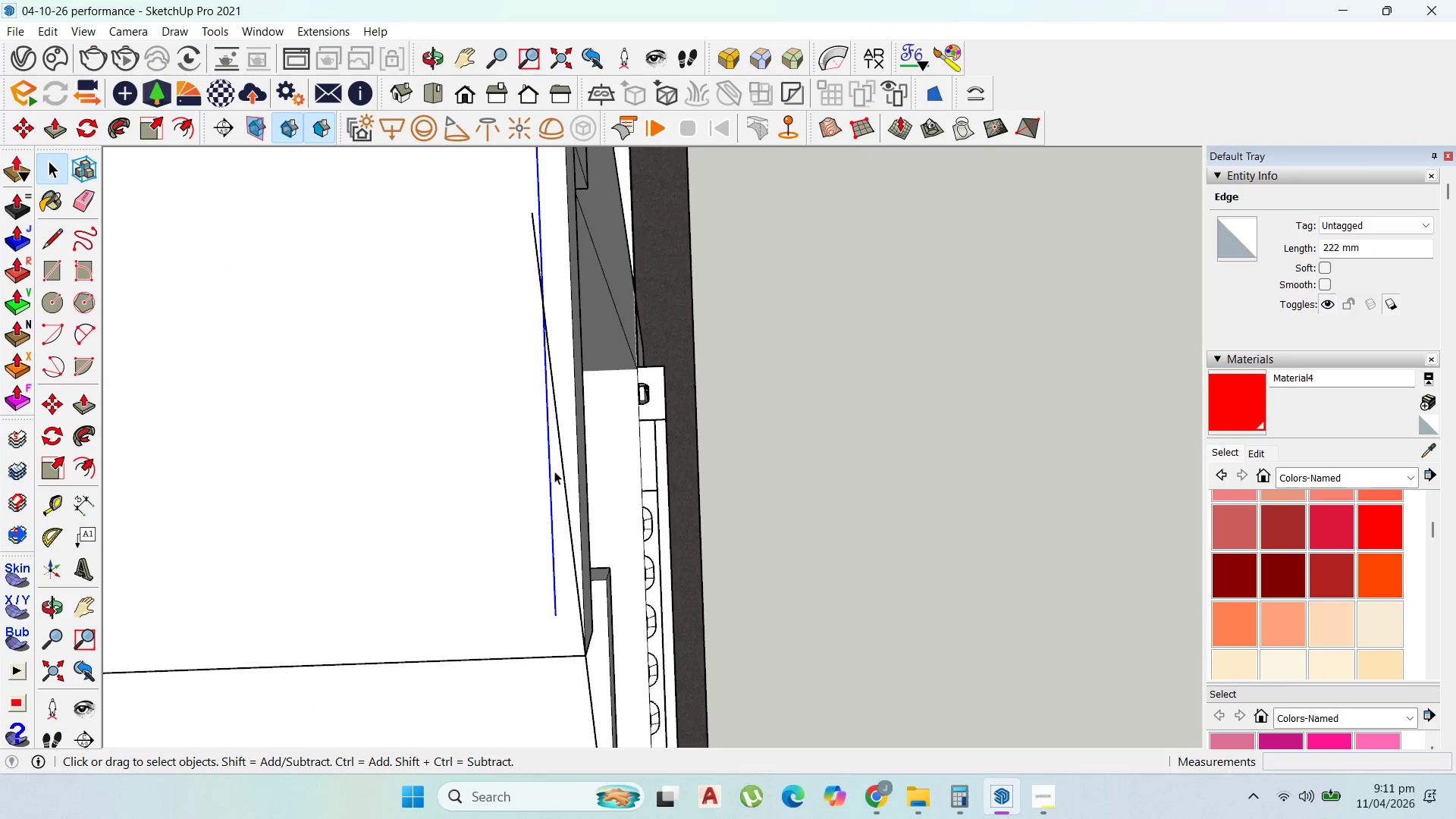 
double_click([551, 469])
 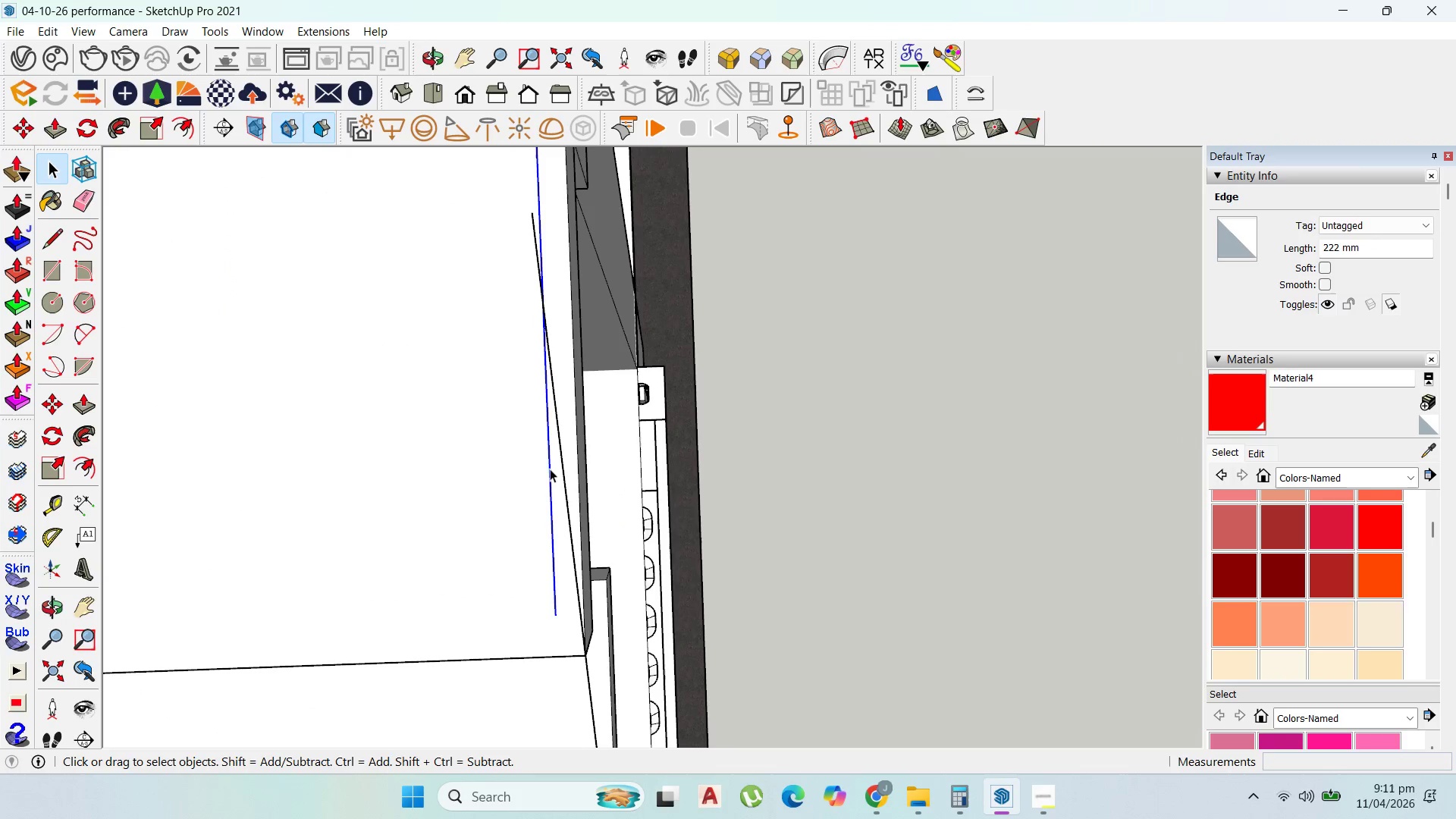 
scroll: coordinate [552, 503], scroll_direction: down, amount: 10.0
 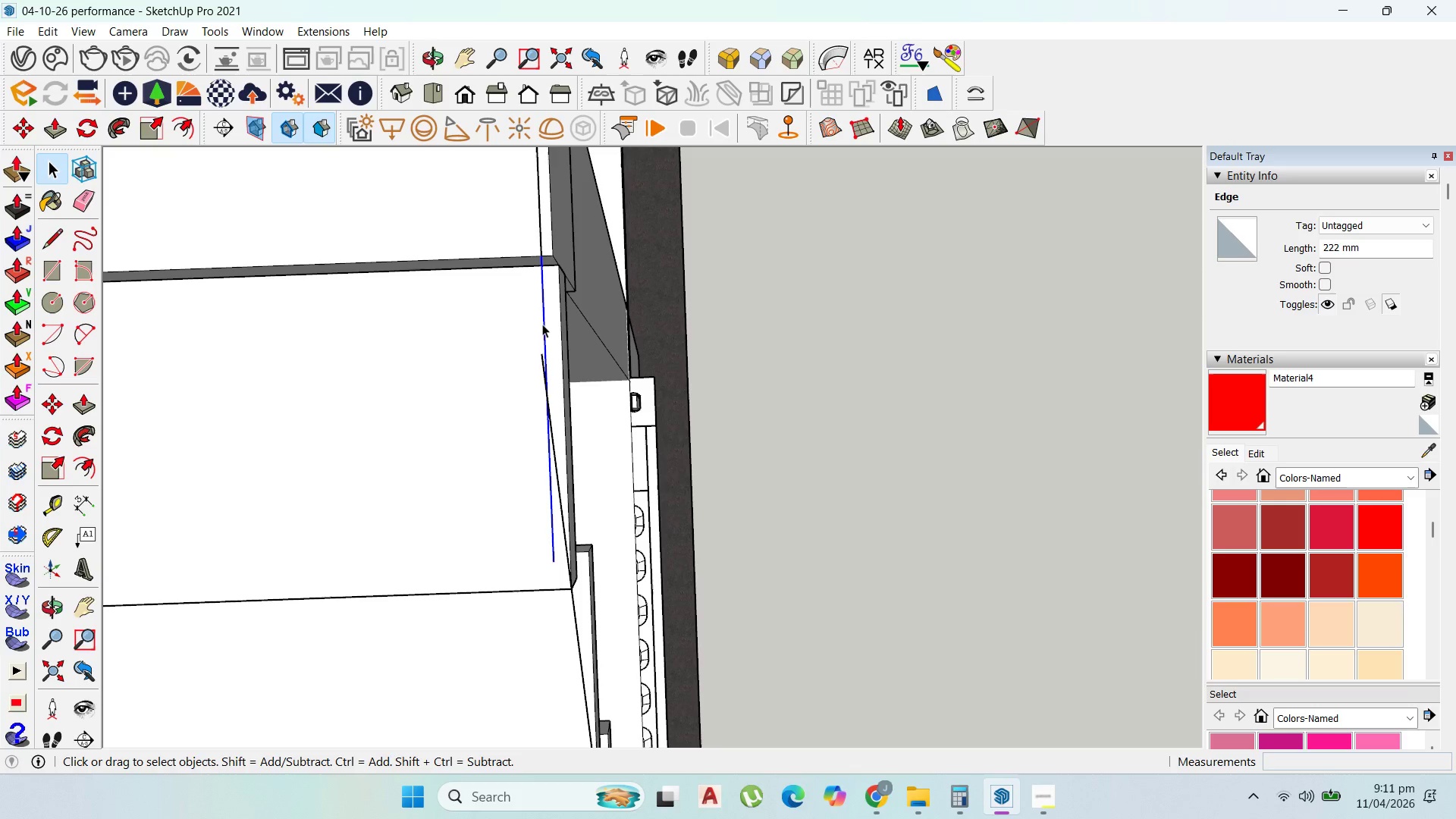 
double_click([542, 323])
 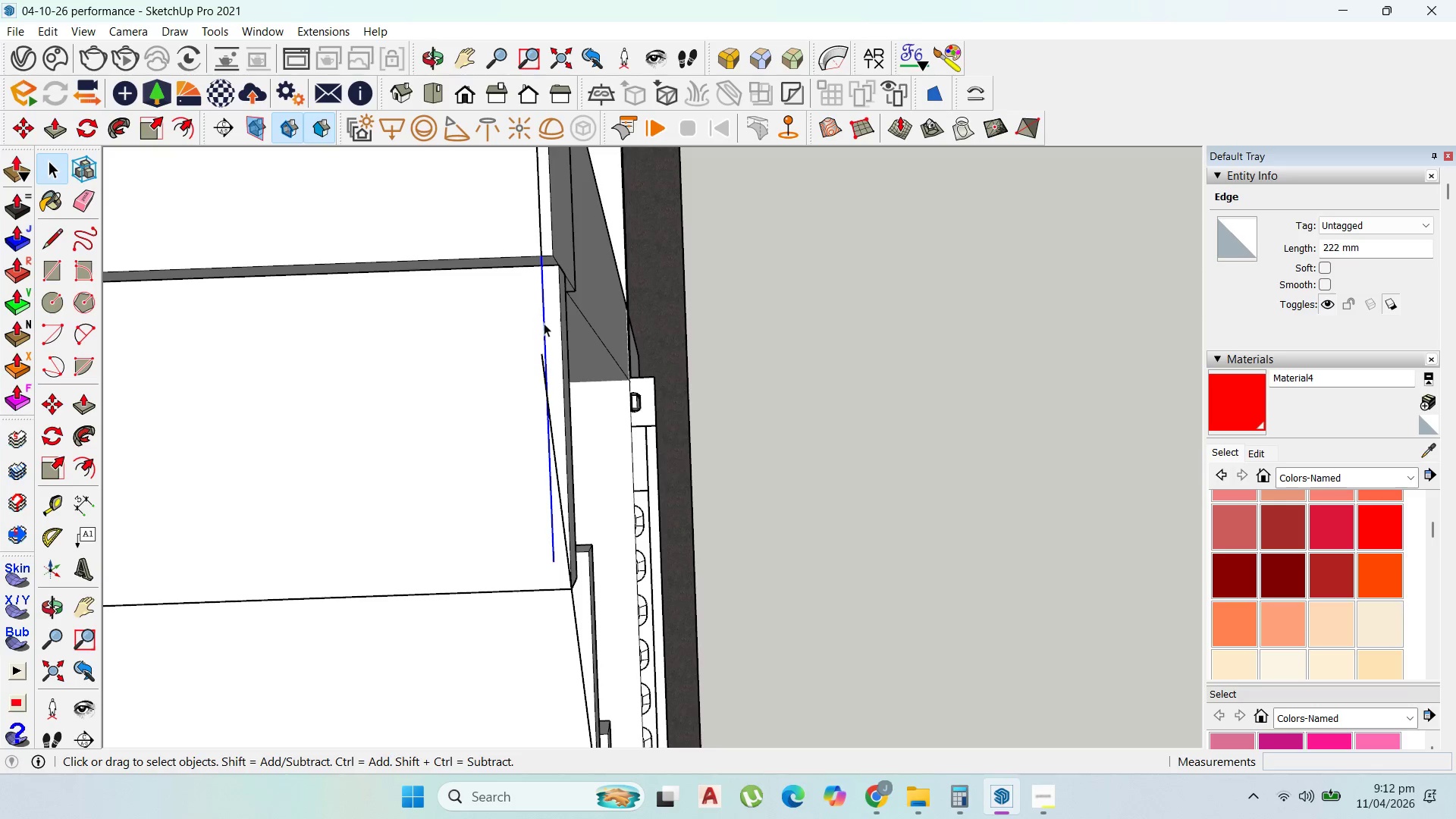 
triple_click([544, 323])
 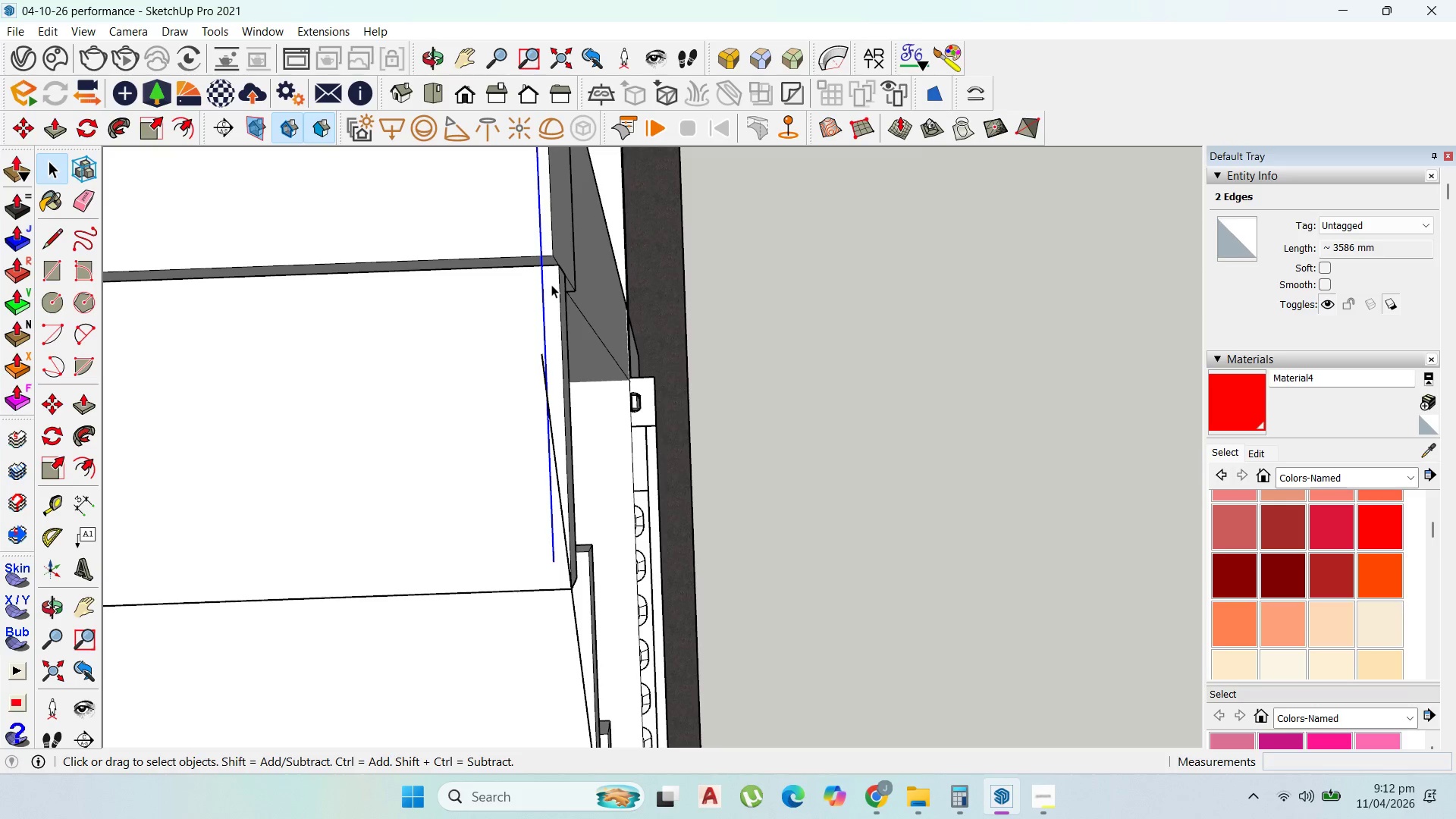 
key(M)
 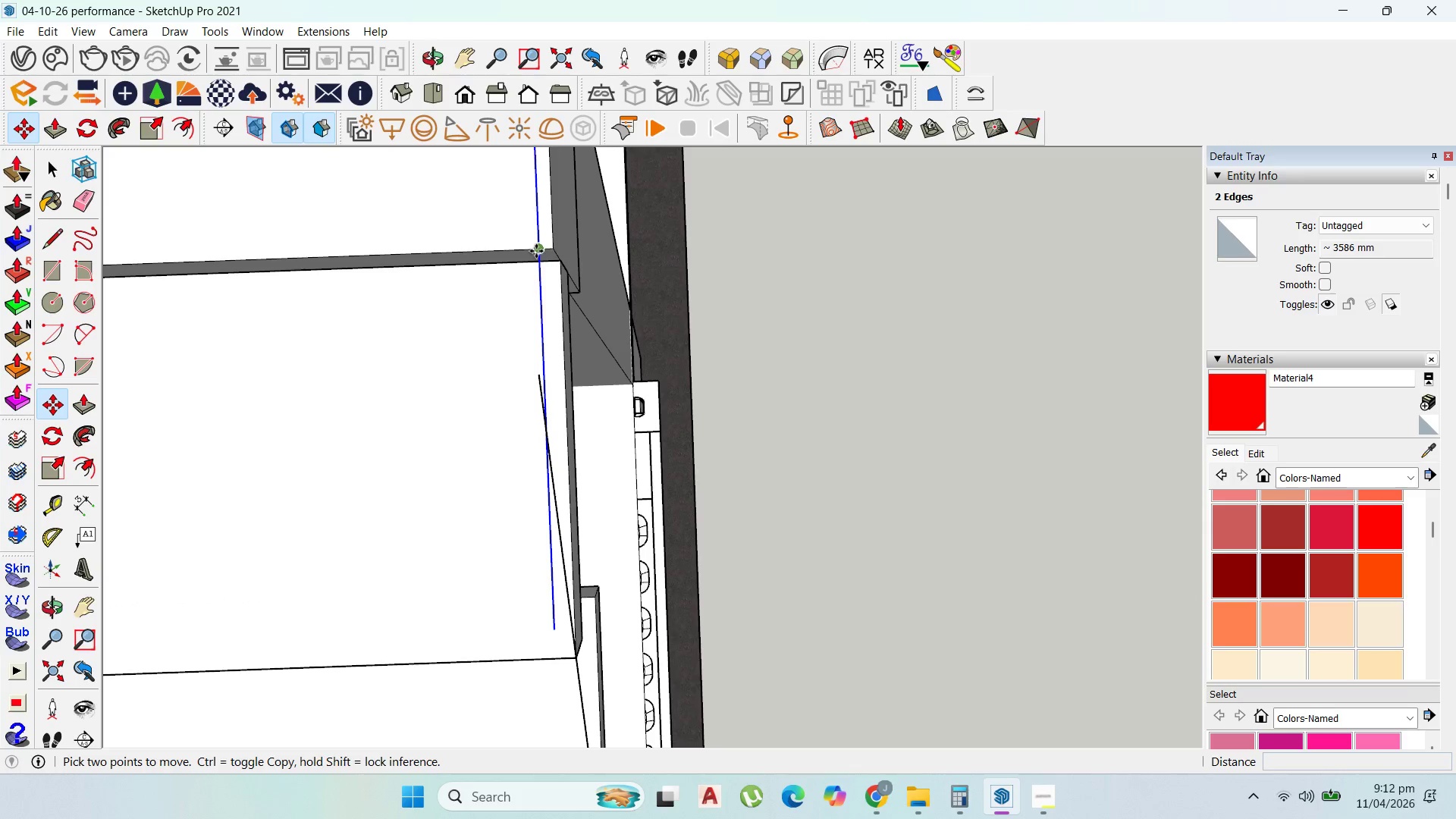 
scroll: coordinate [551, 284], scroll_direction: up, amount: 2.0
 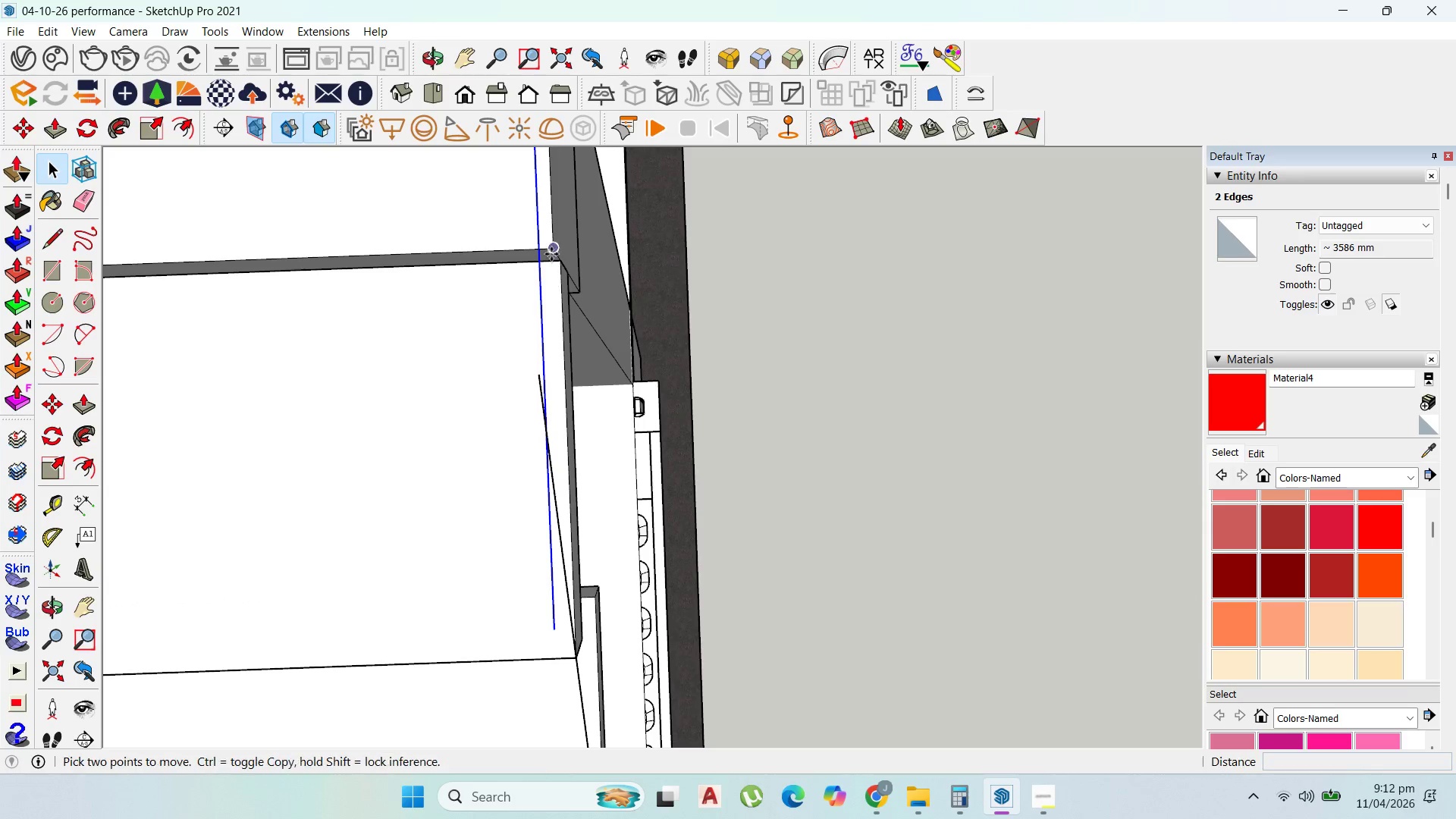 
left_click([536, 251])
 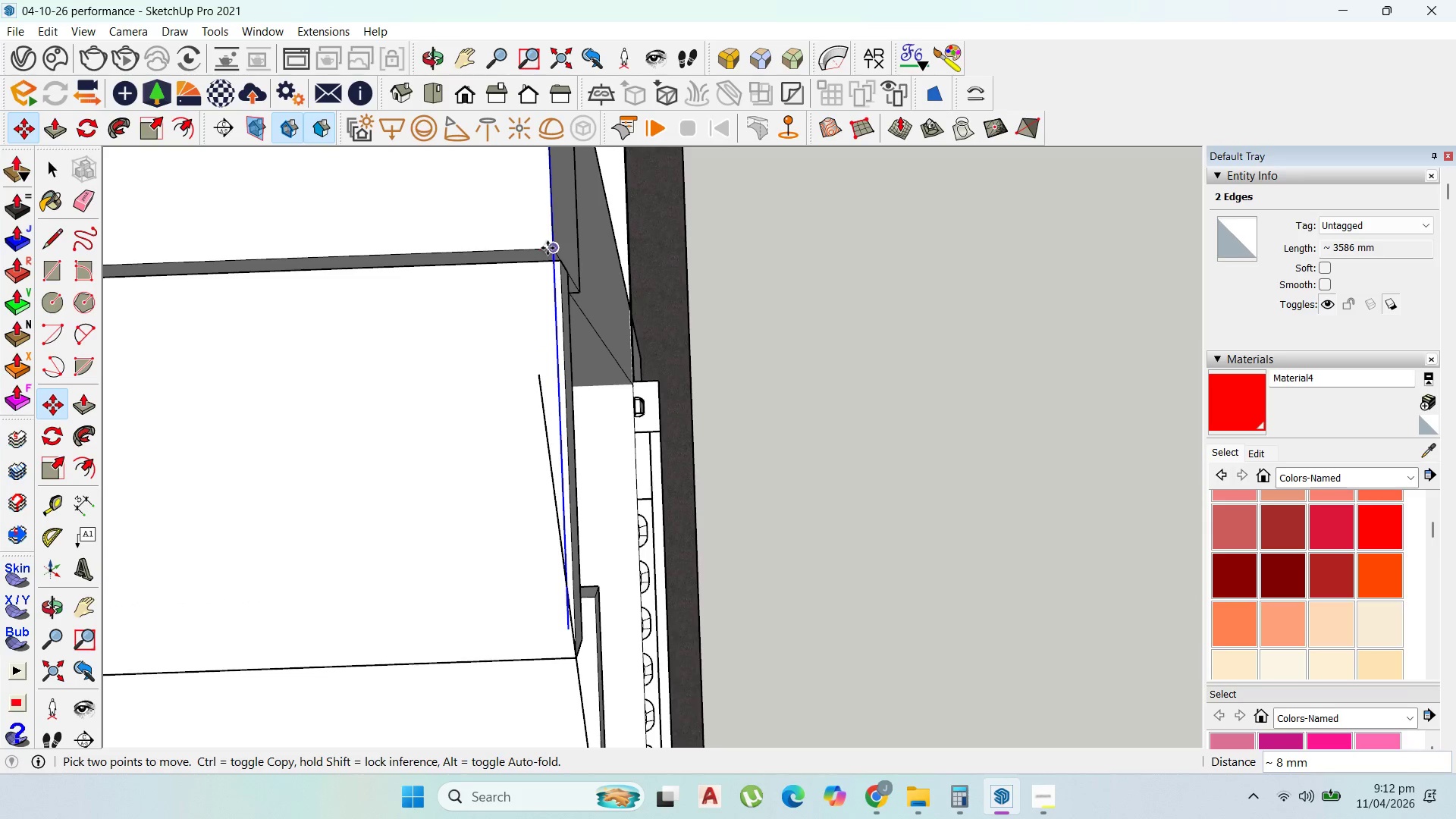 
left_click([548, 248])
 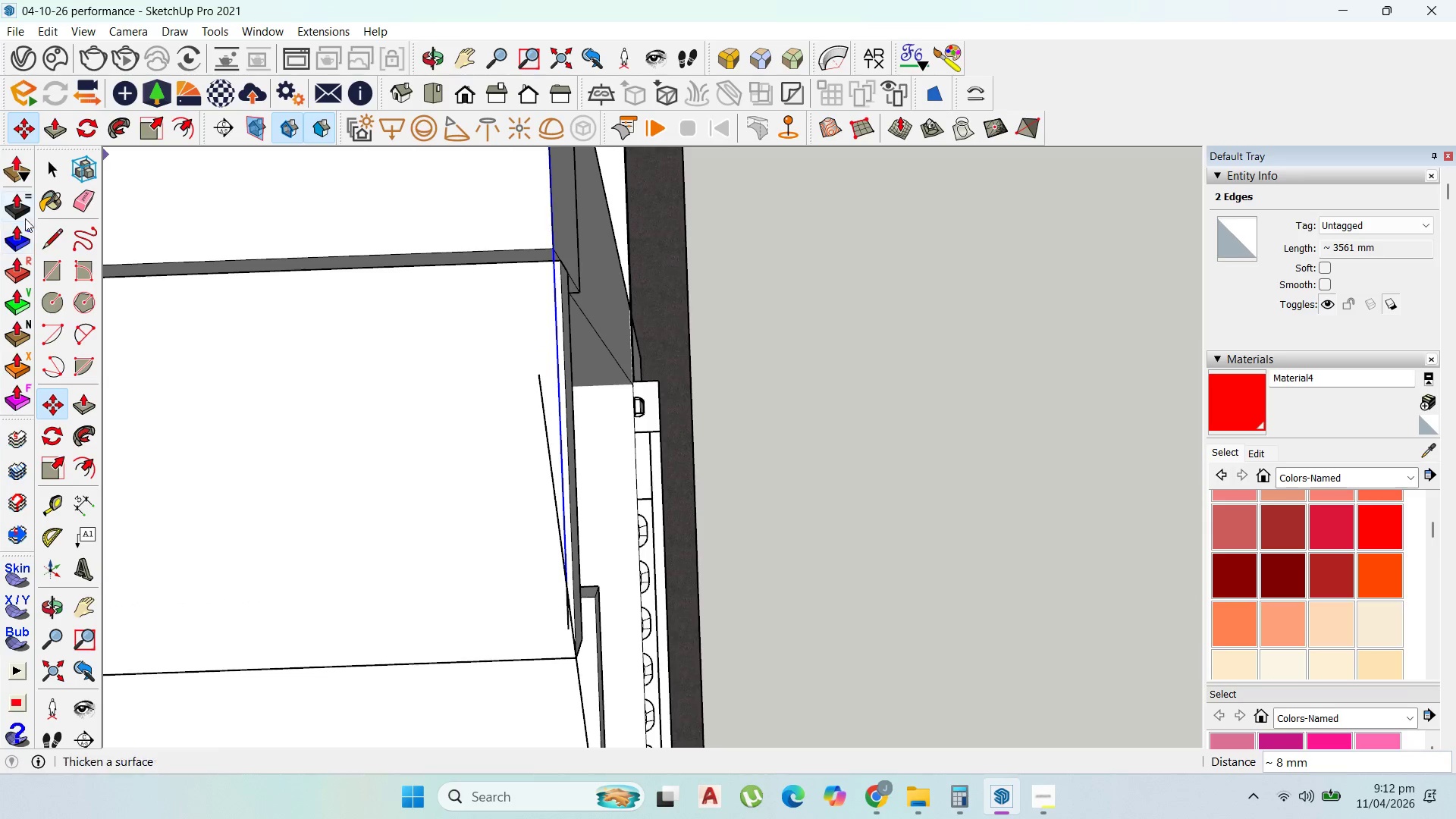 
left_click([48, 161])
 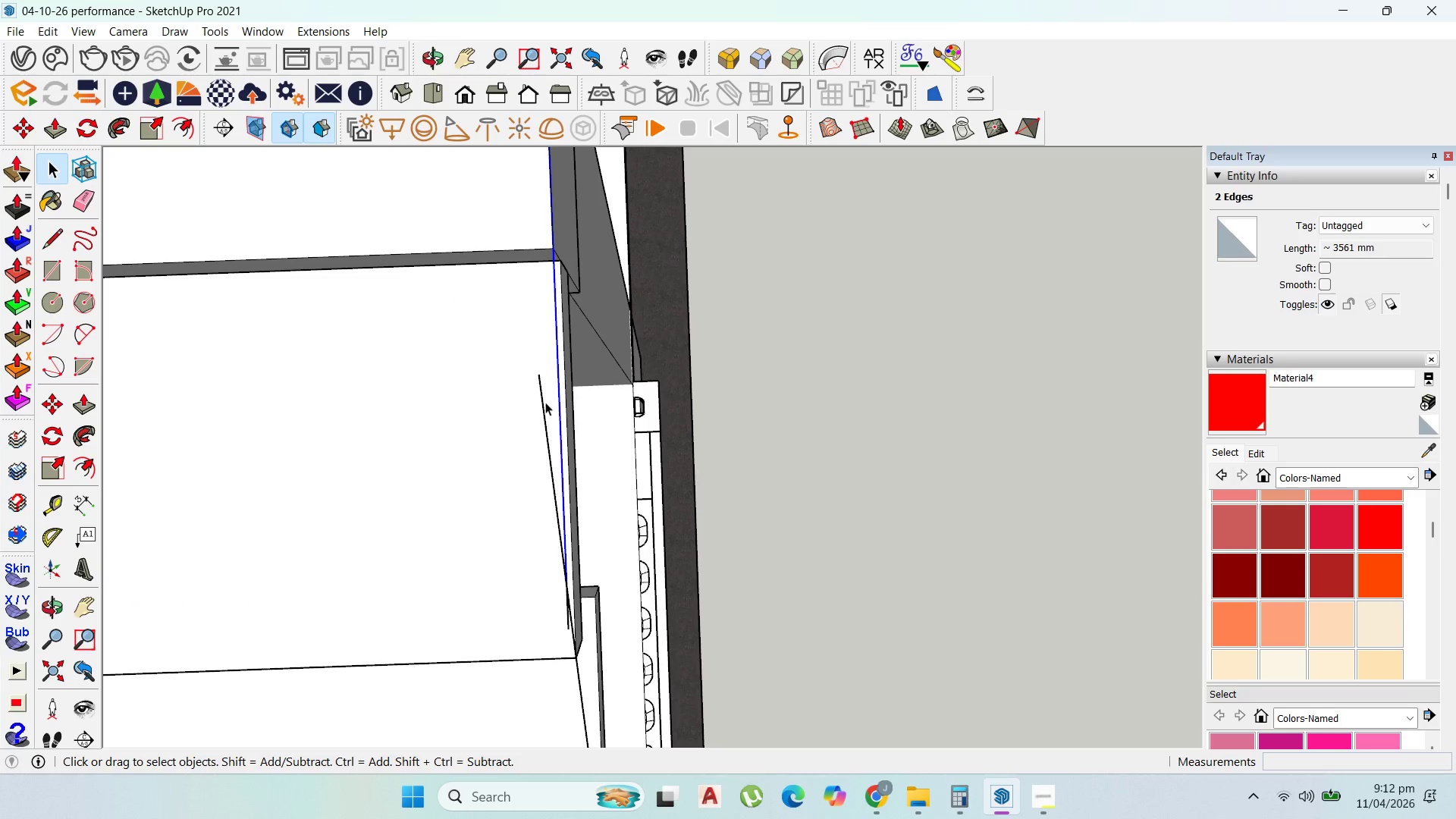 
left_click([543, 402])
 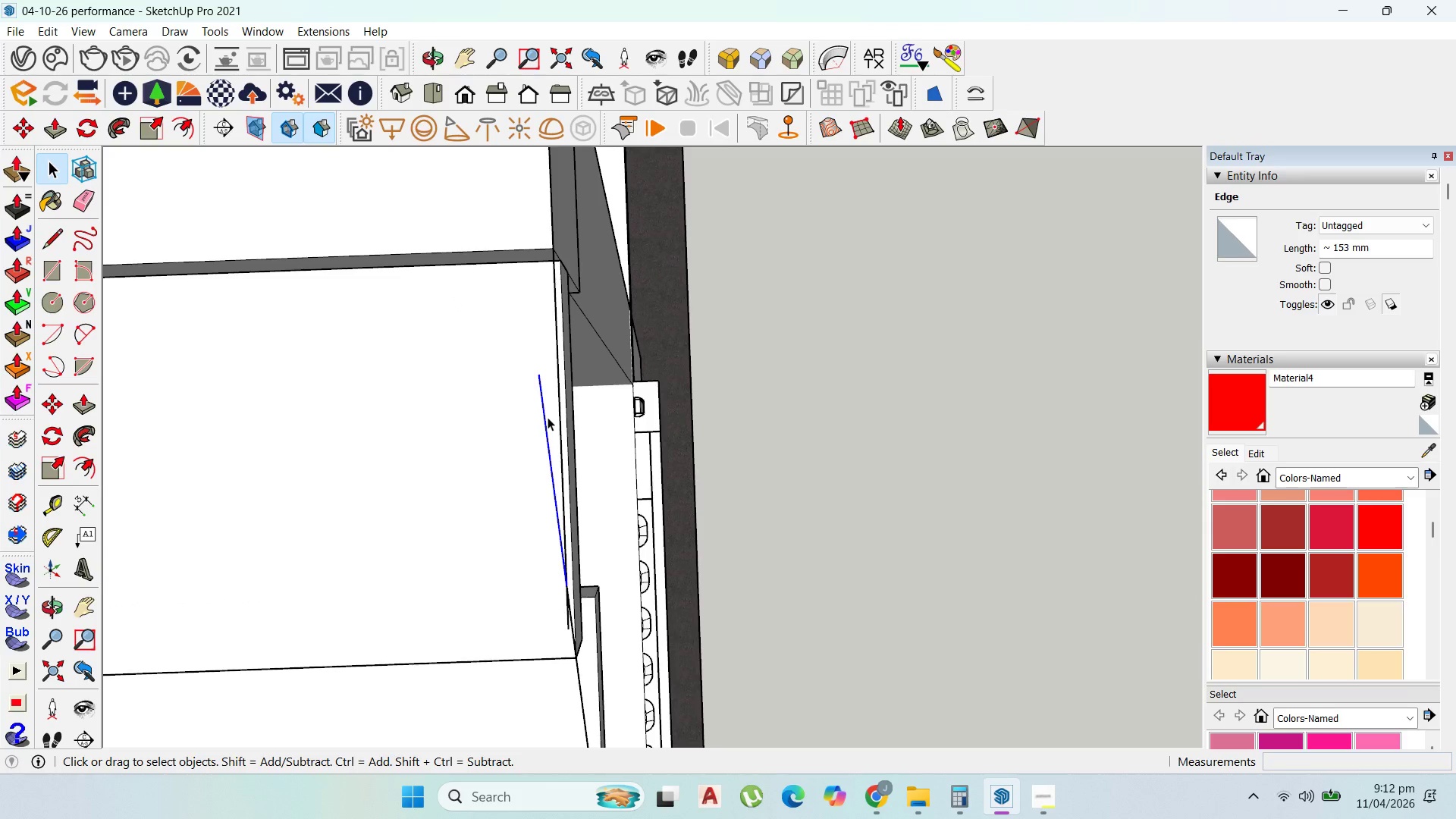 
key(Delete)
 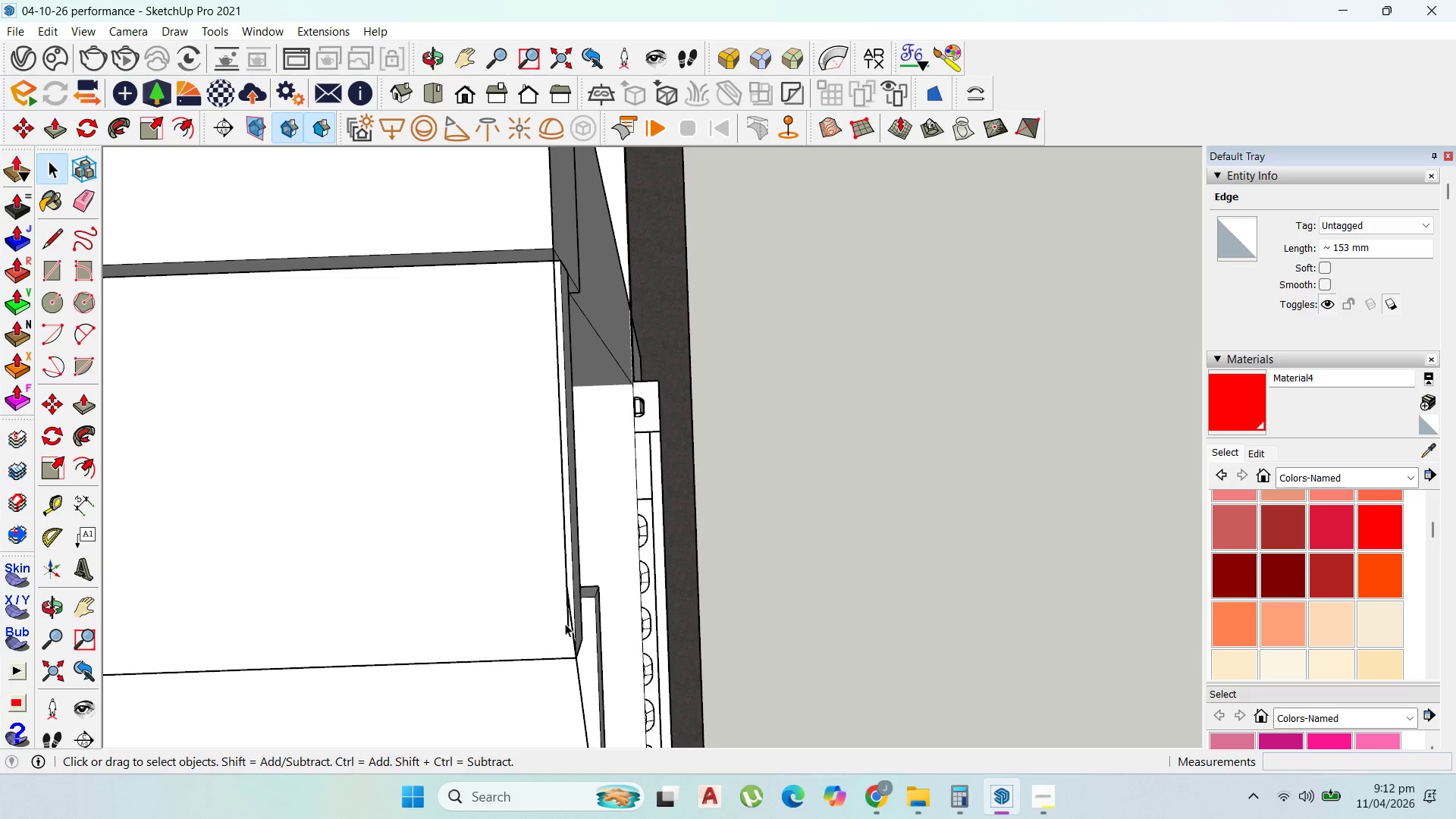 
left_click([567, 621])
 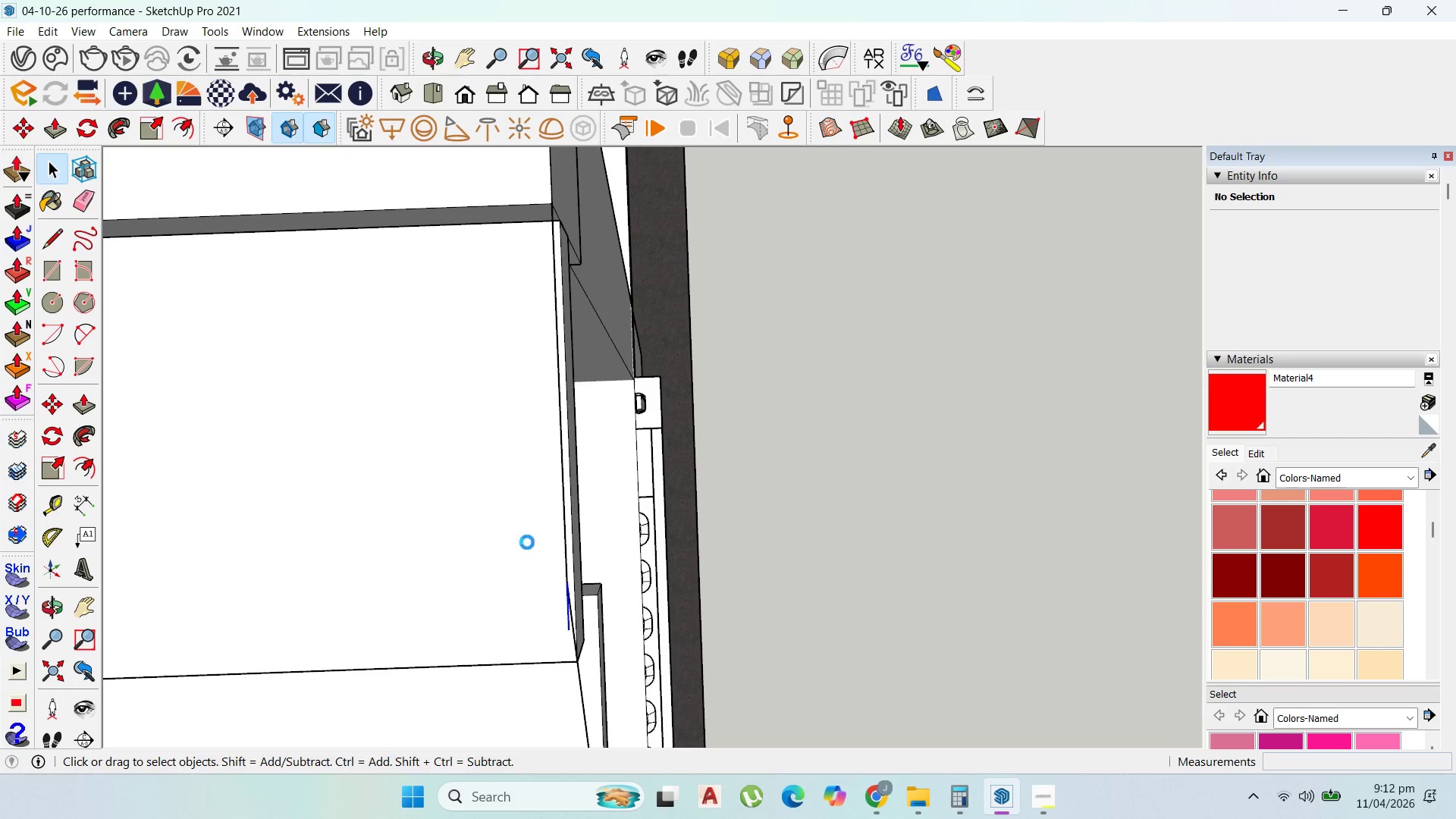 
scroll: coordinate [565, 623], scroll_direction: up, amount: 1.0
 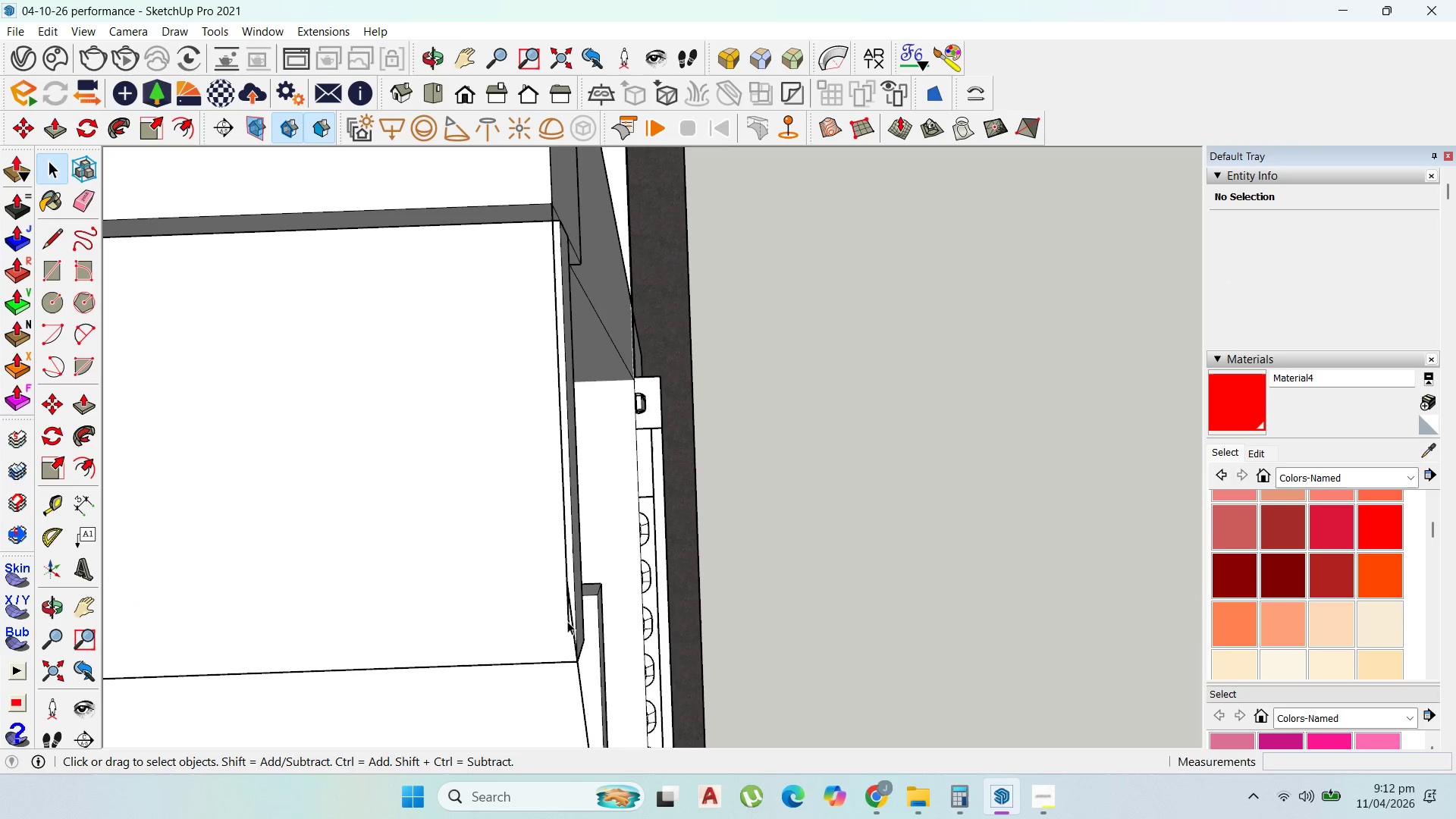 
key(Delete)
 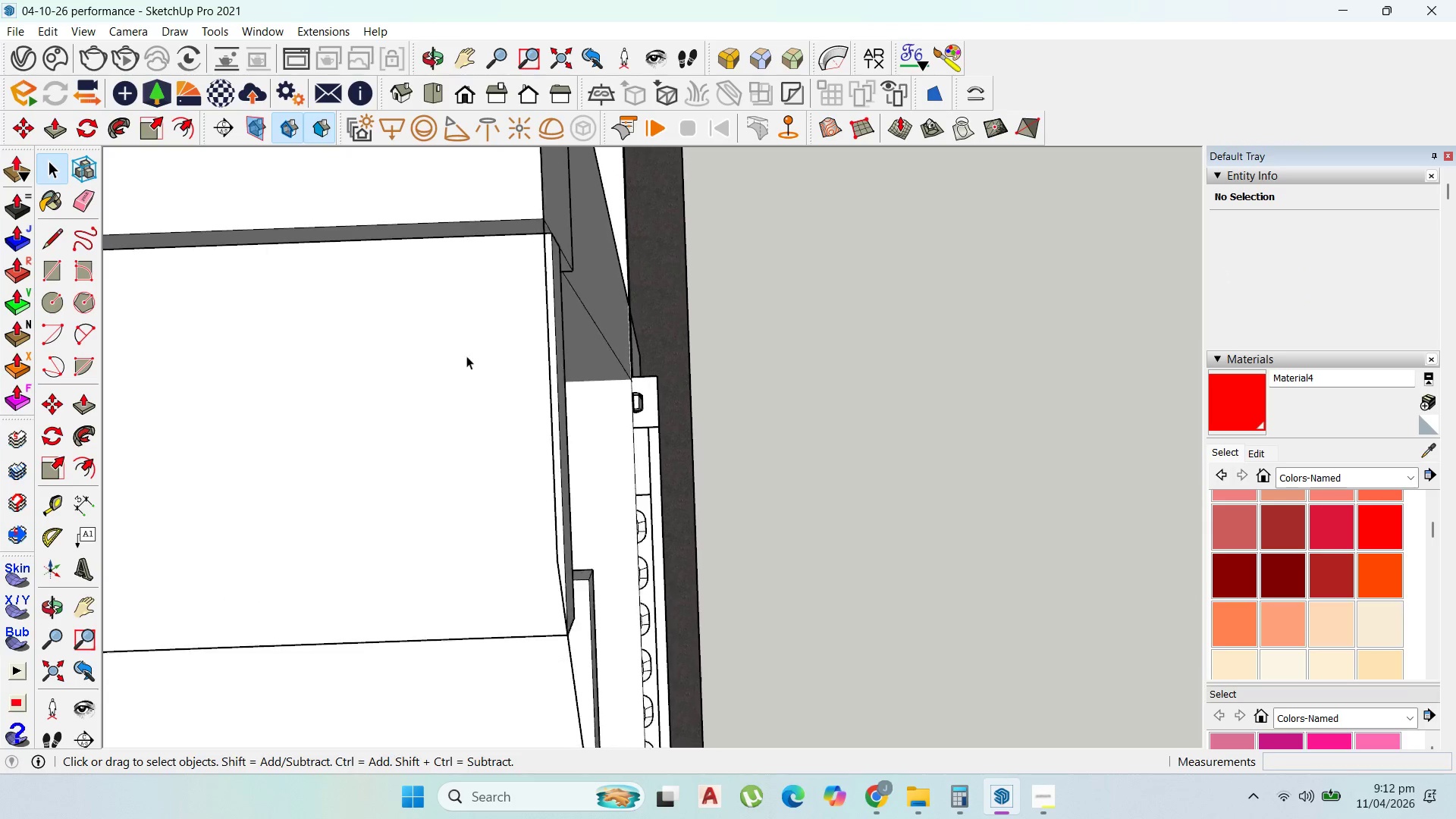 
scroll: coordinate [595, 466], scroll_direction: down, amount: 15.0
 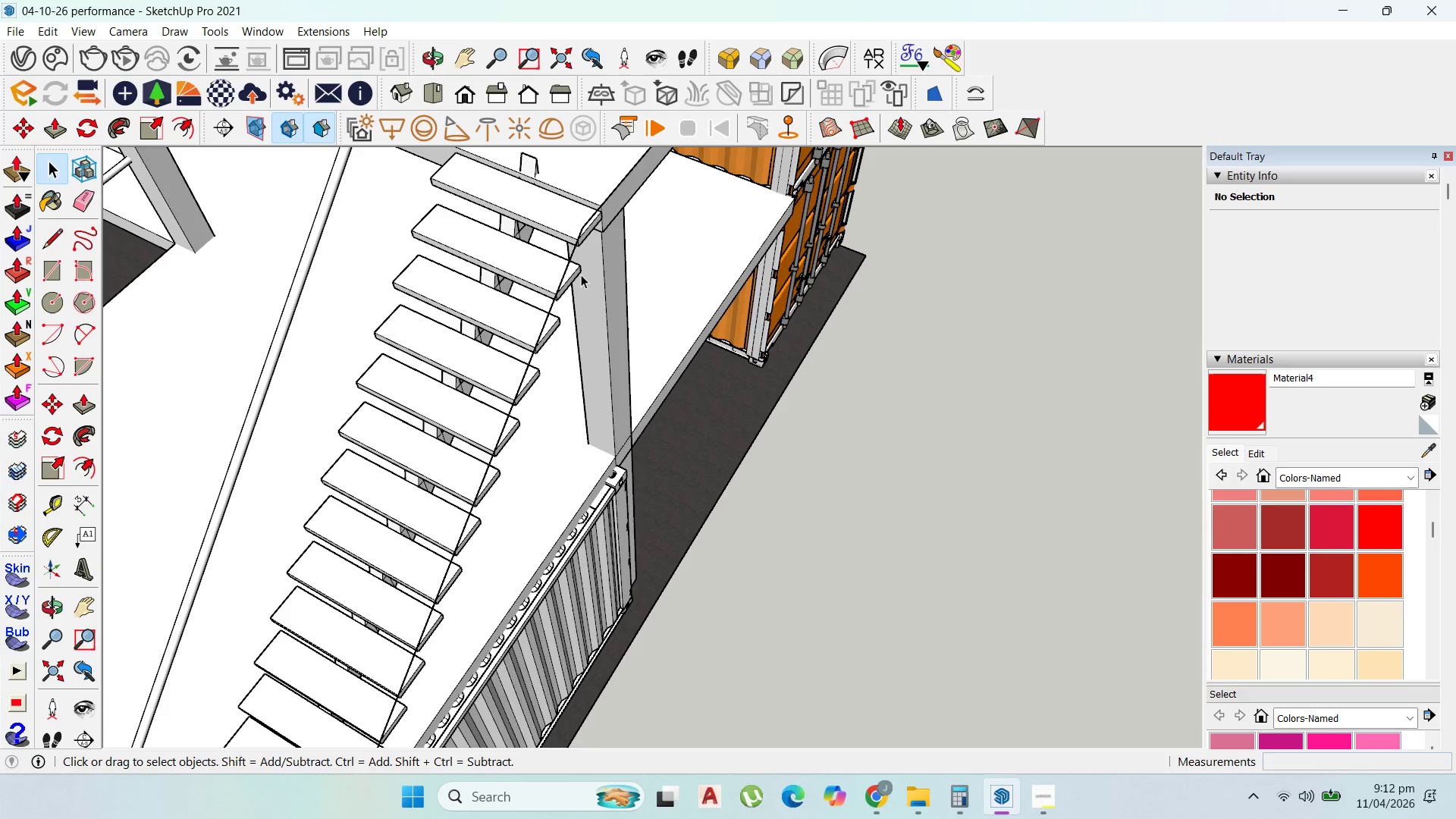 
scroll: coordinate [590, 262], scroll_direction: up, amount: 2.0
 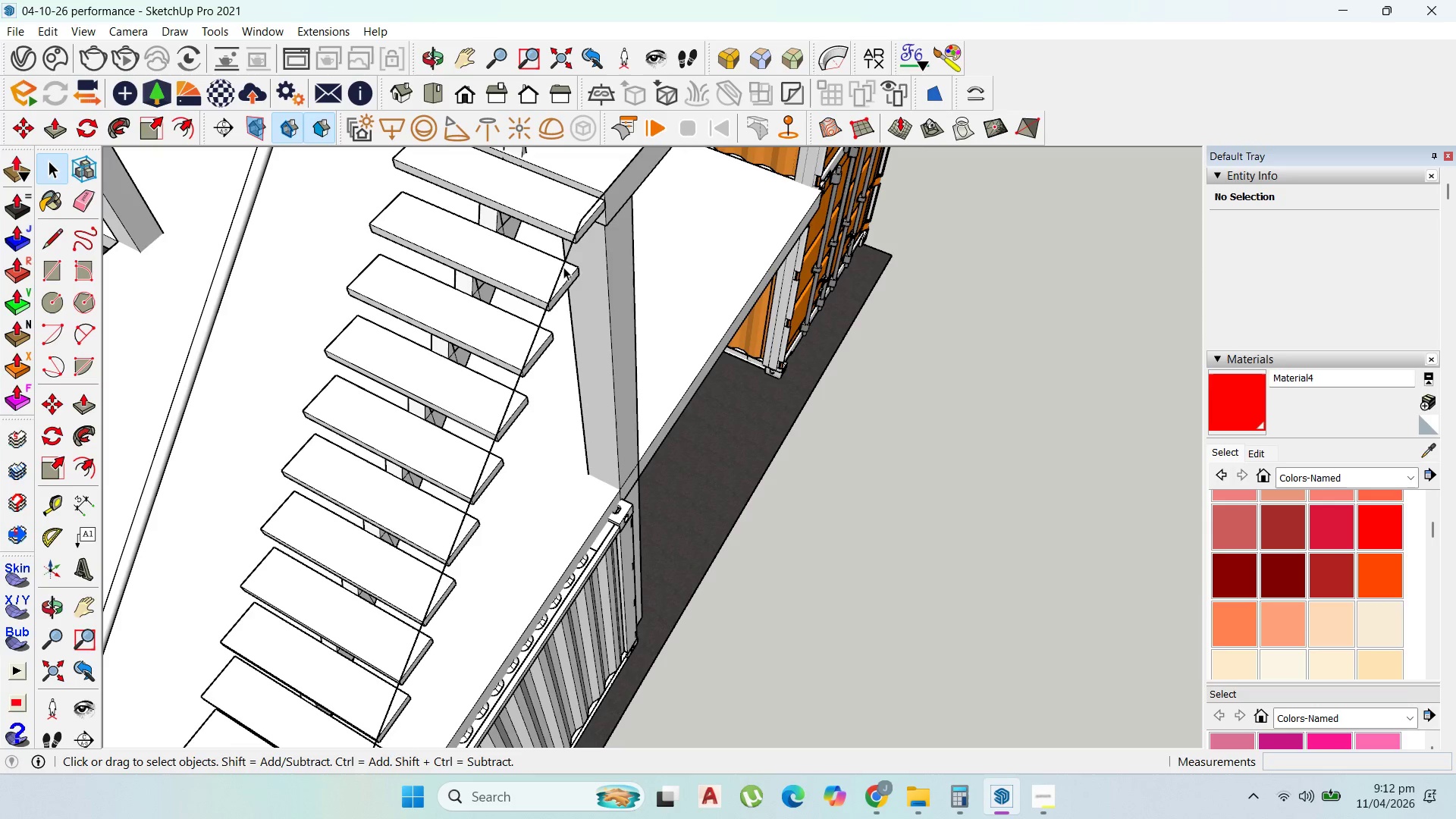 
double_click([563, 267])
 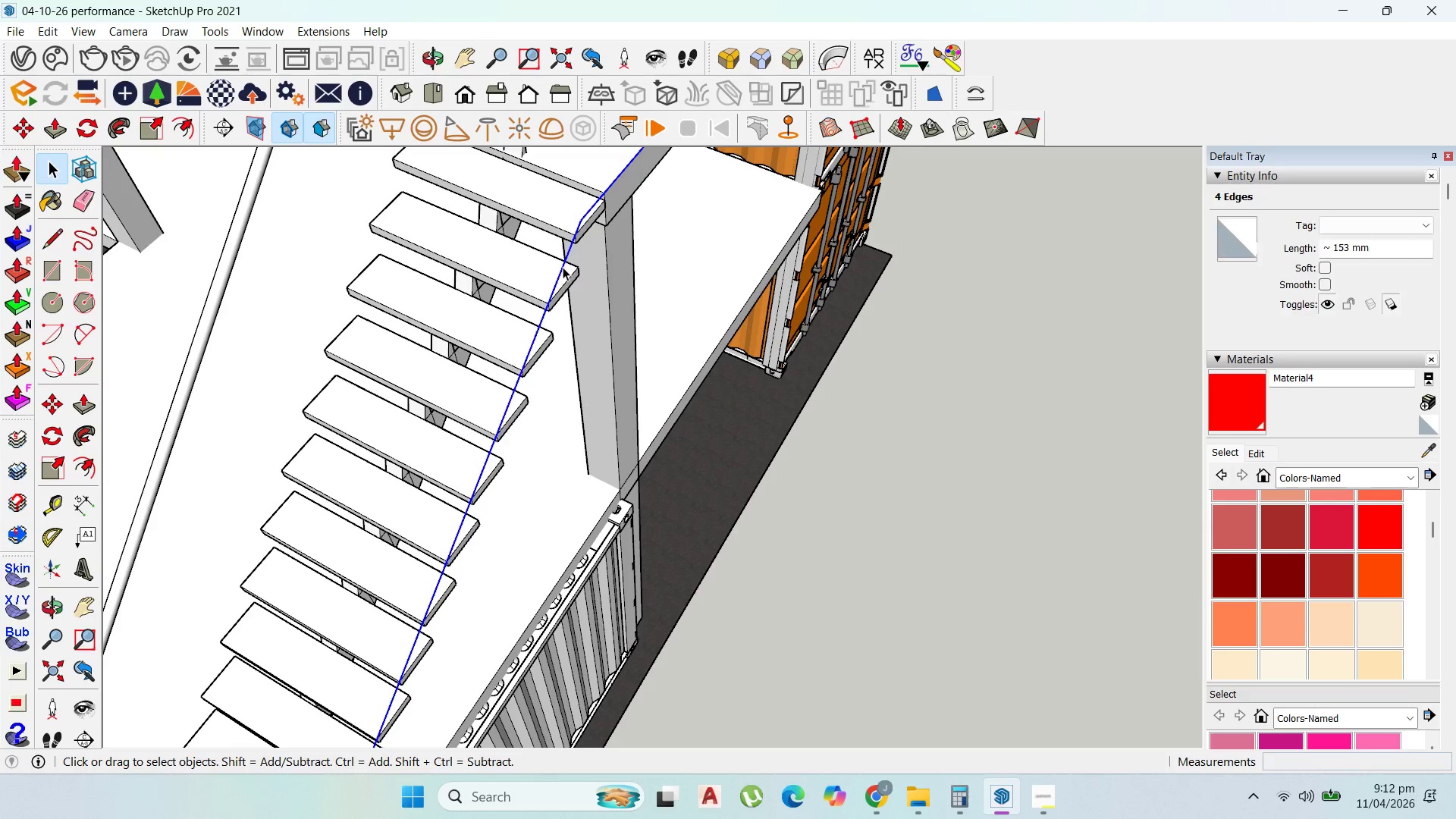 
scroll: coordinate [682, 421], scroll_direction: down, amount: 14.0
 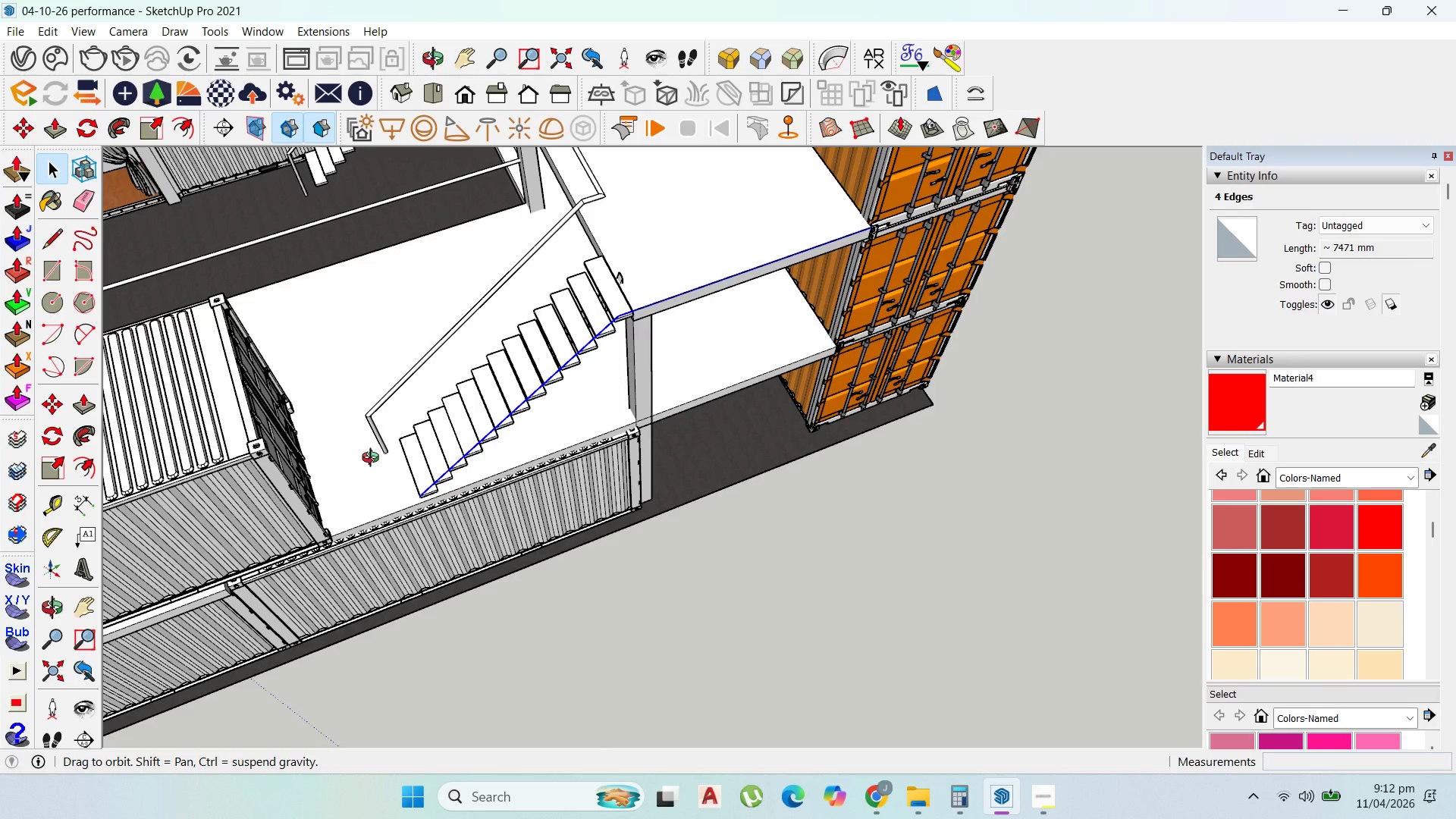 
scroll: coordinate [451, 388], scroll_direction: up, amount: 14.0
 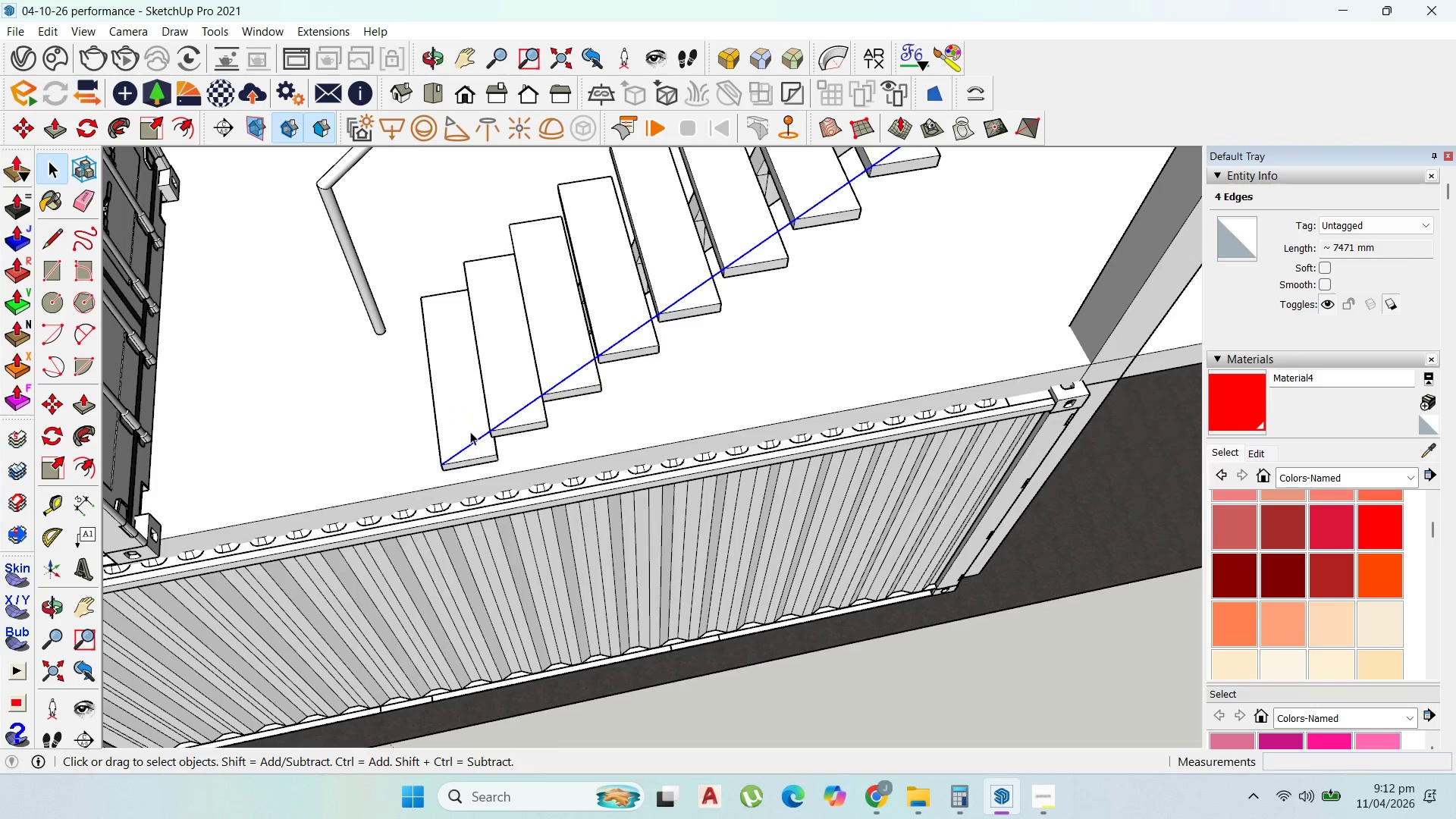 
key(M)
 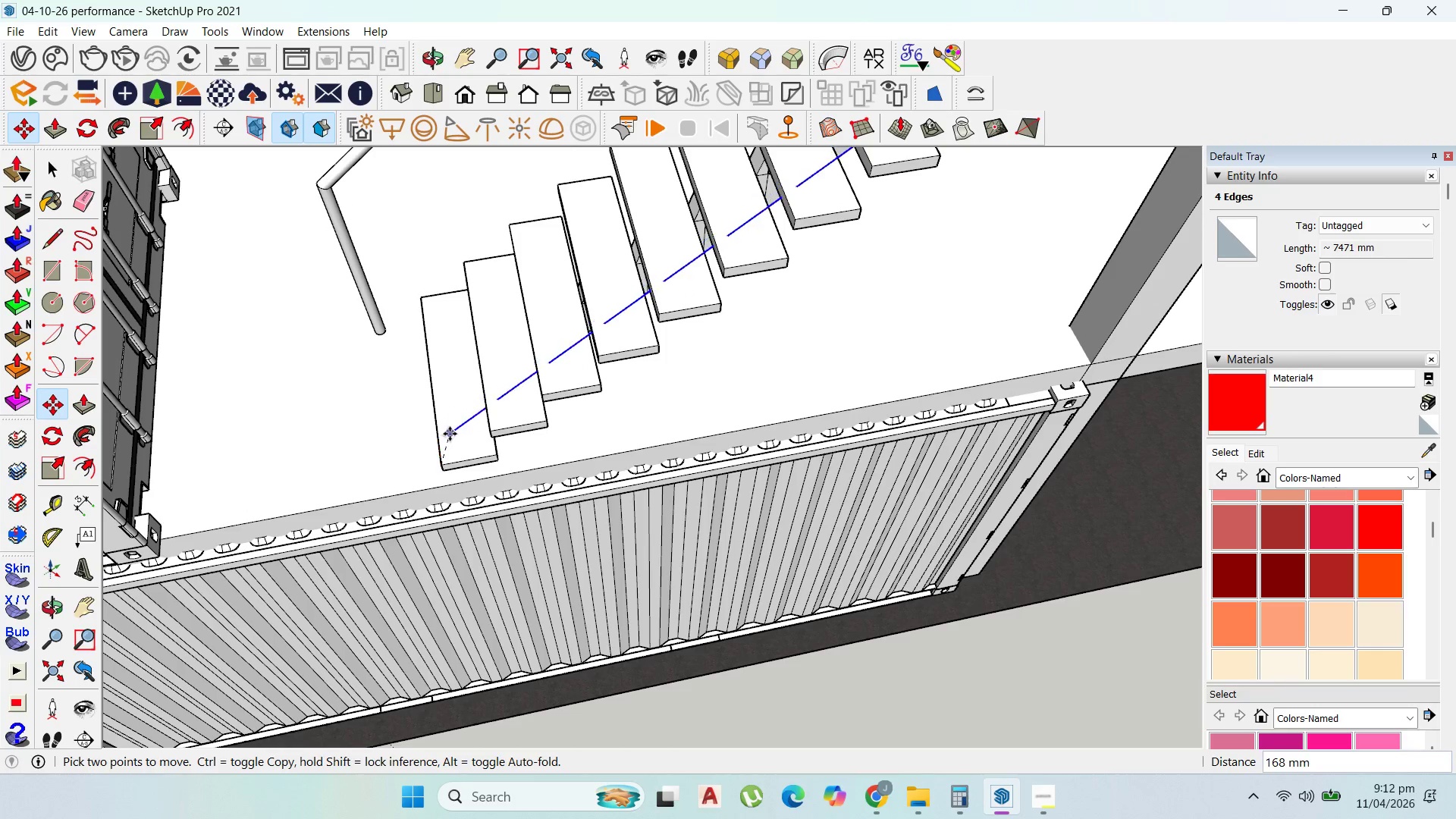 
key(ArrowUp)
 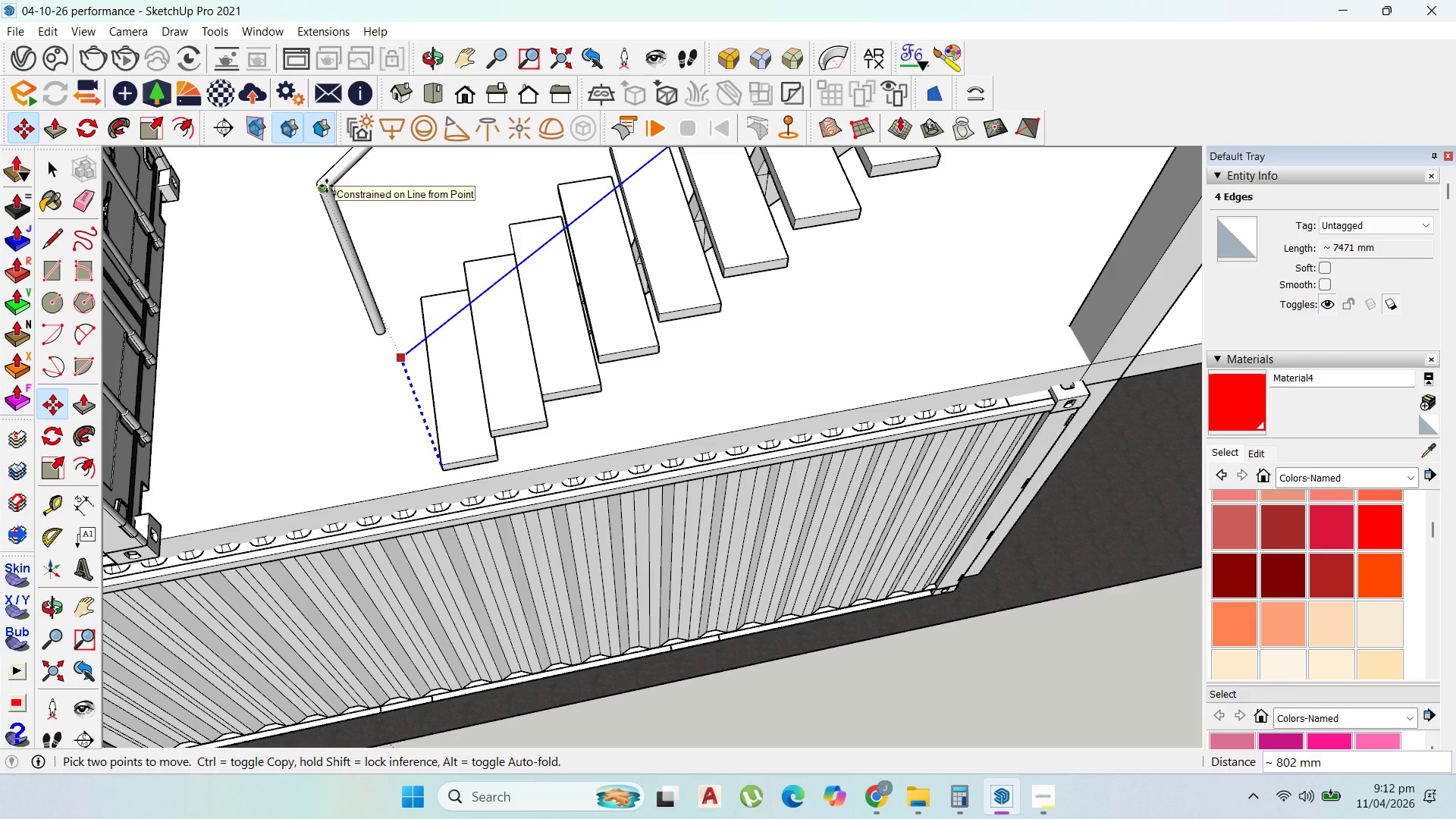 
wait(8.92)
 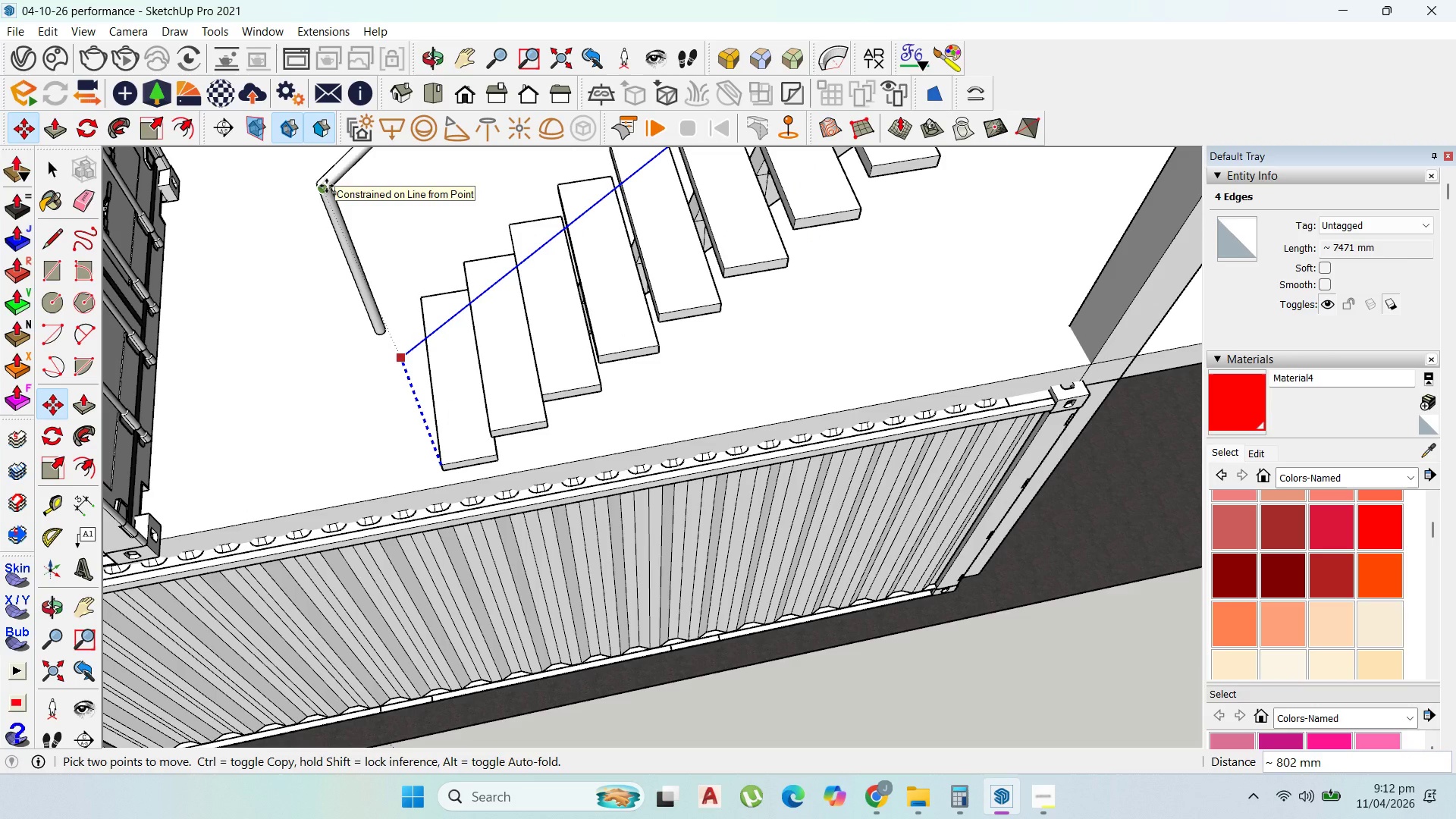 
type(1000)
 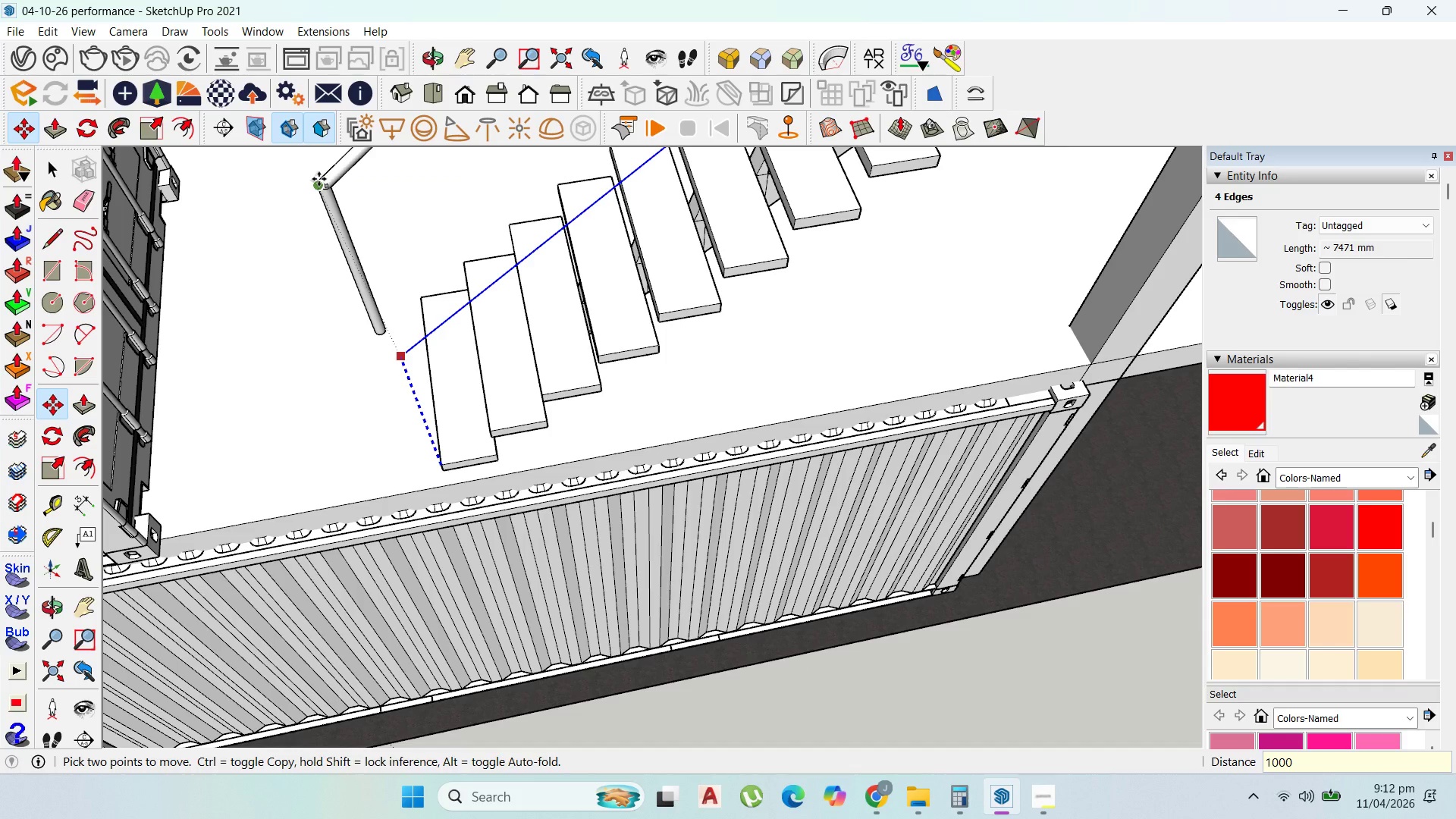 
key(Enter)
 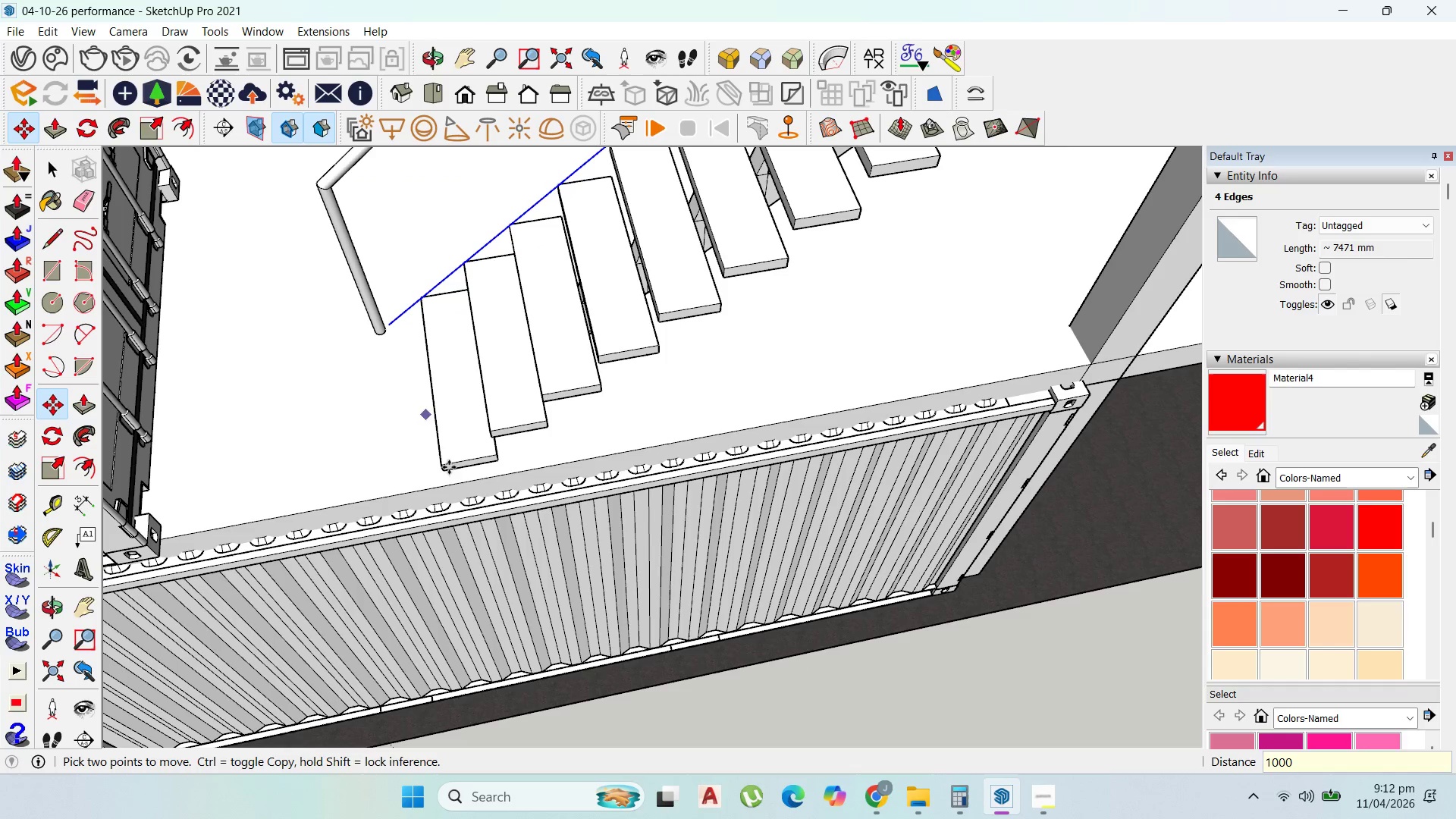 
scroll: coordinate [539, 650], scroll_direction: down, amount: 8.0
 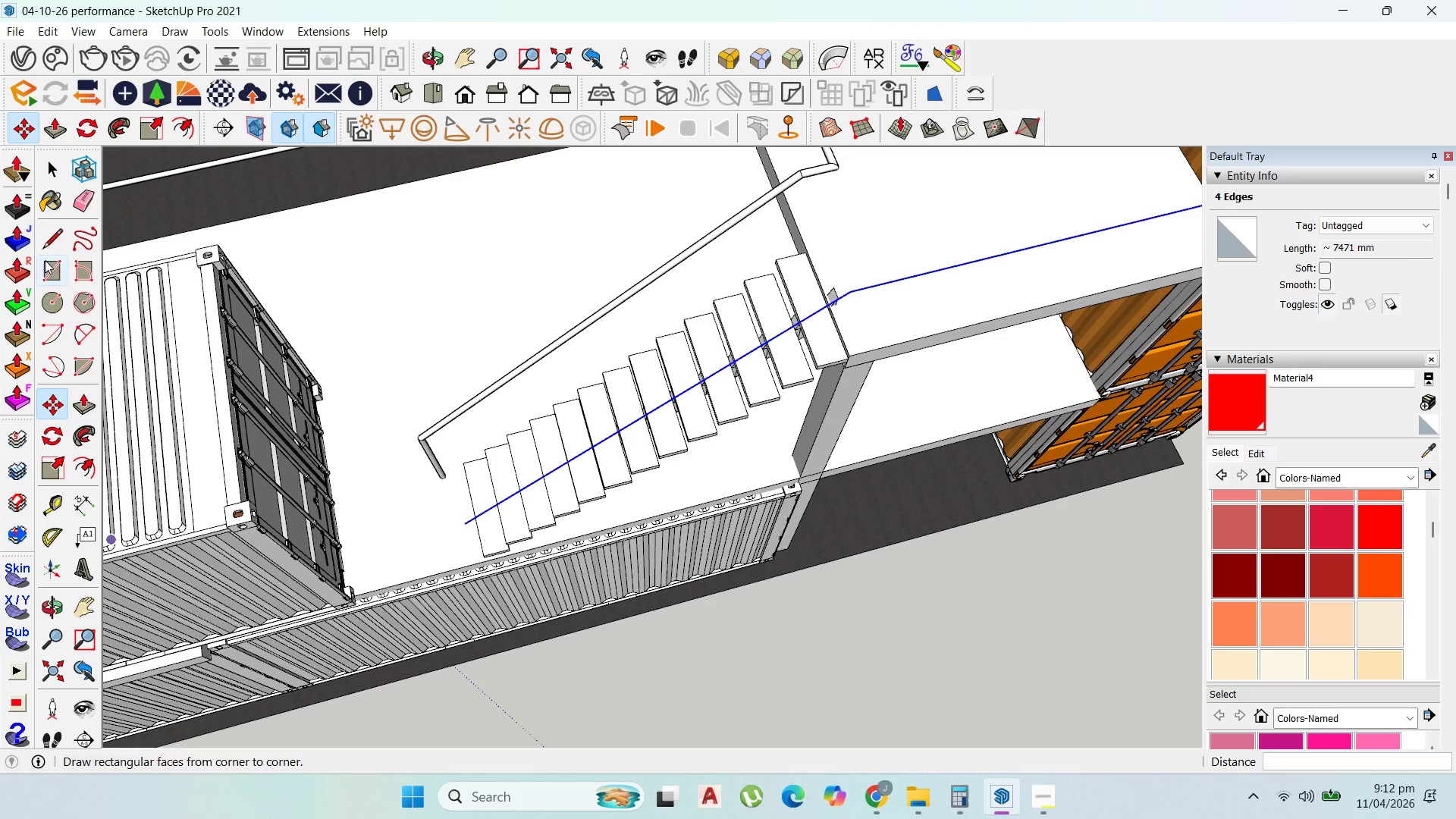 
left_click([55, 240])
 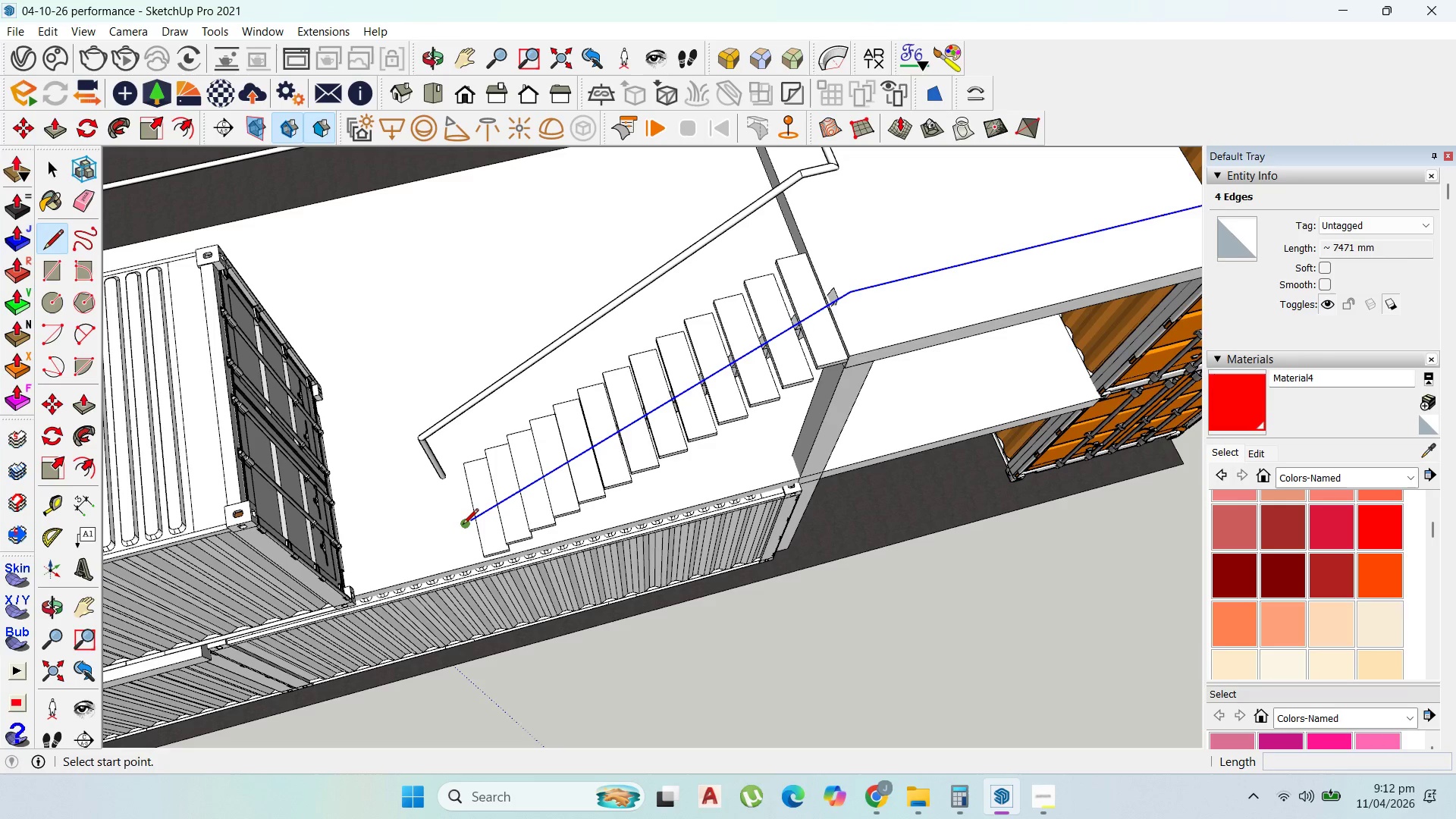 
left_click([463, 526])
 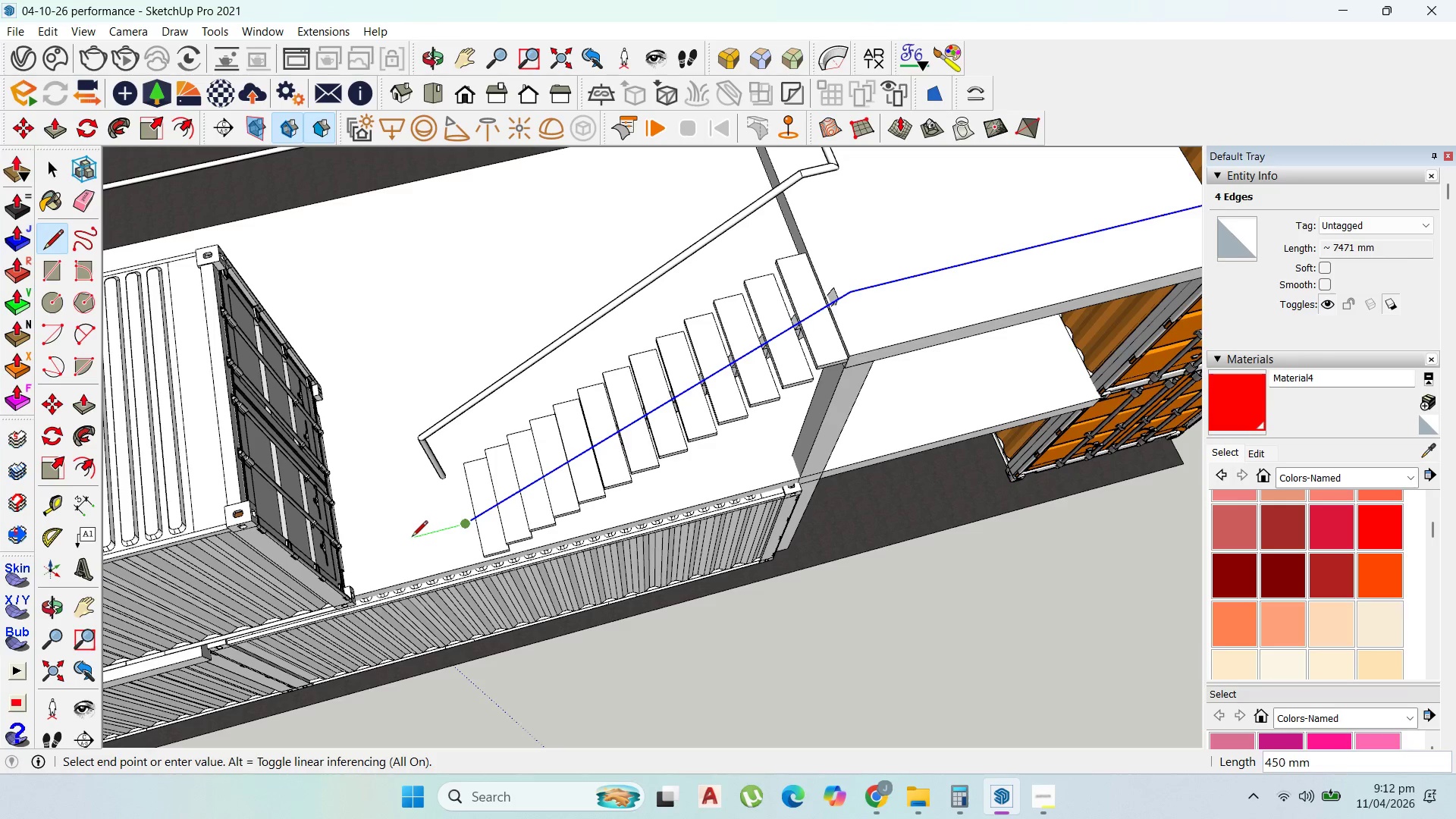 
hold_key(key=ShiftLeft, duration=1.5)
left_click([299, 569])
 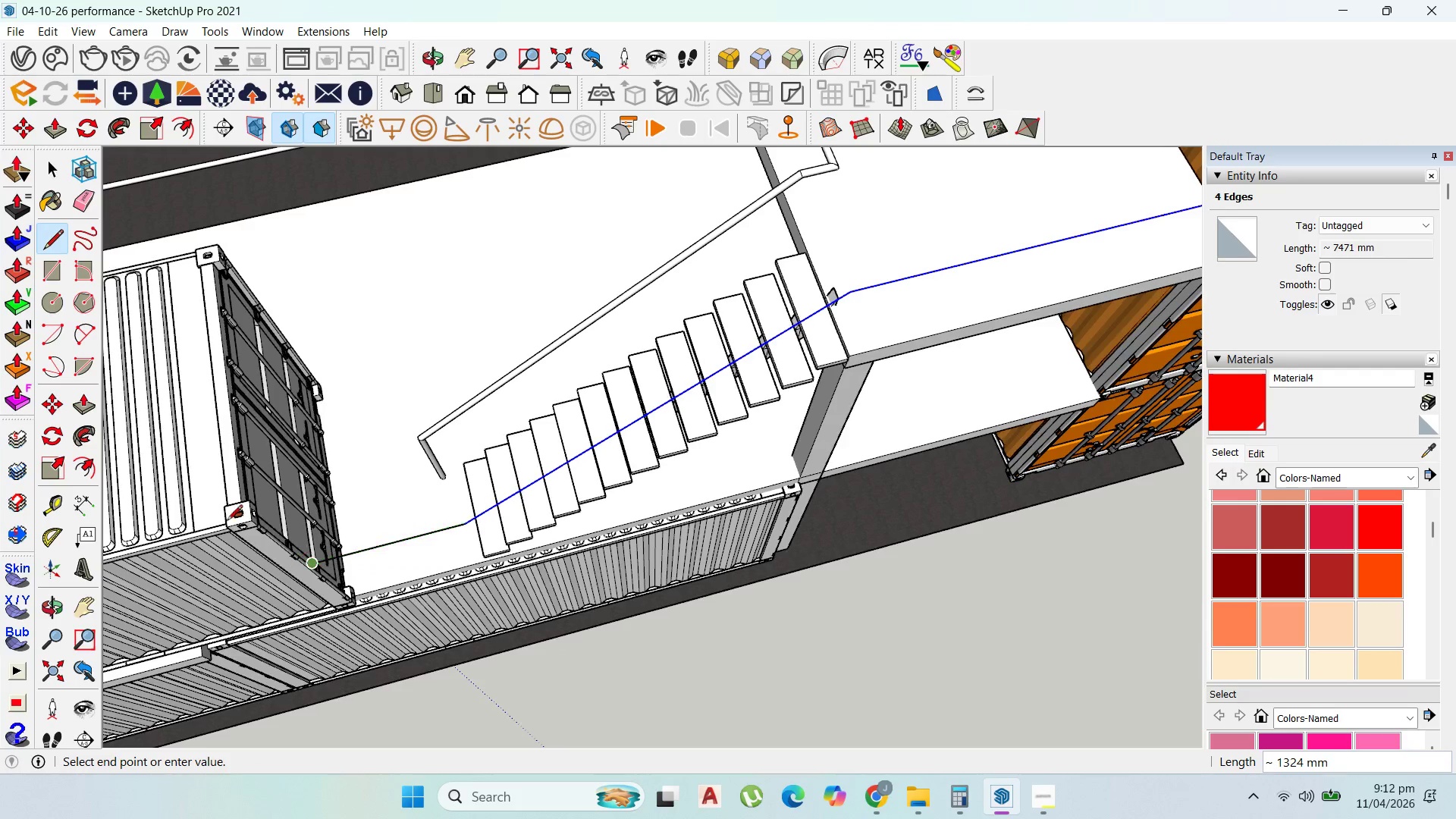 
key(Shift+ShiftLeft)
 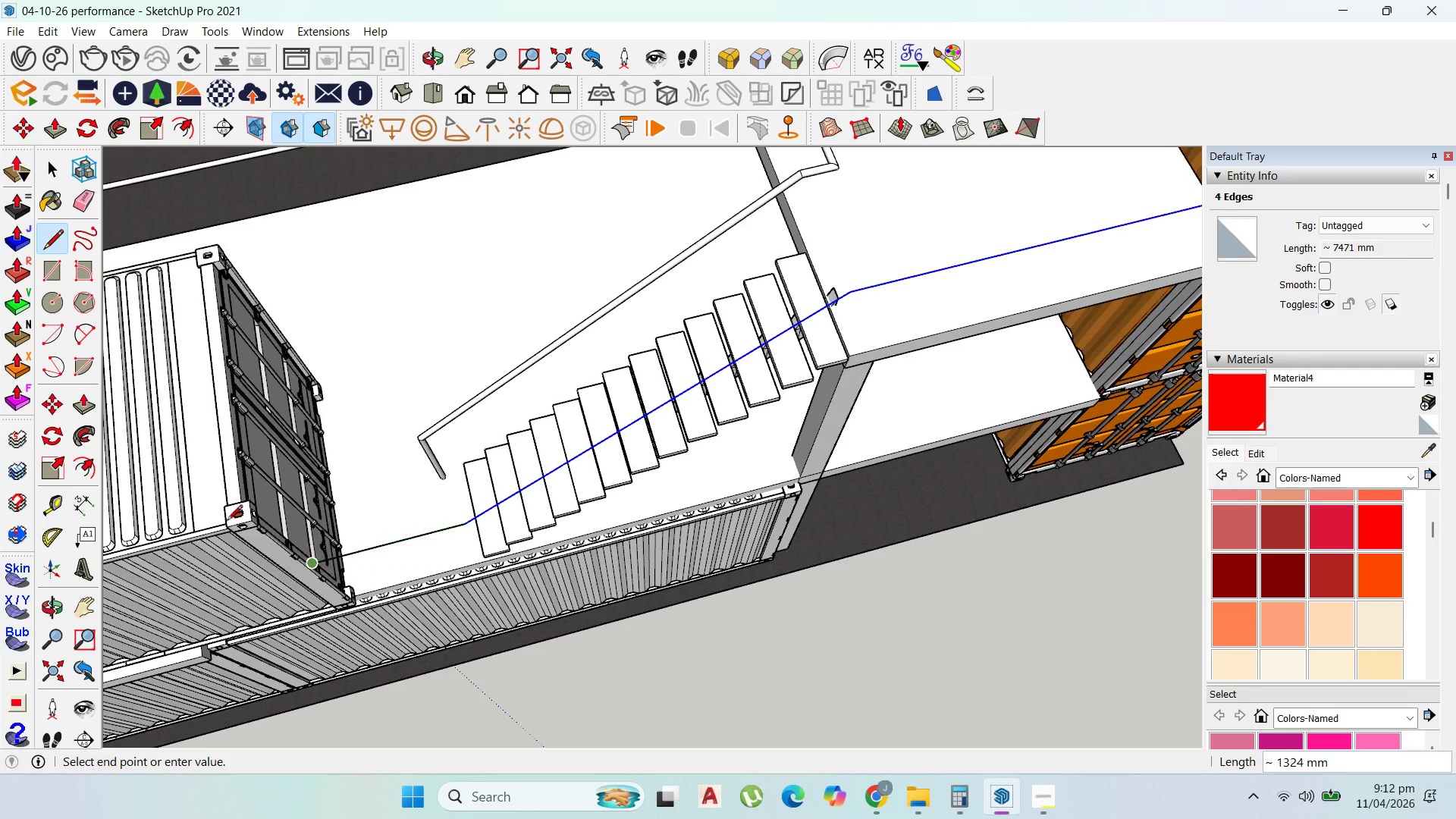 
key(Shift+ShiftLeft)
 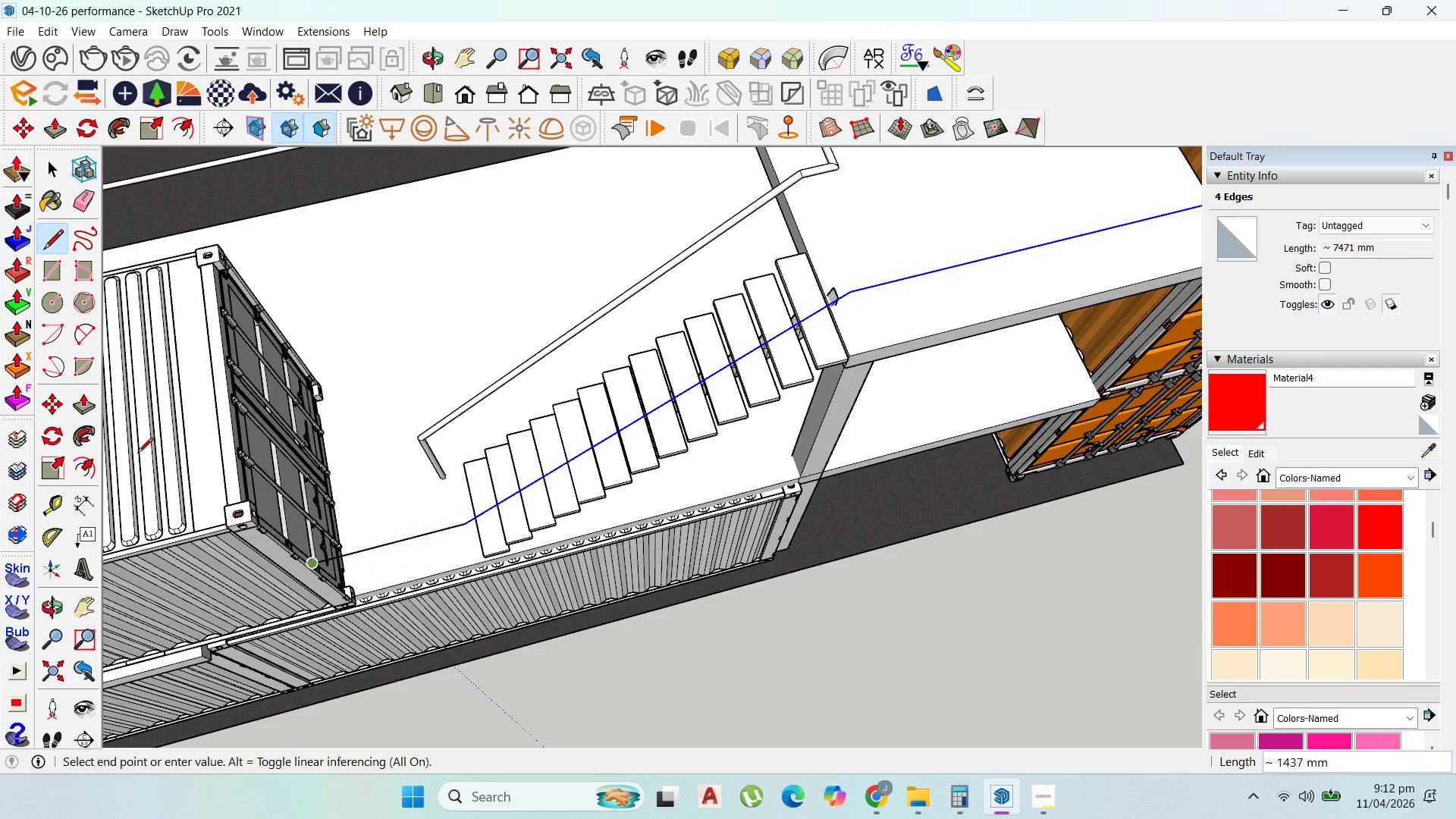 
key(Shift+ShiftLeft)
 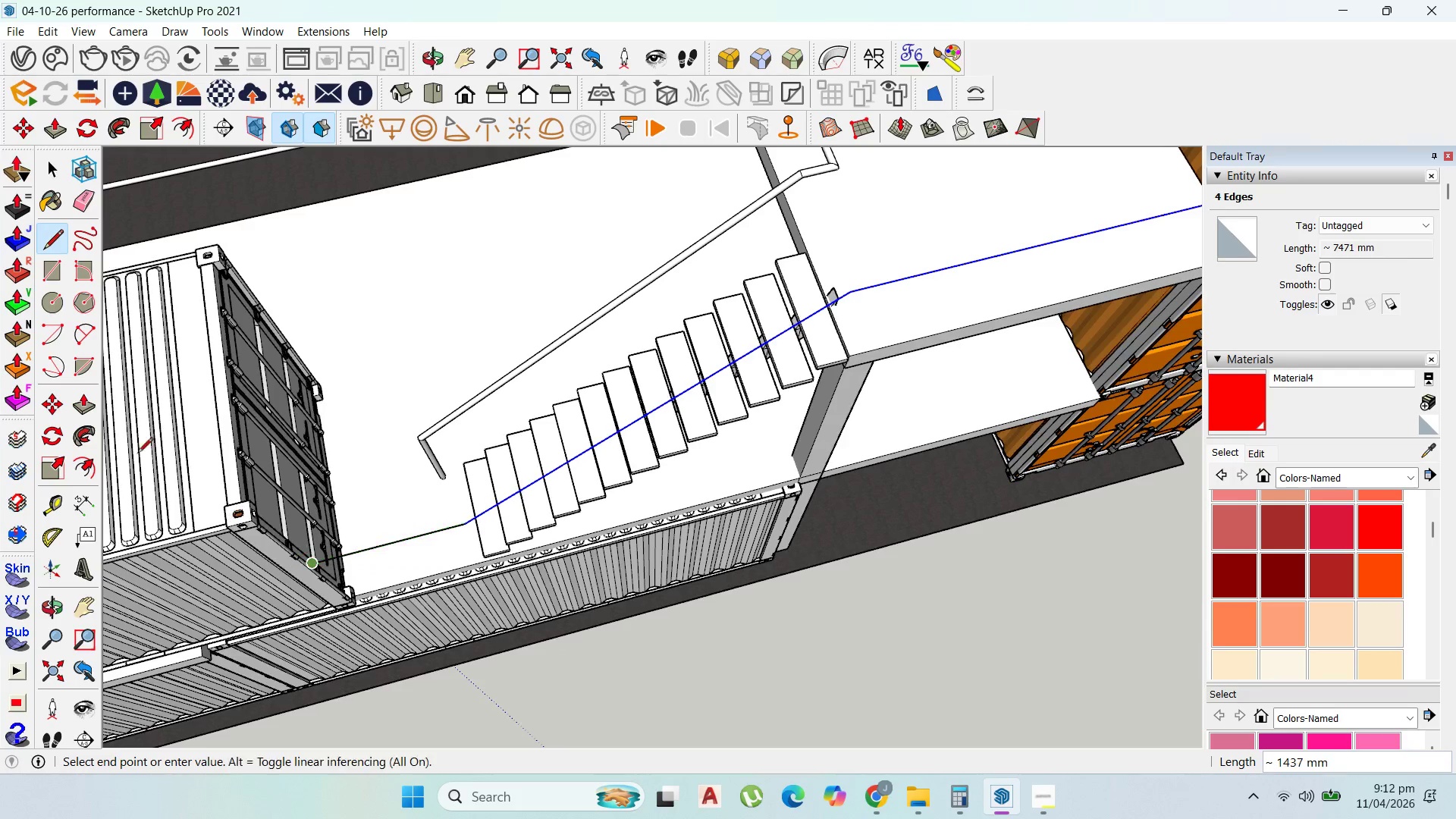 
key(Shift+ShiftLeft)
 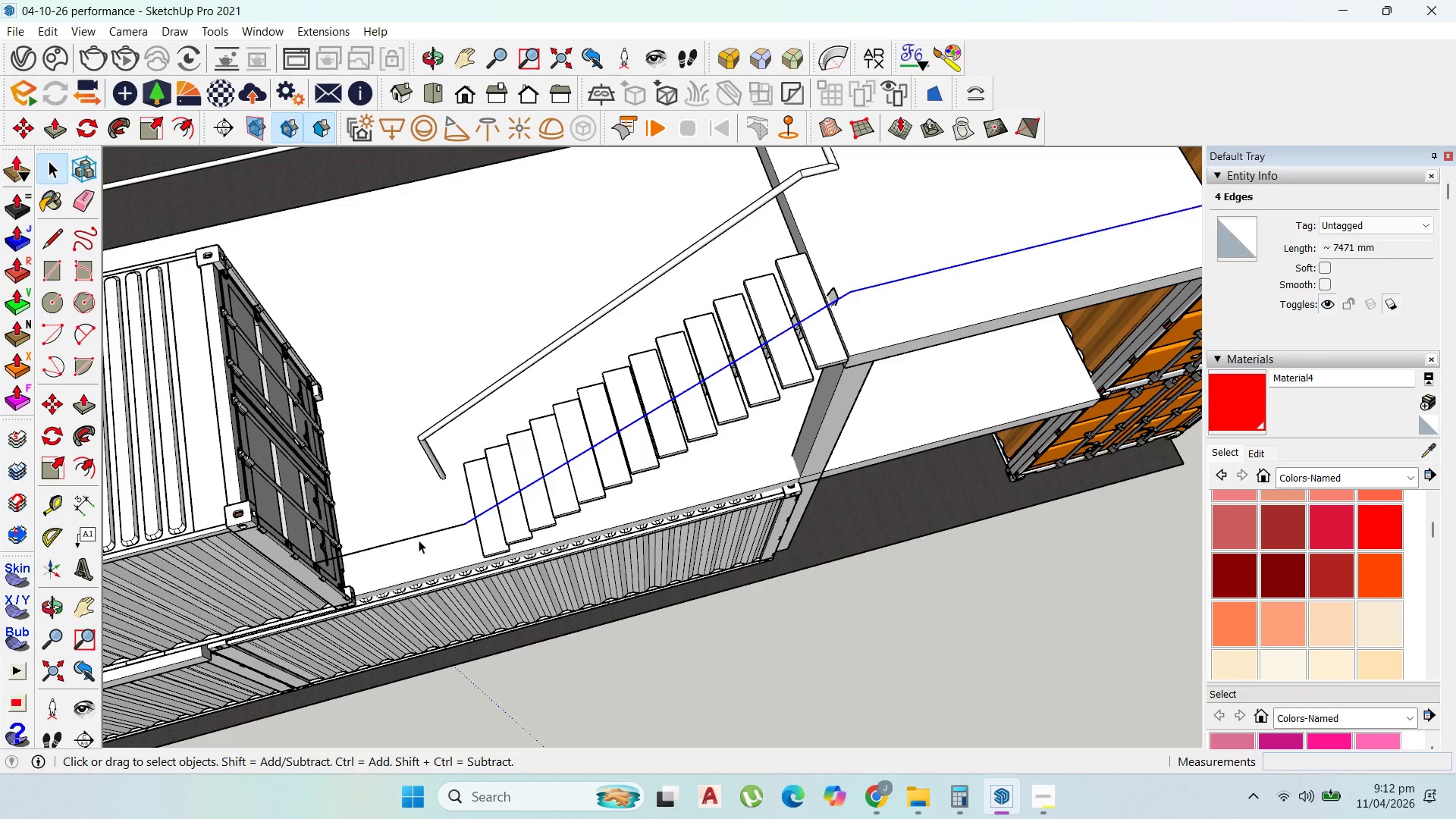 
double_click([417, 532])
 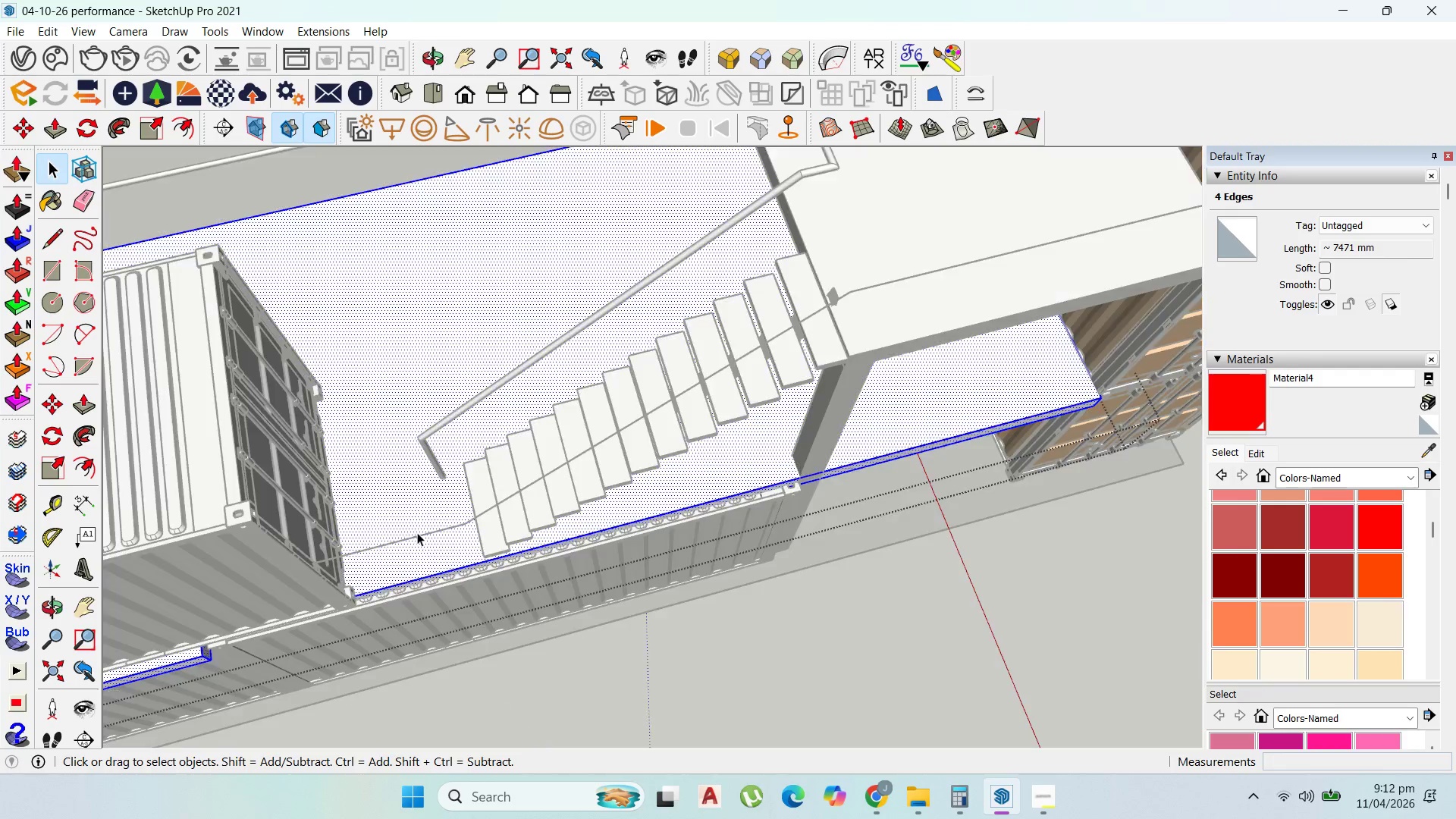 
triple_click([417, 532])
 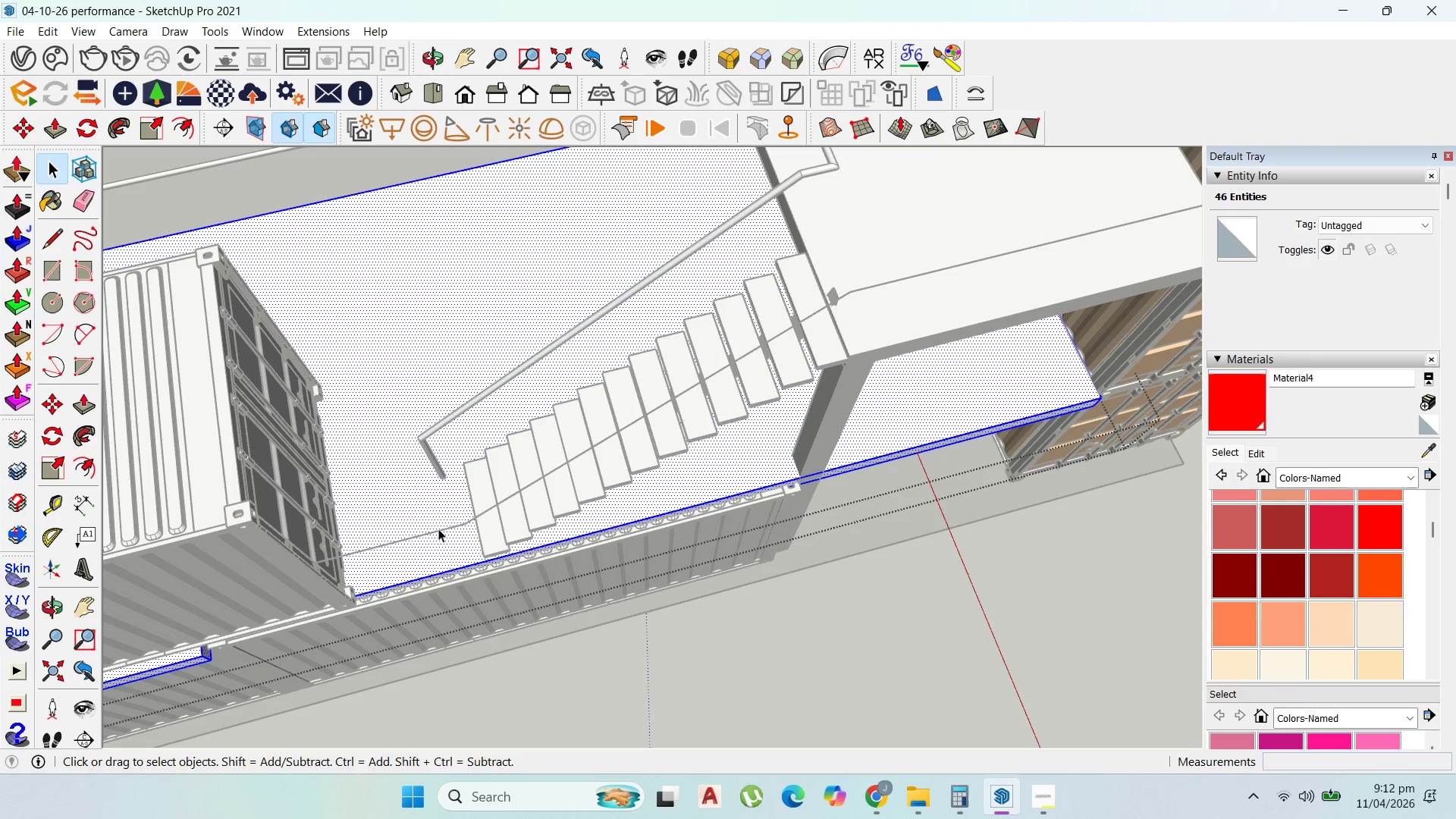 
key(Escape)
 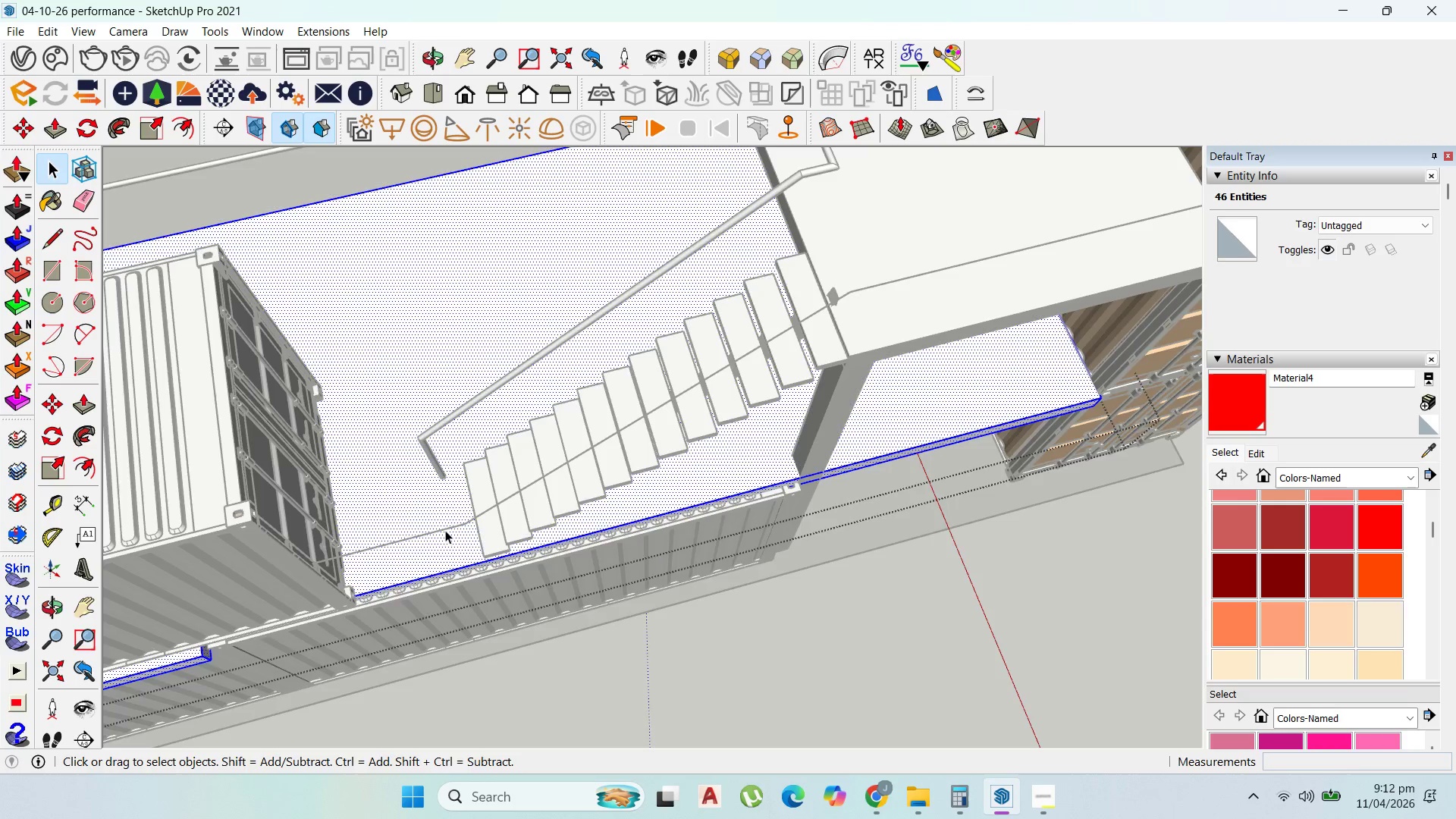 
key(Escape)
 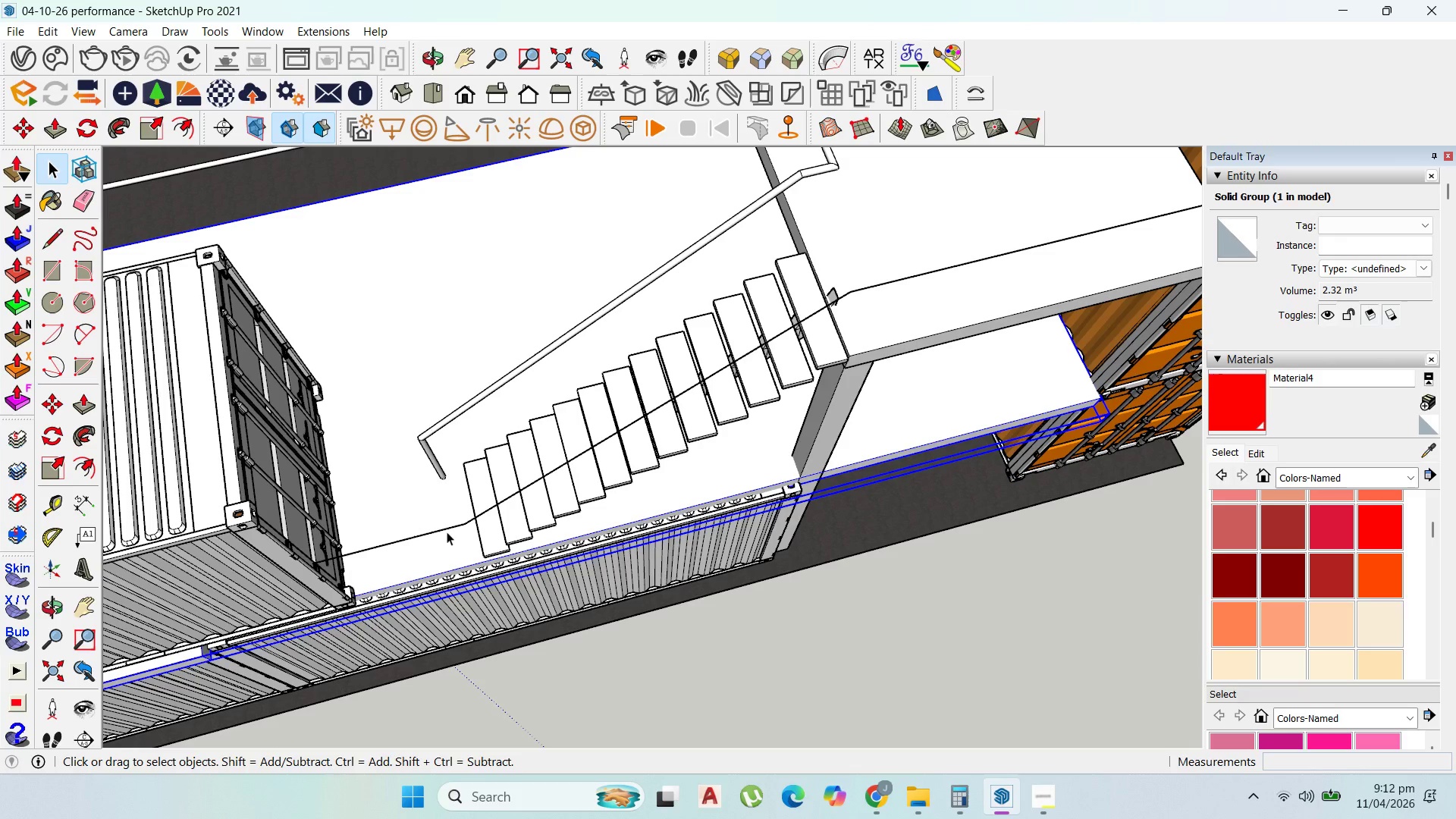 
key(Escape)
 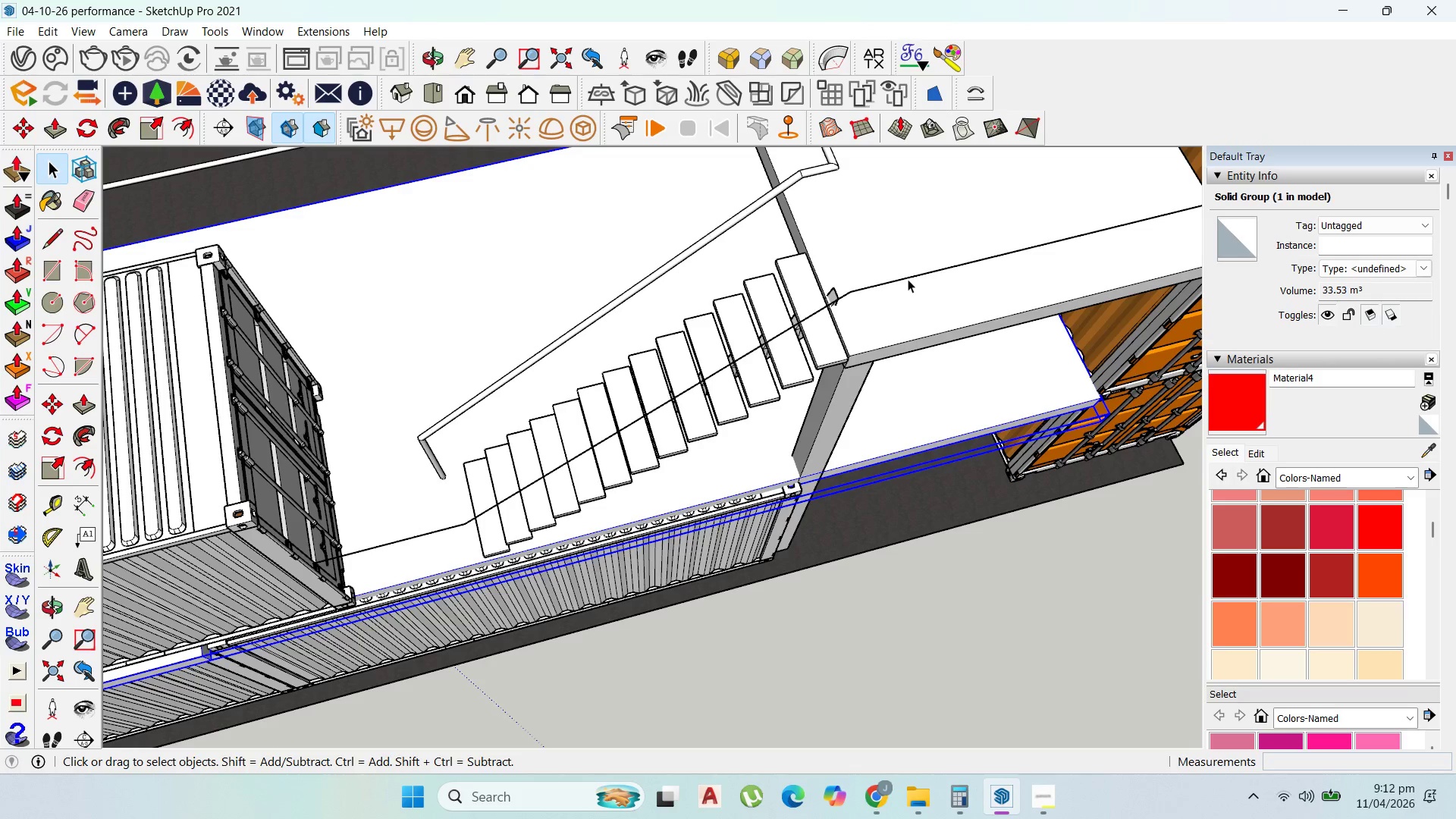 
double_click([908, 279])
 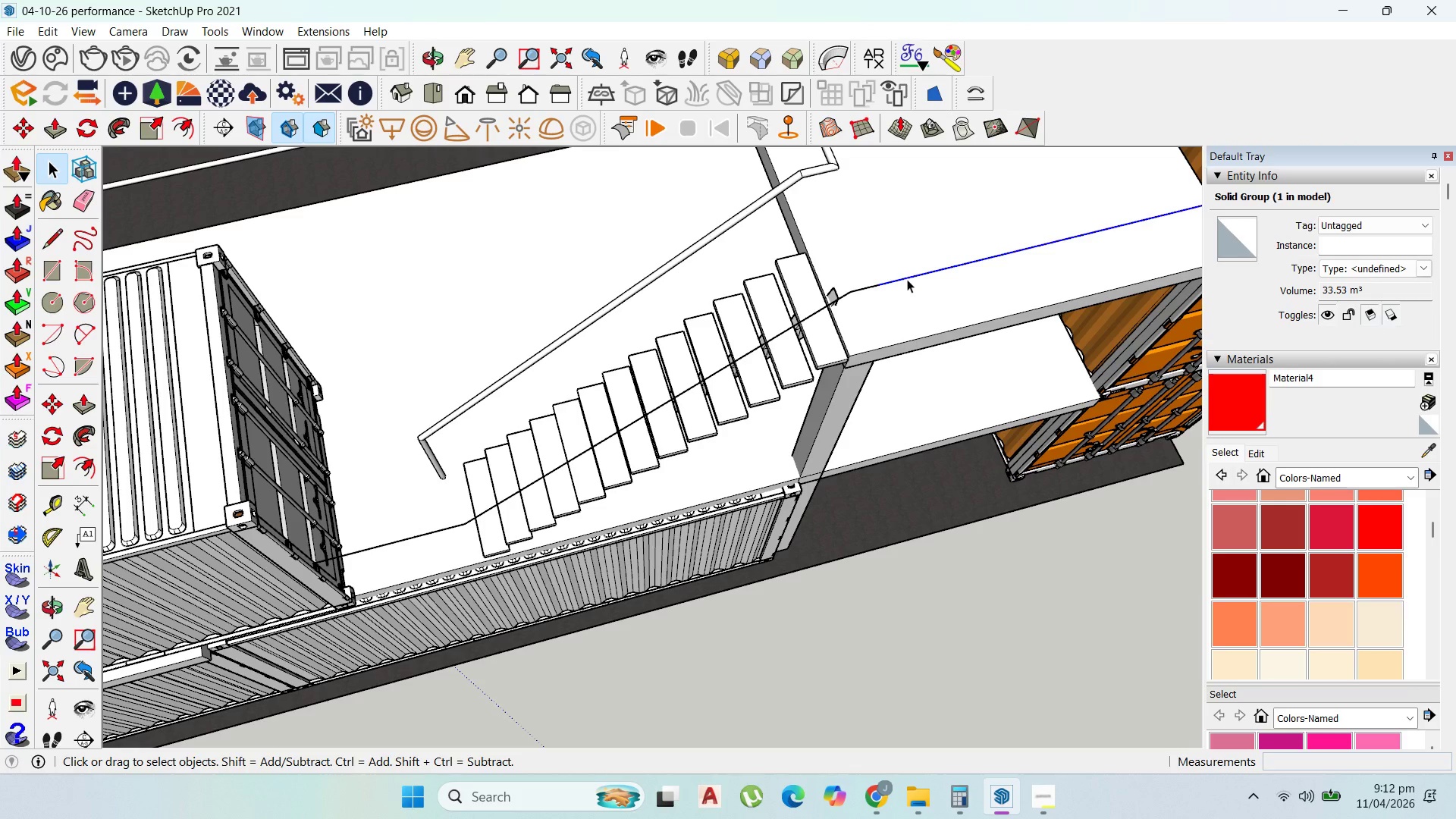 
triple_click([907, 279])
 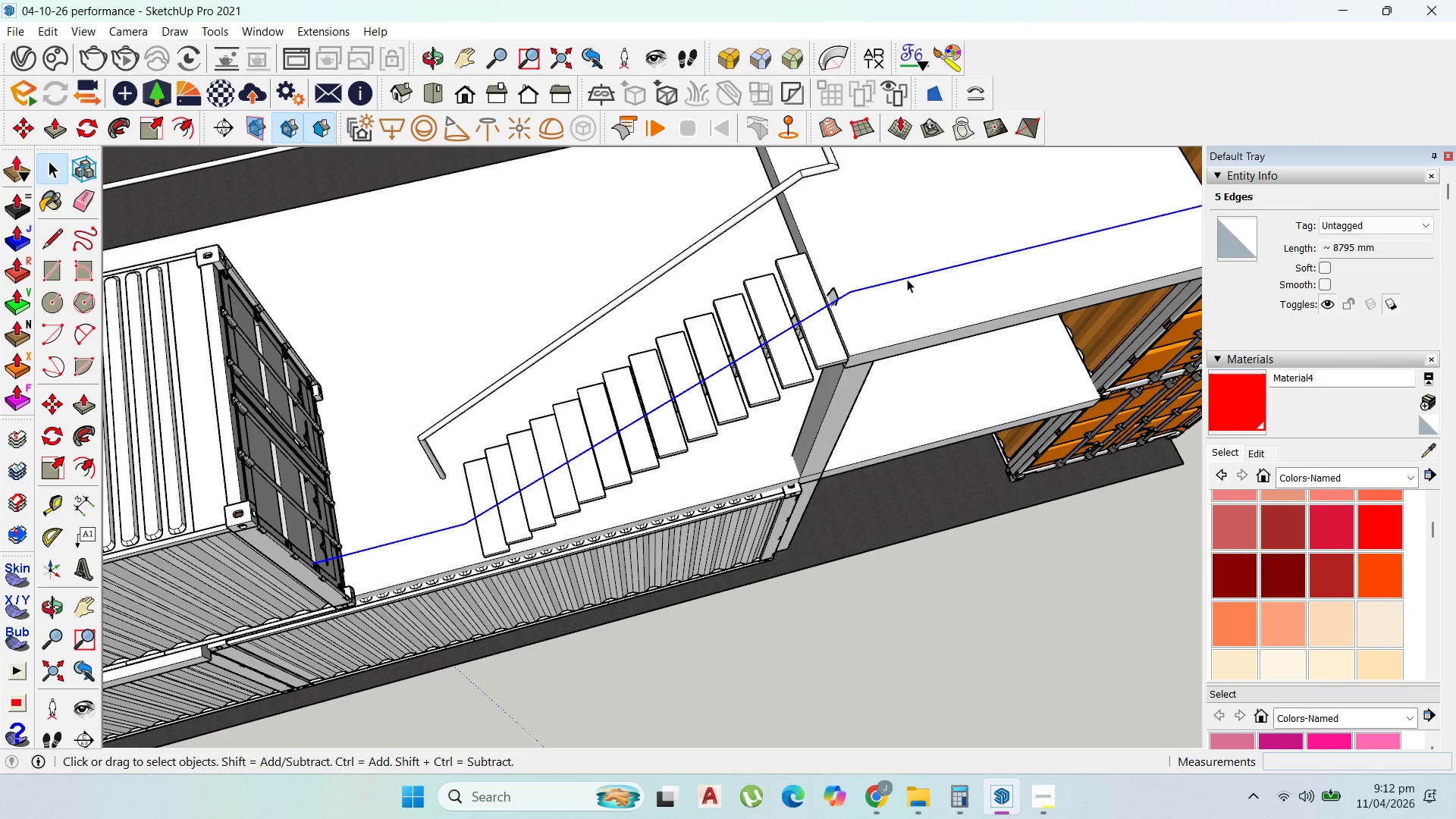 
right_click([907, 279])
 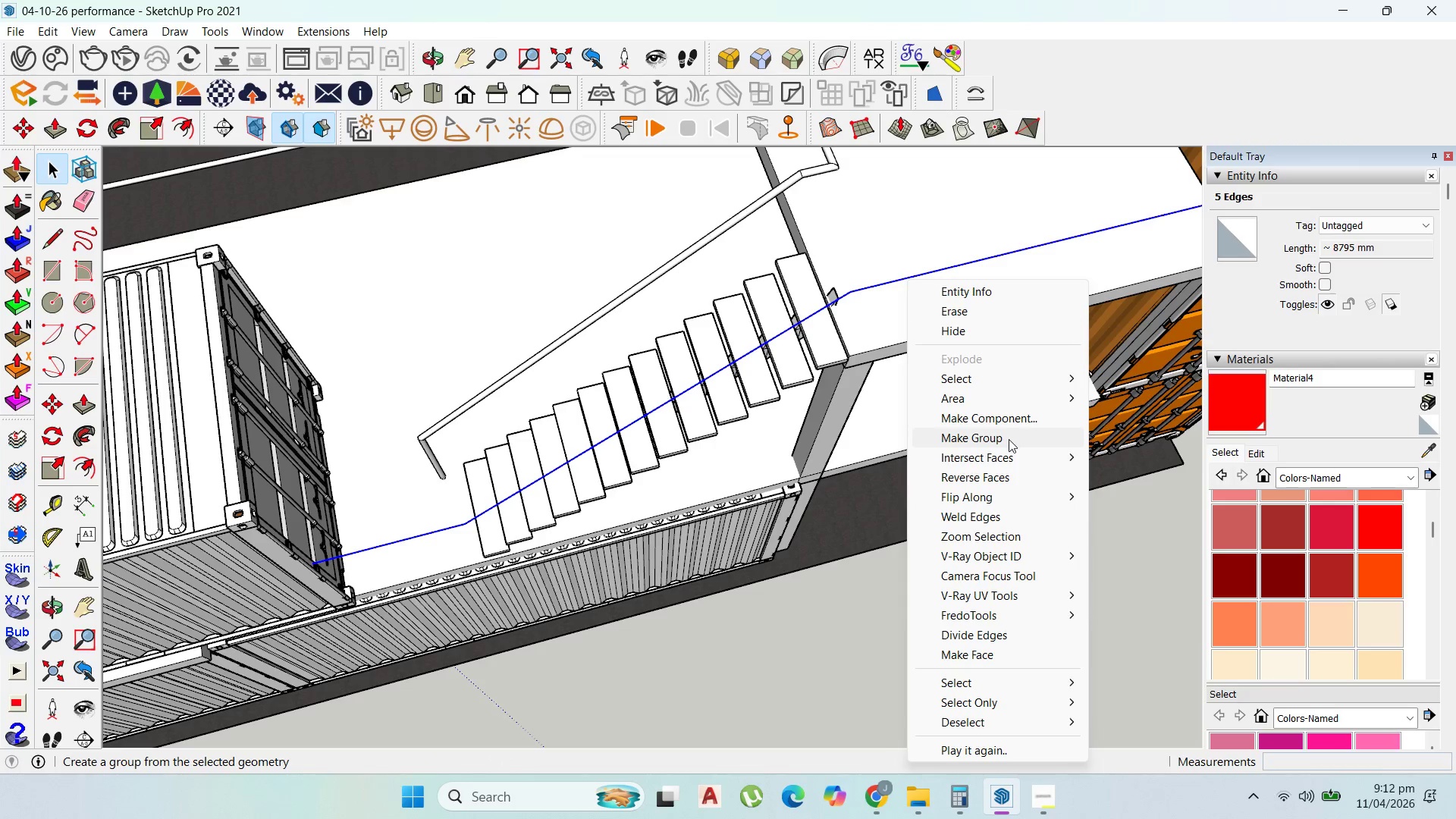 
left_click([1009, 439])
 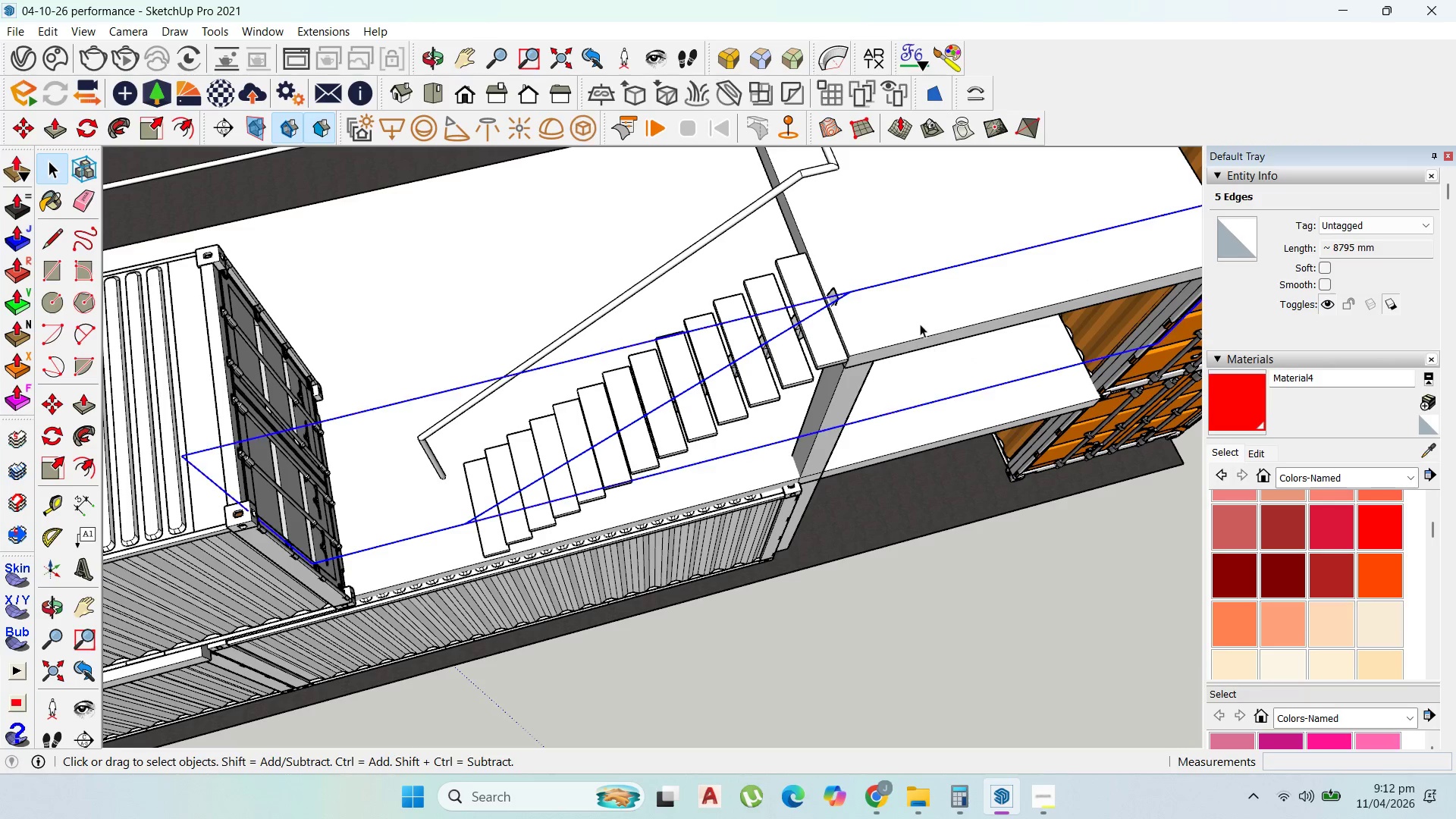 
scroll: coordinate [920, 322], scroll_direction: up, amount: 2.0
 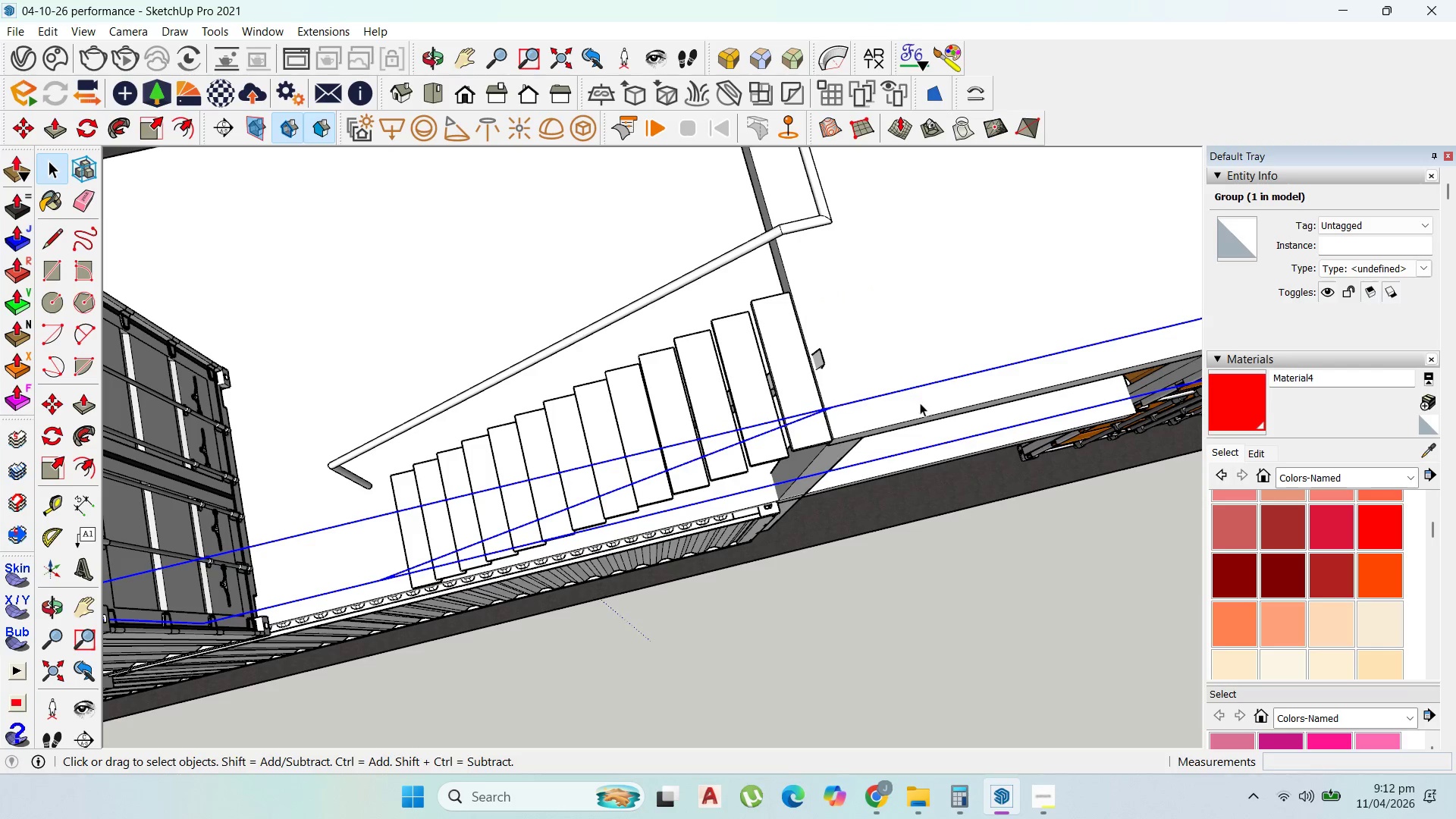 
key(M)
 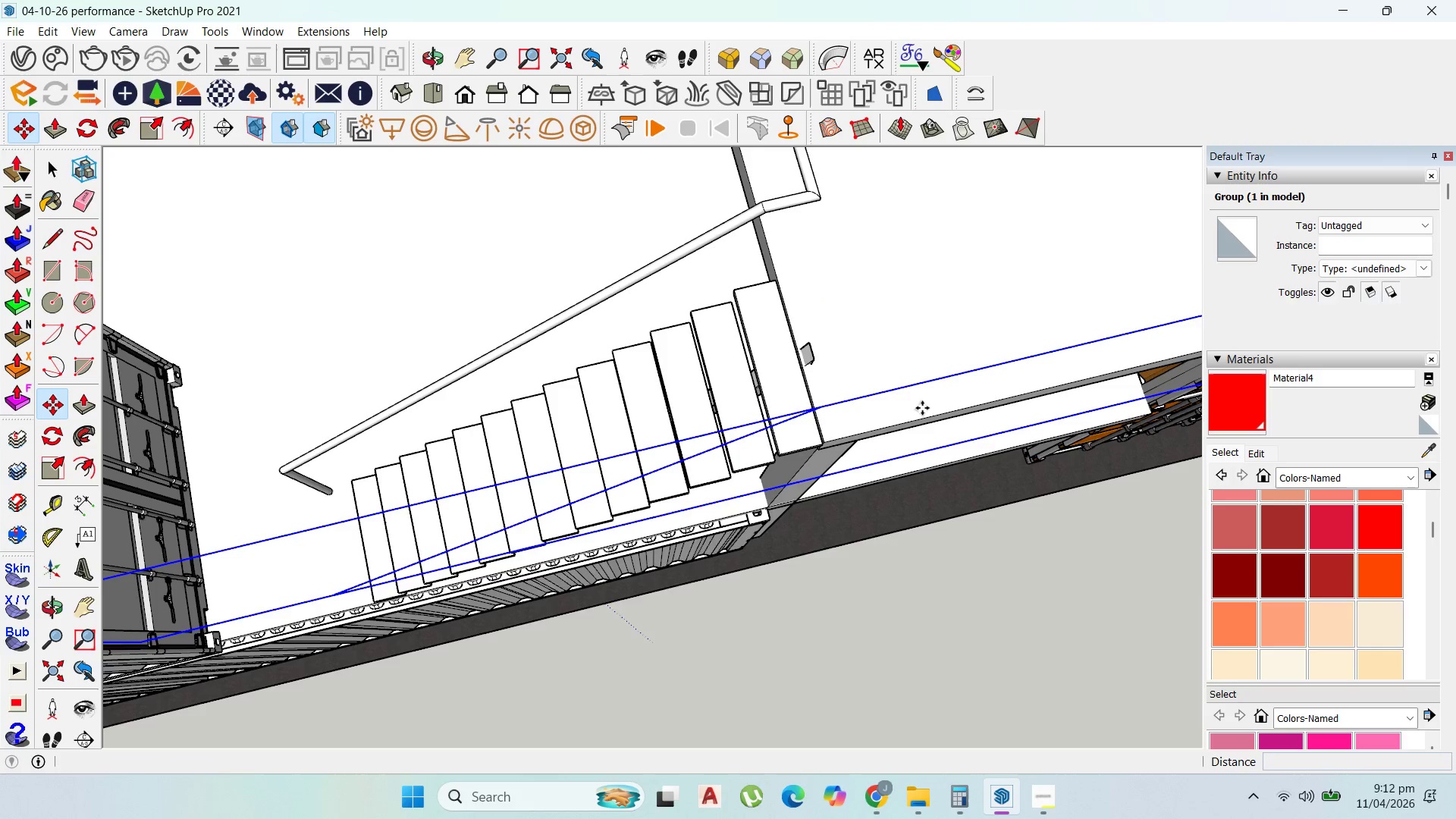 
scroll: coordinate [921, 408], scroll_direction: up, amount: 1.0
 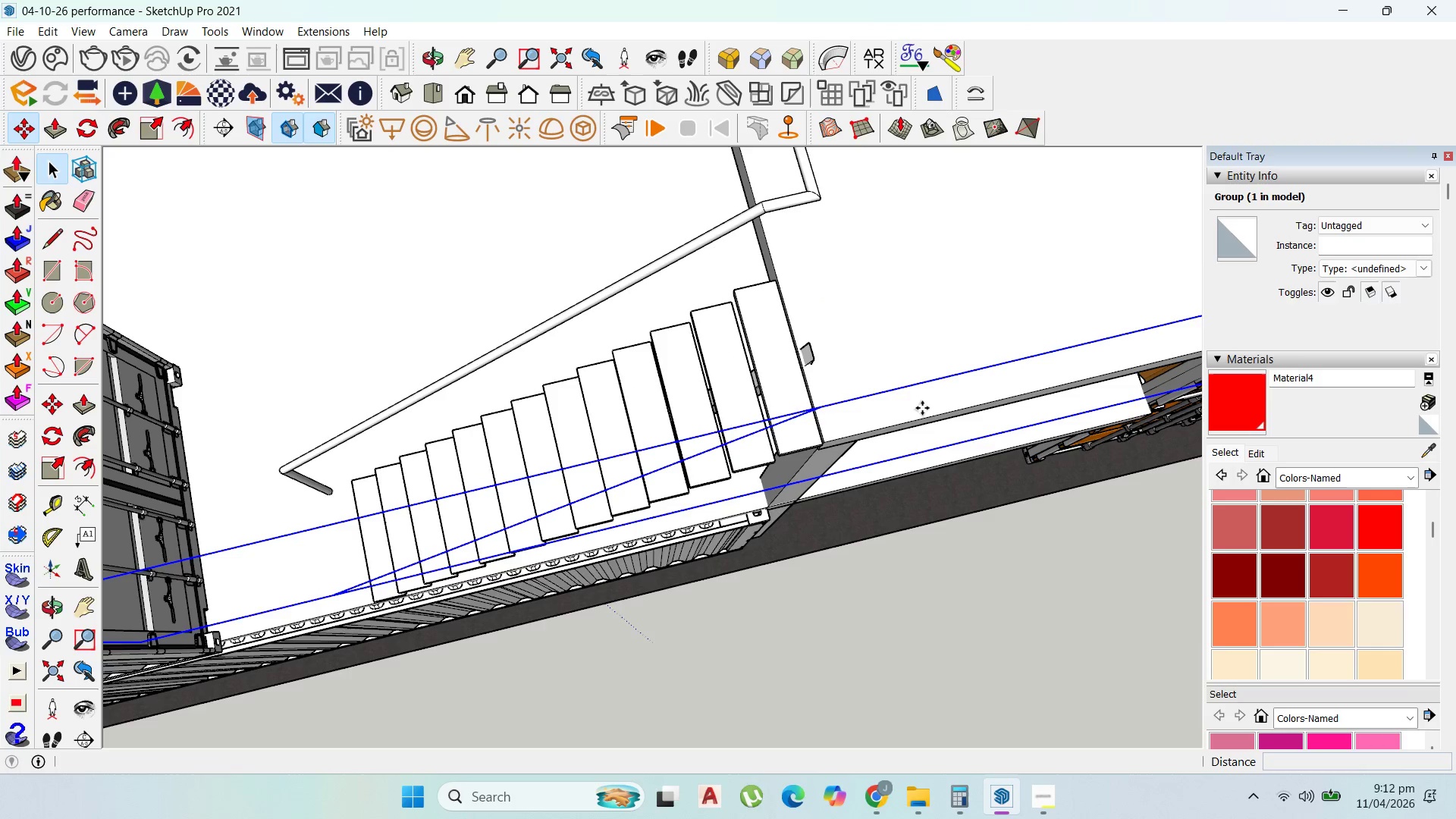 
left_click([922, 408])
 